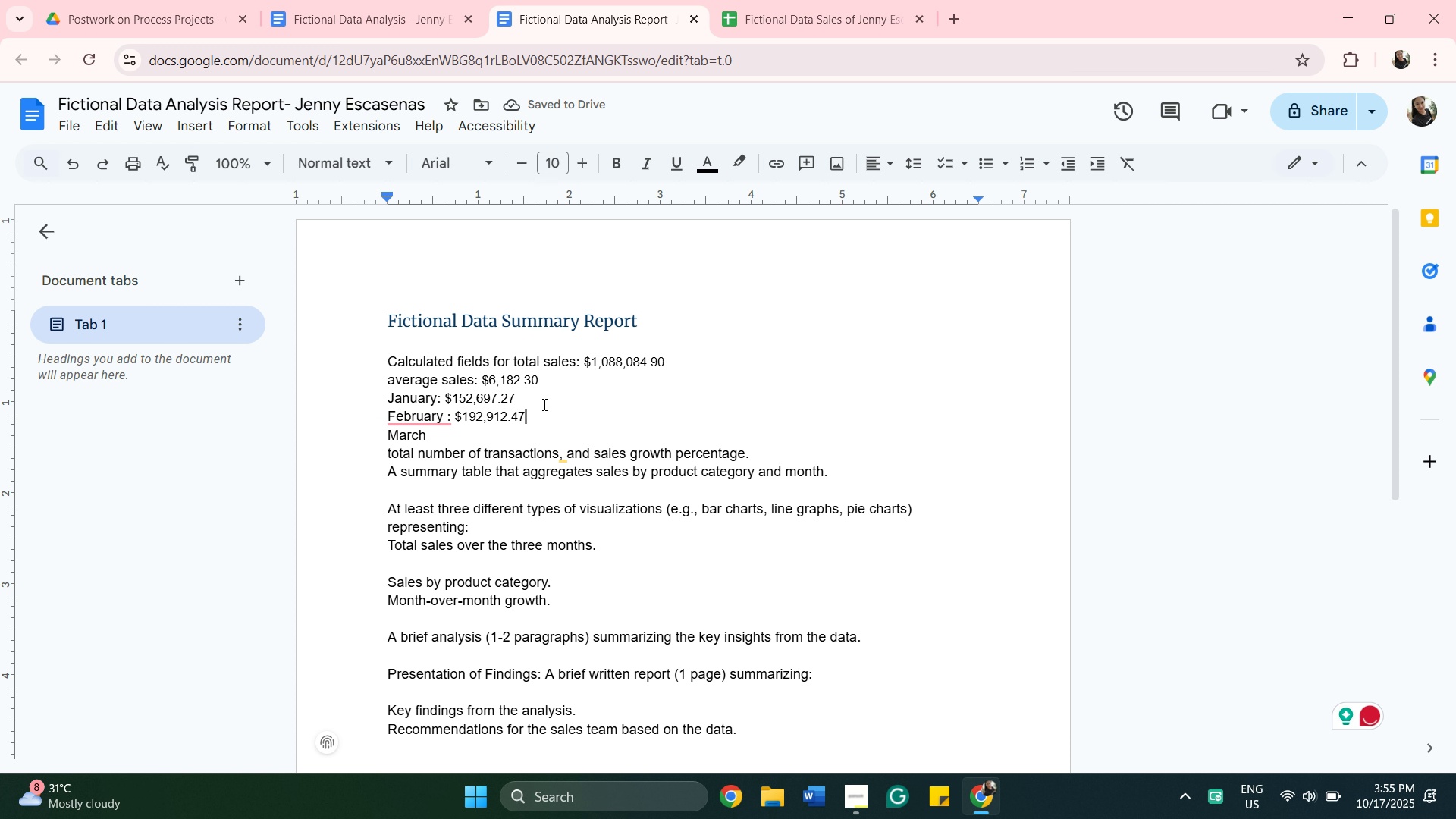 
wait(5.14)
 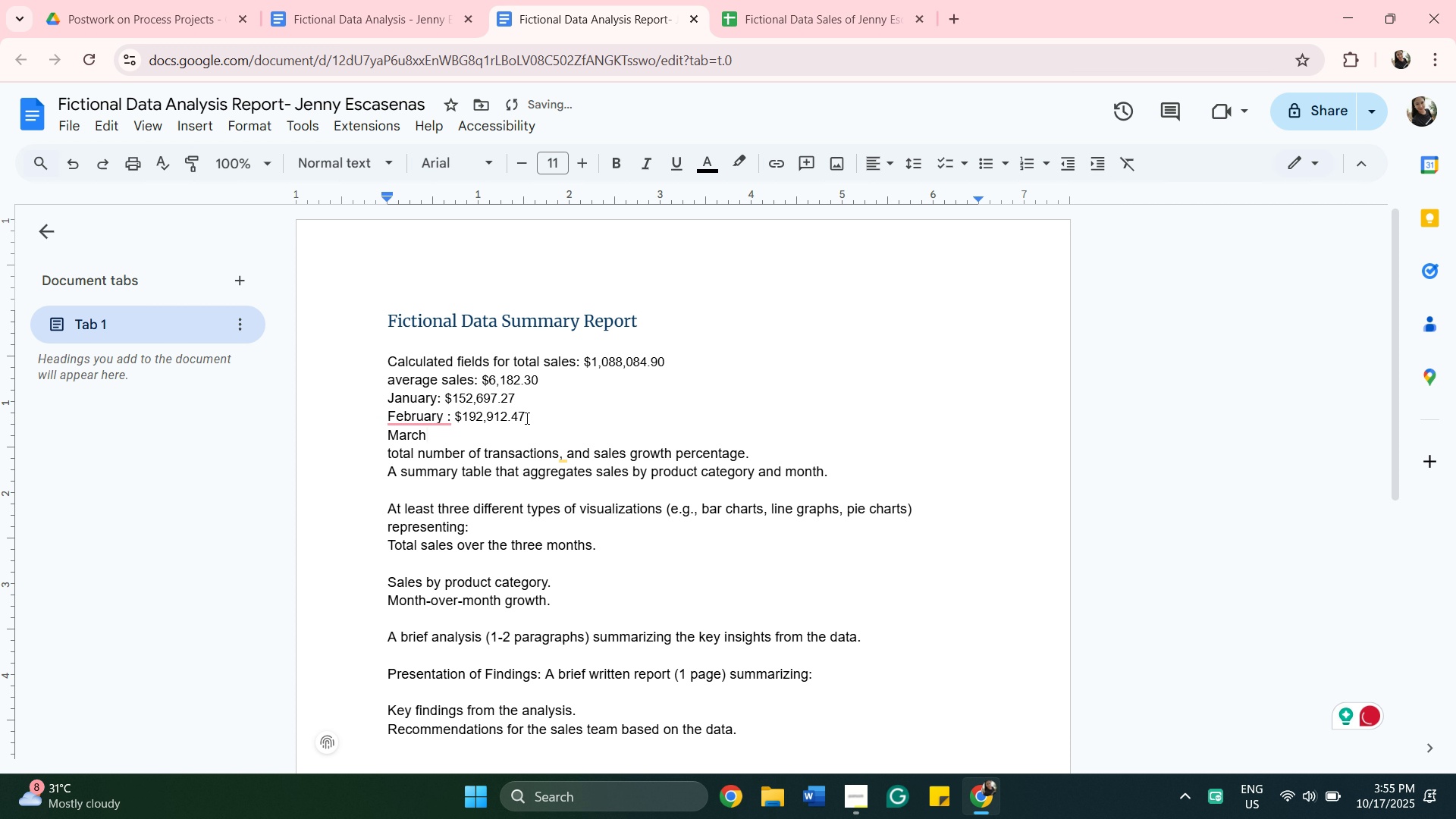 
left_click_drag(start_coordinate=[534, 418], to_coordinate=[457, 411])
 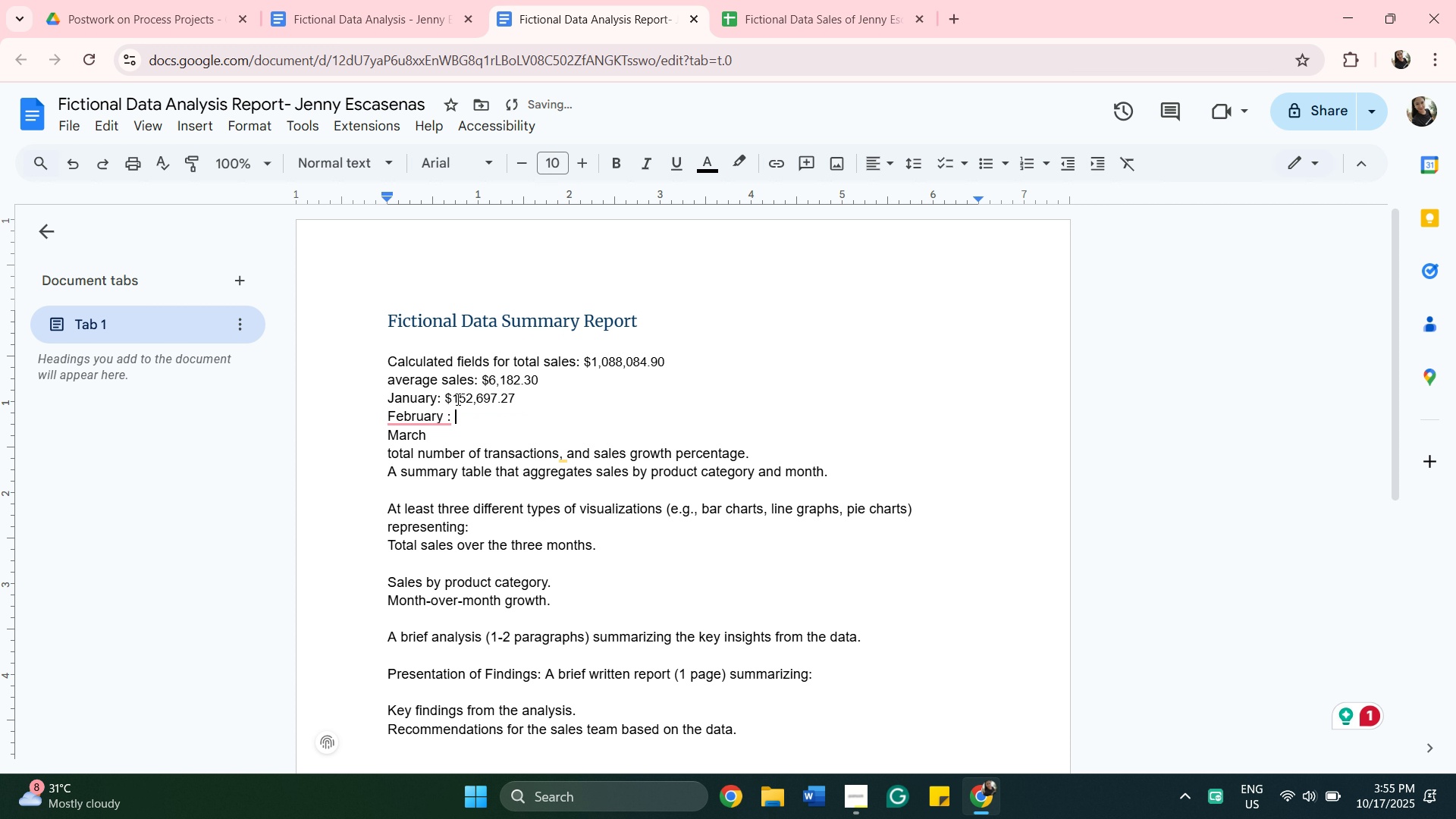 
key(Backspace)
 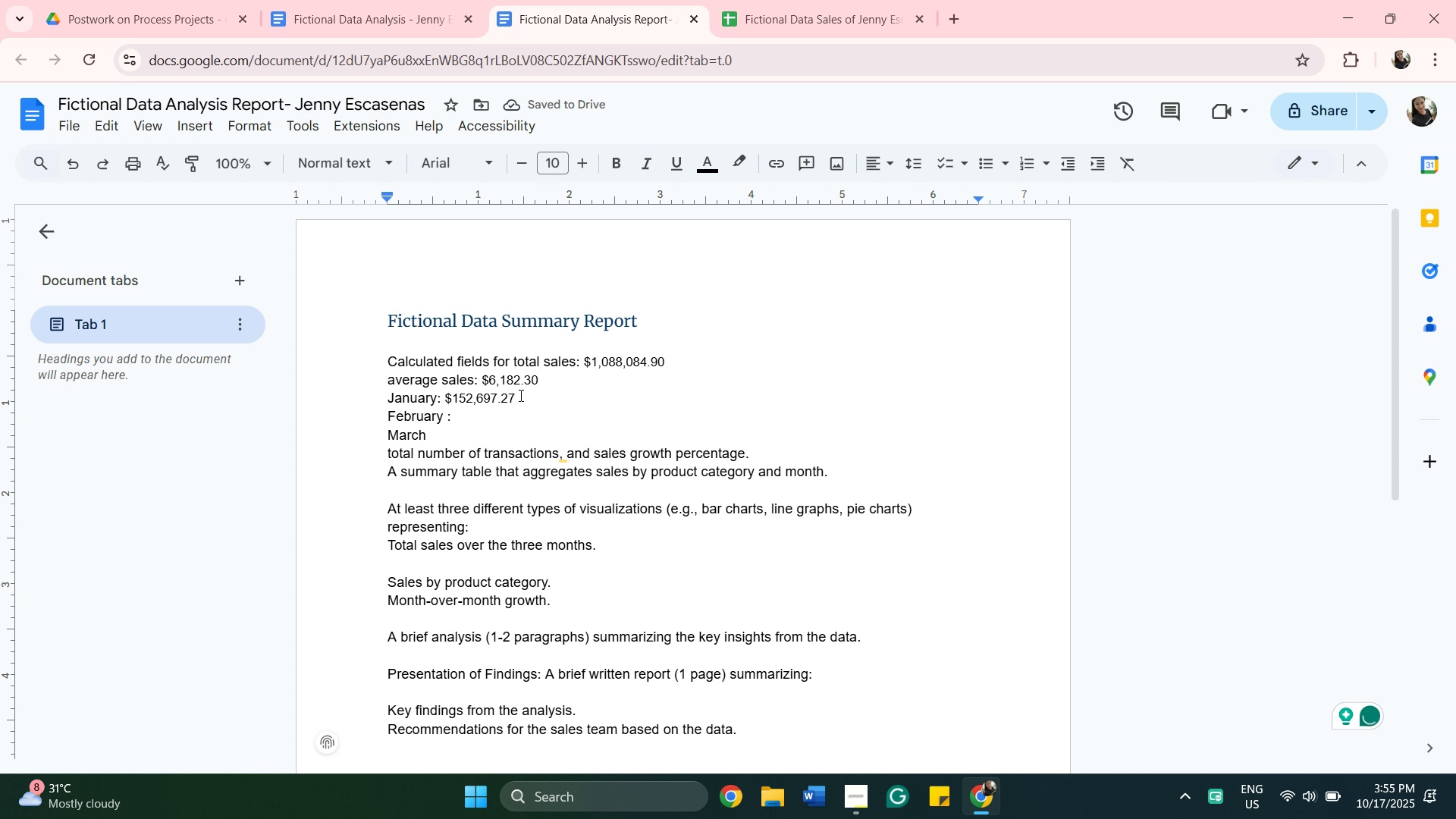 
left_click_drag(start_coordinate=[520, 399], to_coordinate=[447, 395])
 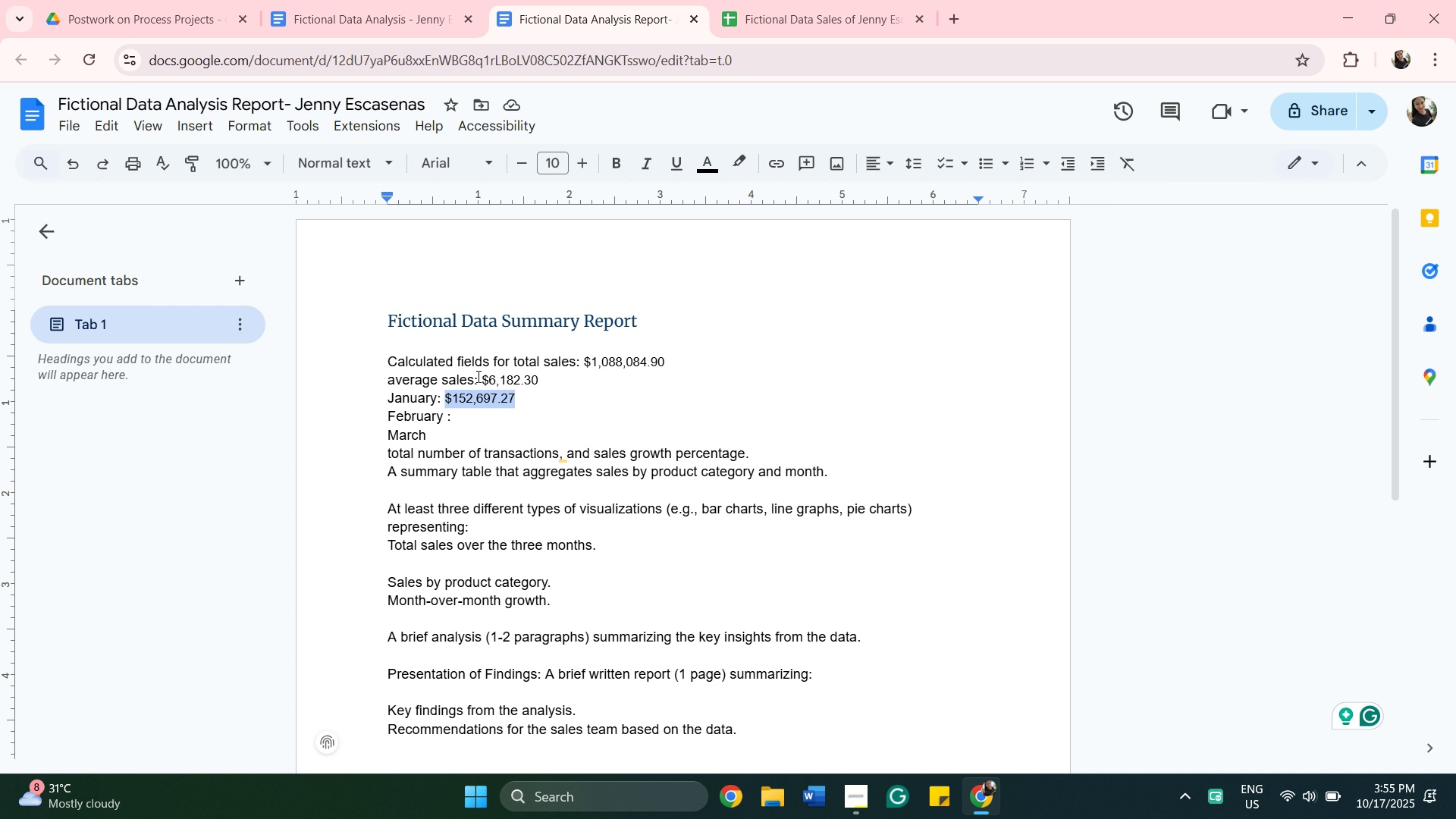 
key(Backspace)
 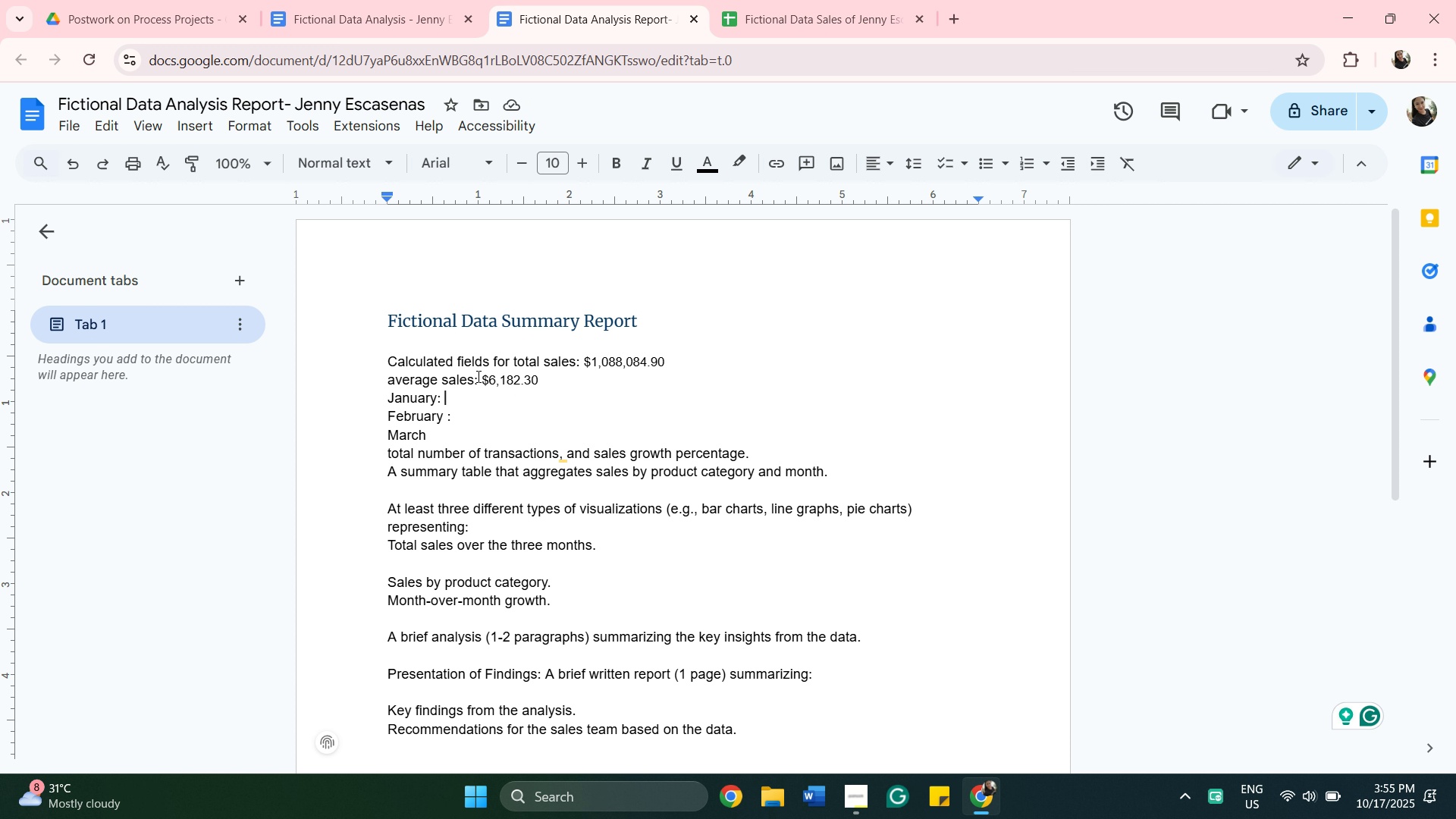 
wait(12.68)
 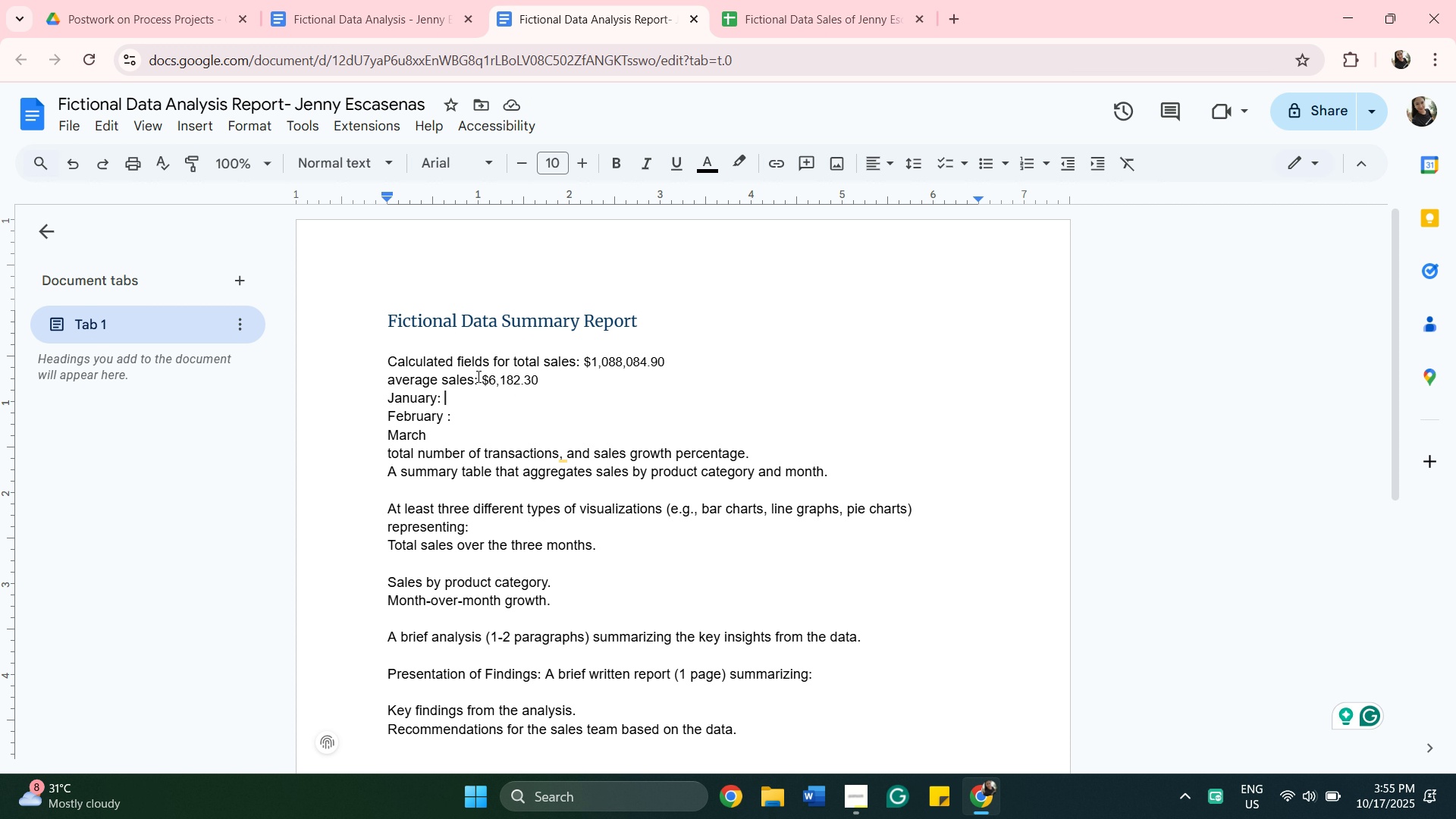 
scroll: coordinate [573, 508], scroll_direction: down, amount: 1.0
 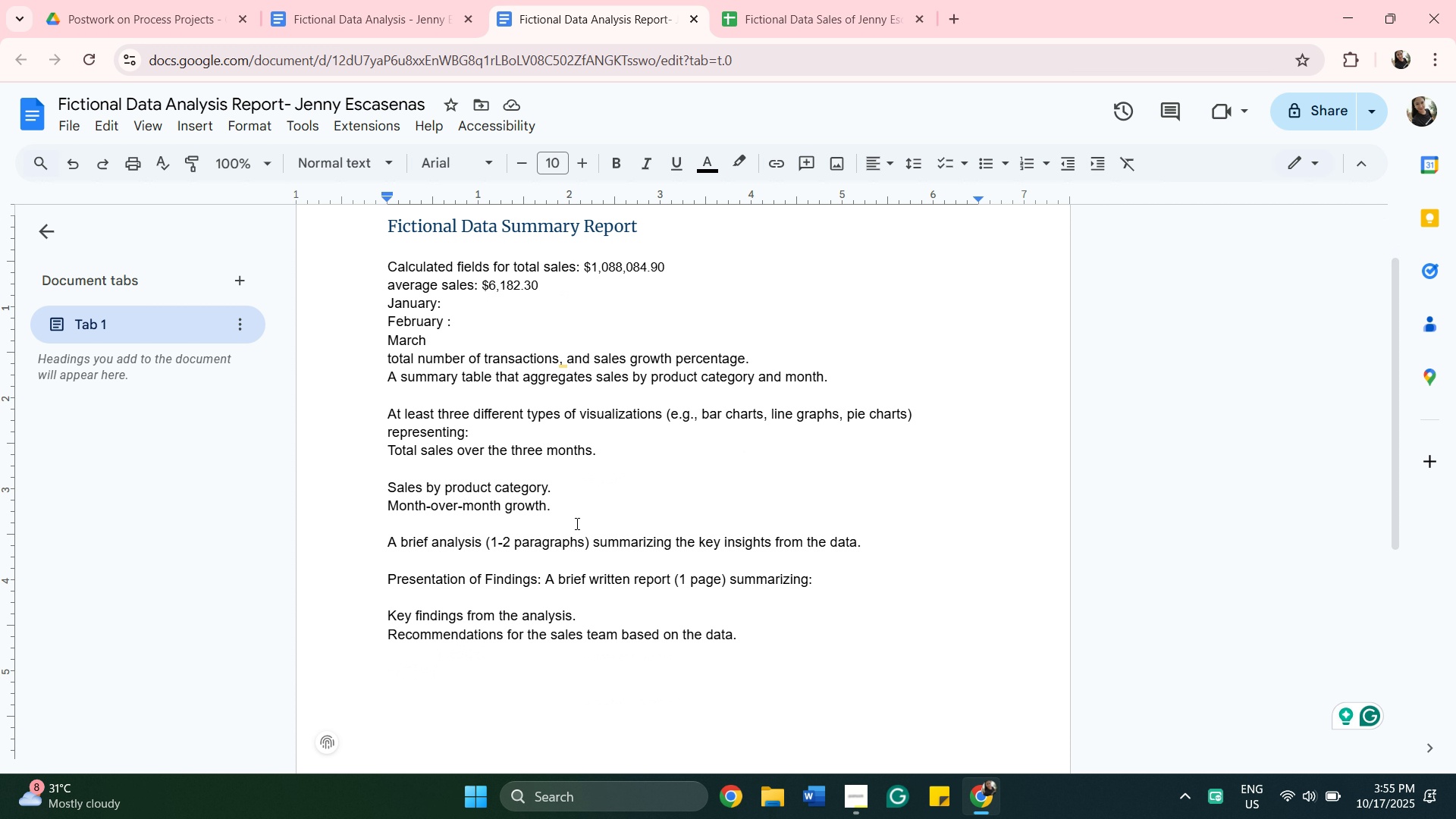 
scroll: coordinate [576, 523], scroll_direction: up, amount: 1.0
 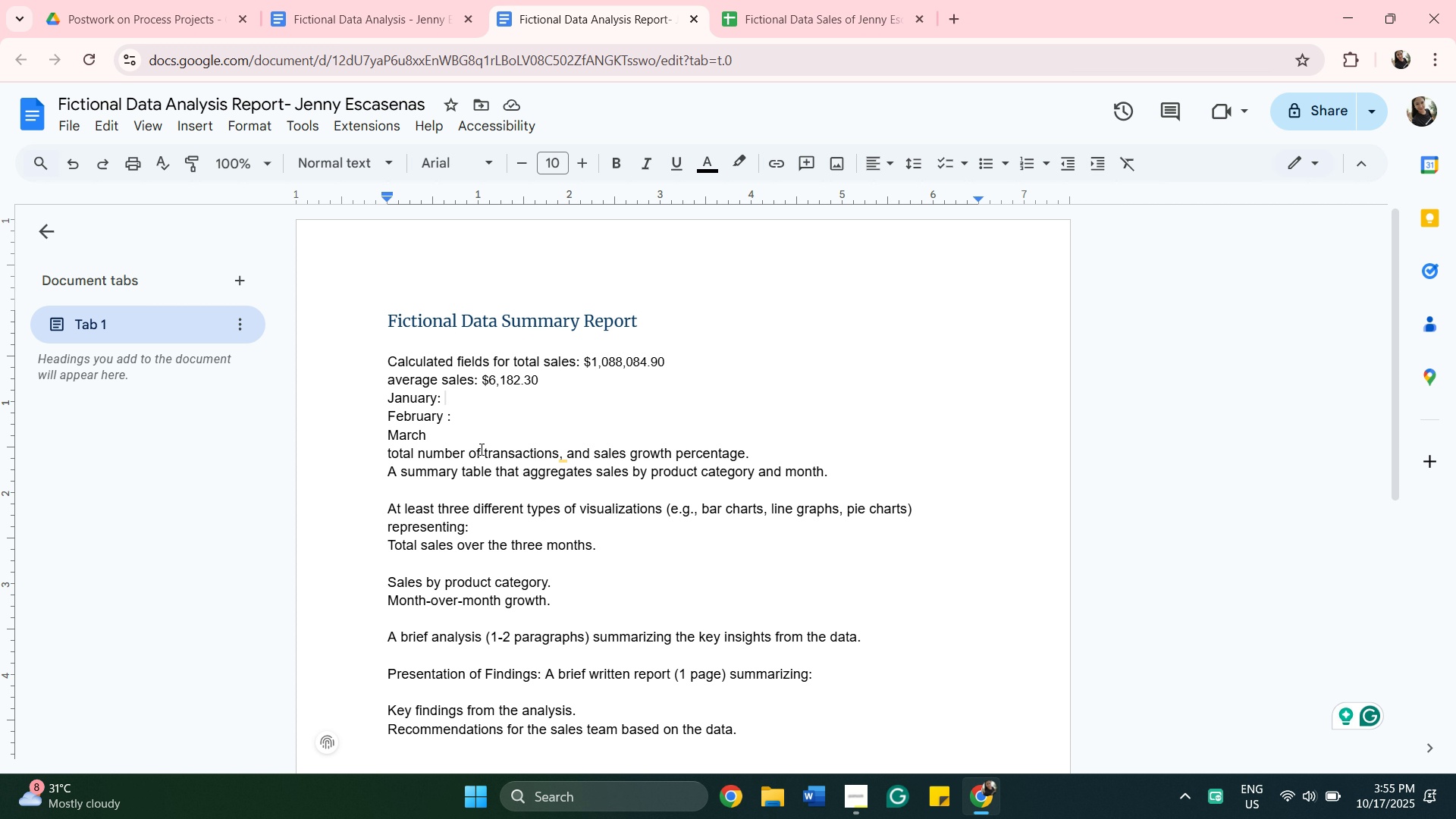 
wait(11.27)
 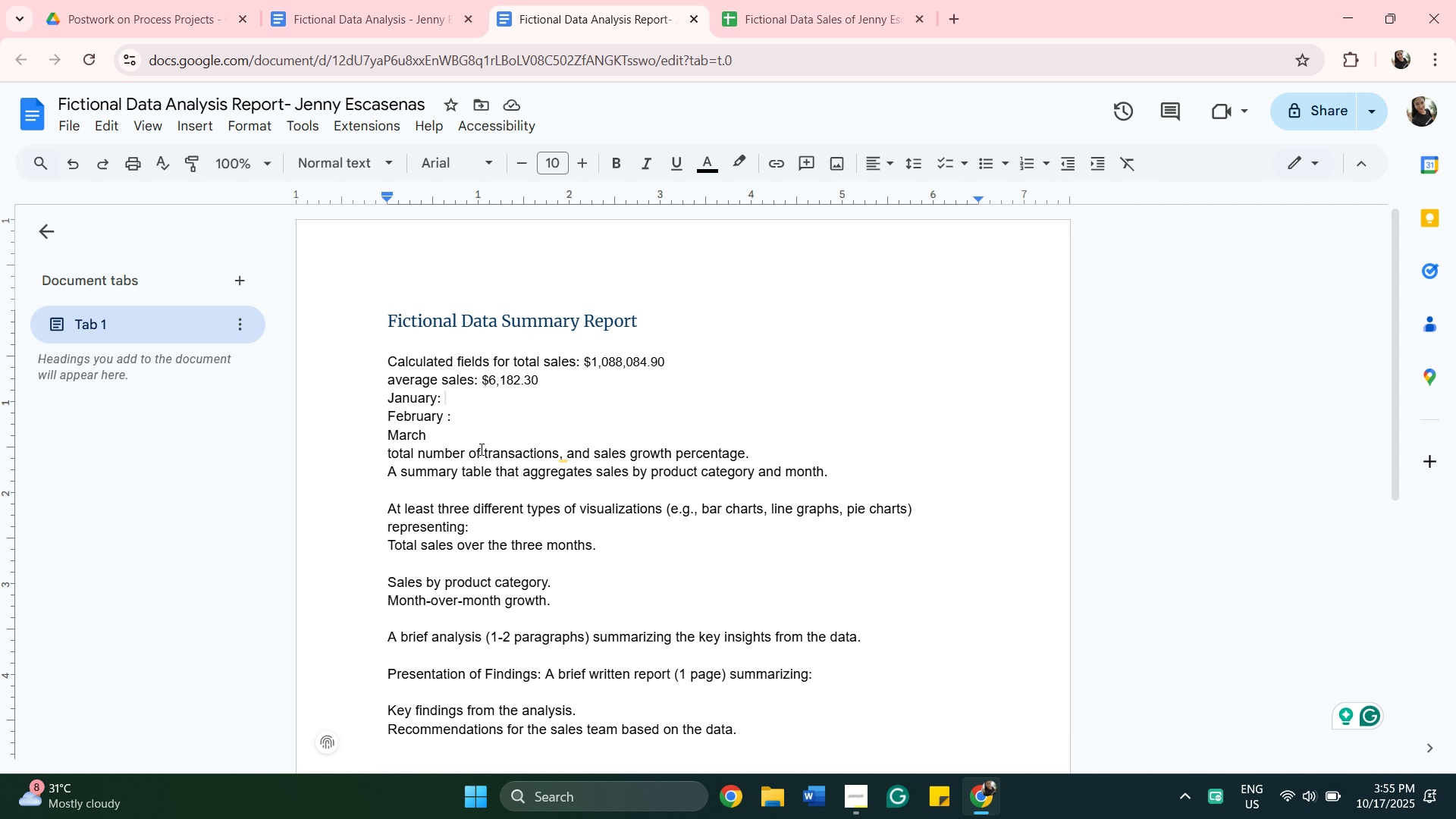 
left_click([478, 441])
 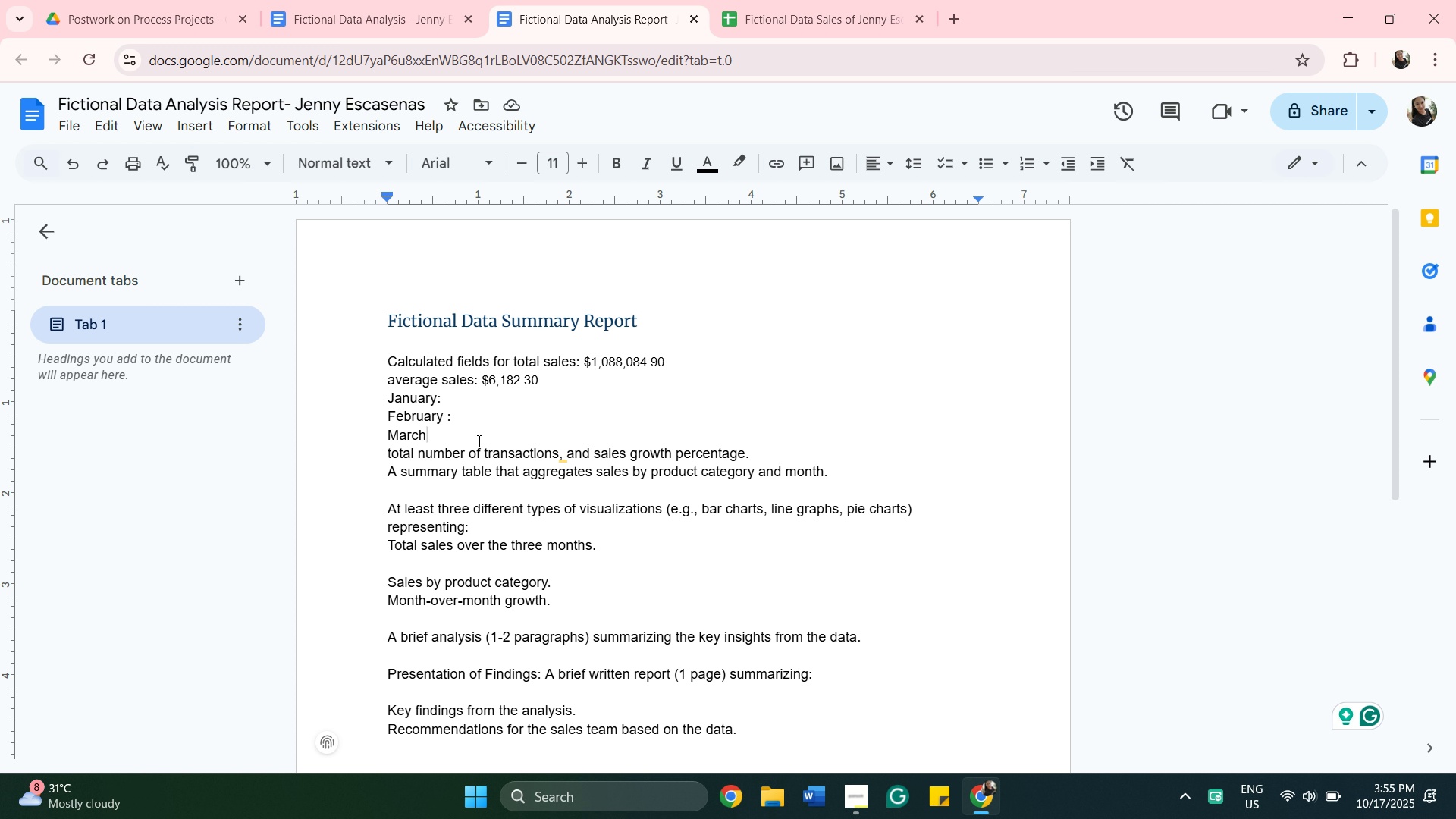 
key(Shift+ShiftRight)
 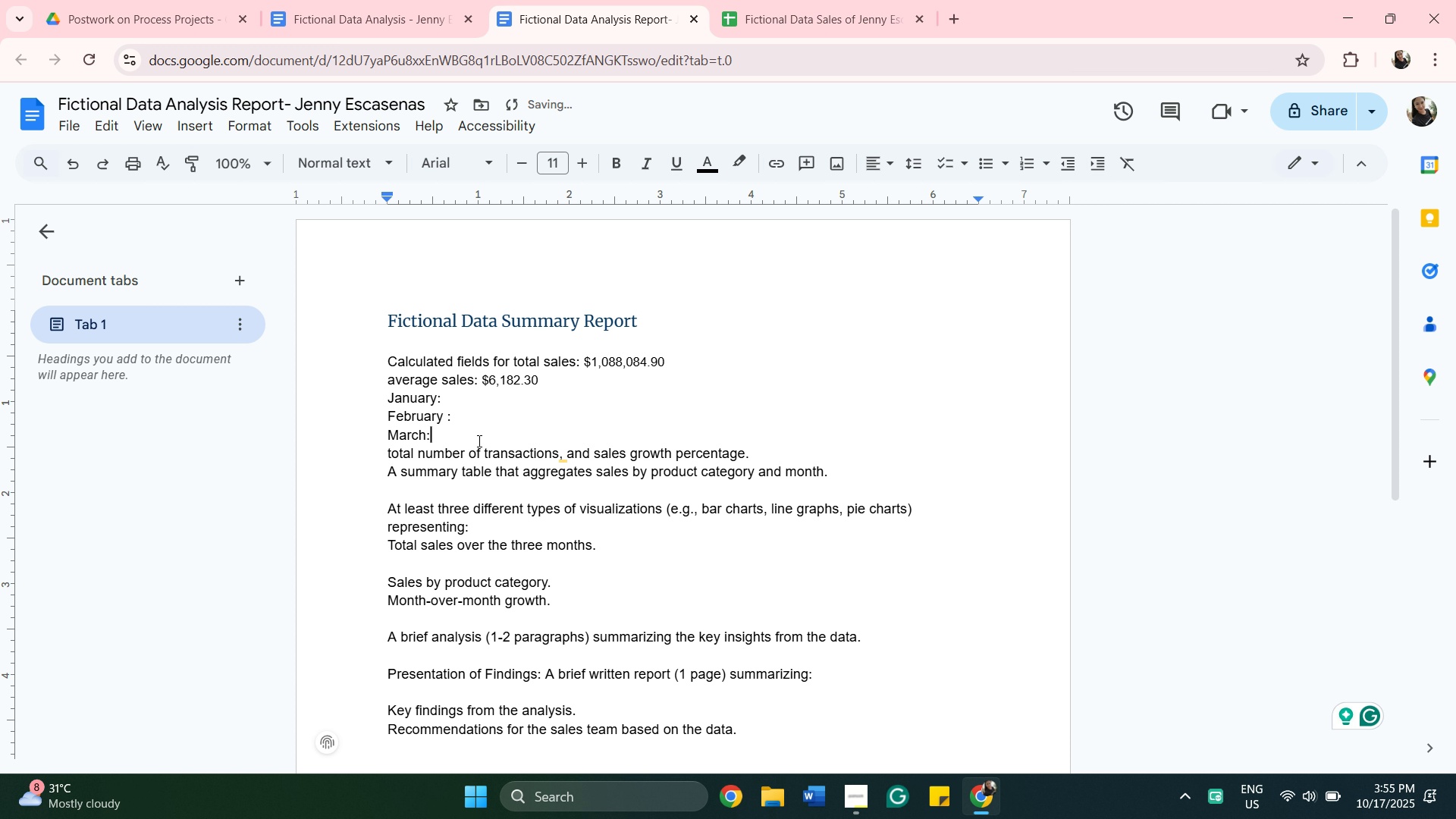 
key(Shift+Semicolon)
 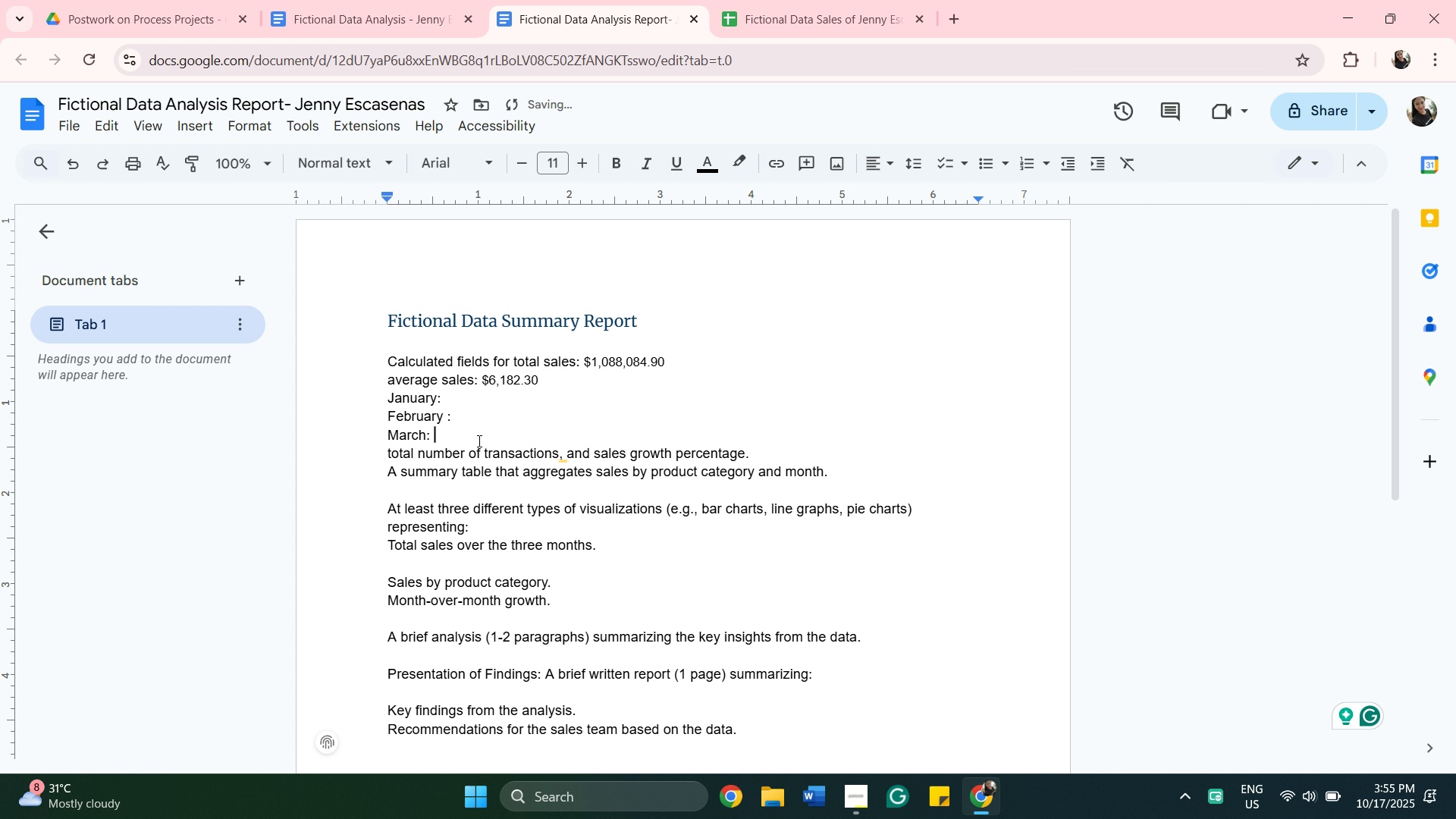 
key(Space)
 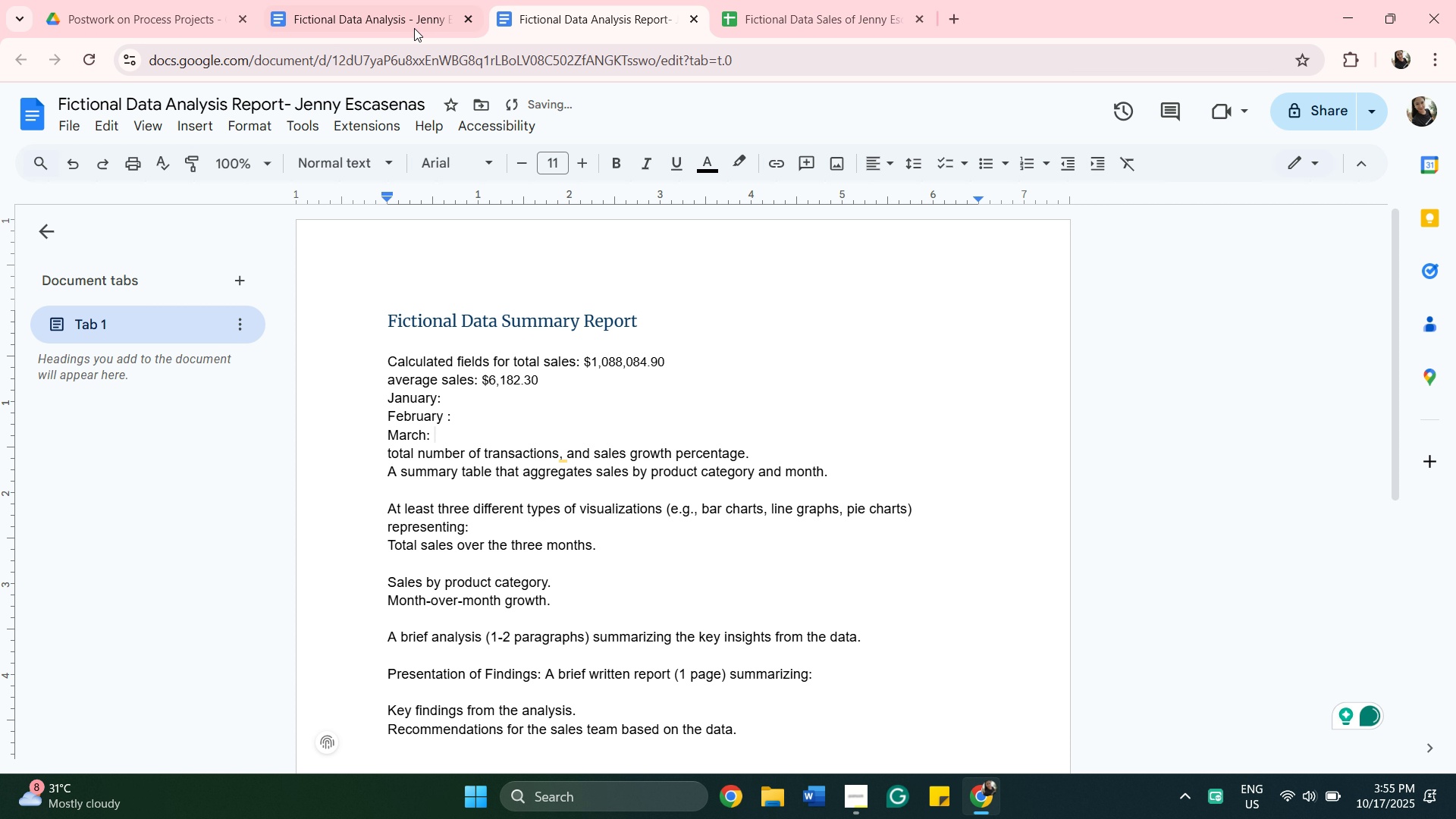 
left_click([410, 18])
 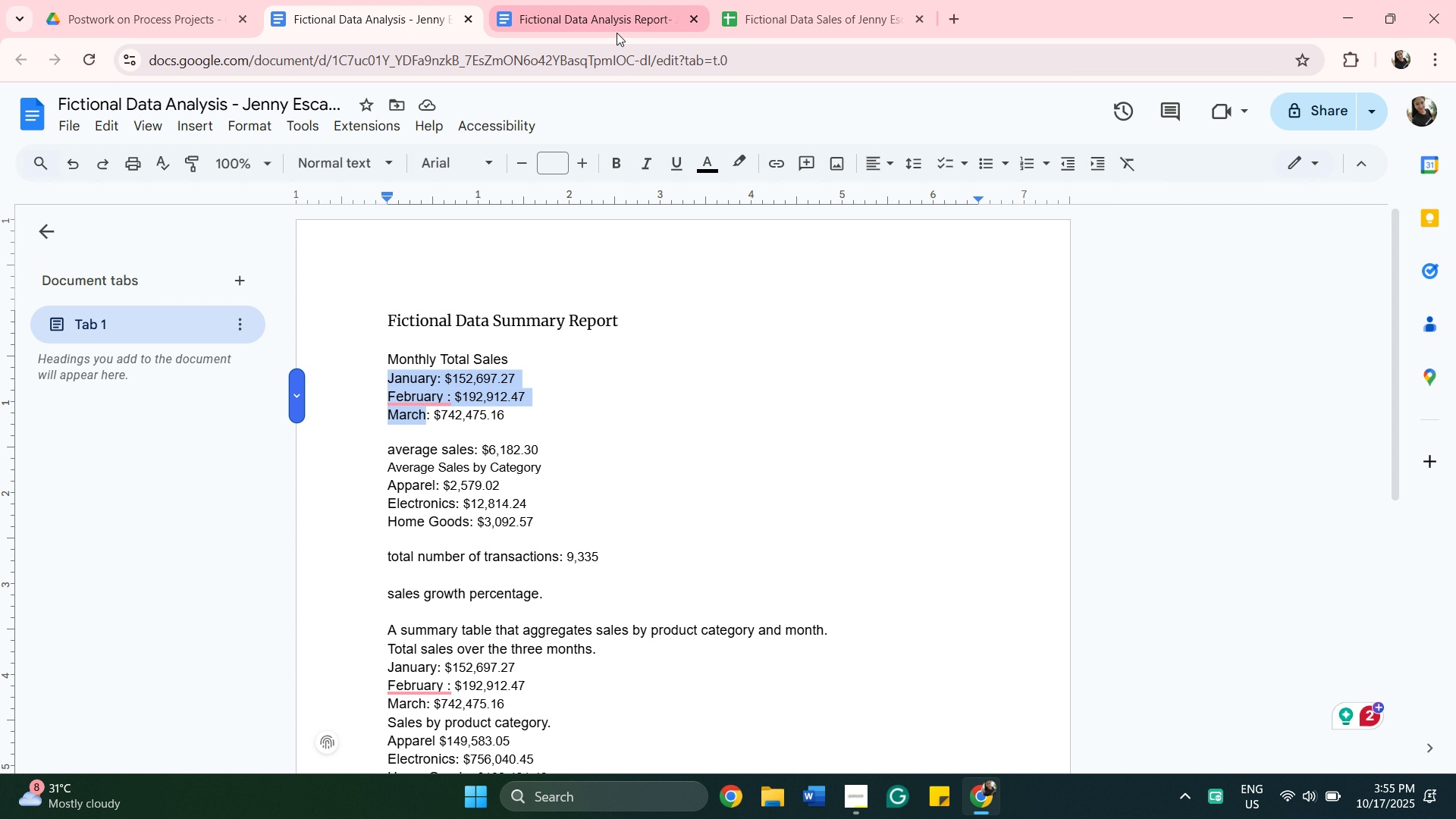 
left_click_drag(start_coordinate=[614, 28], to_coordinate=[623, 17])
 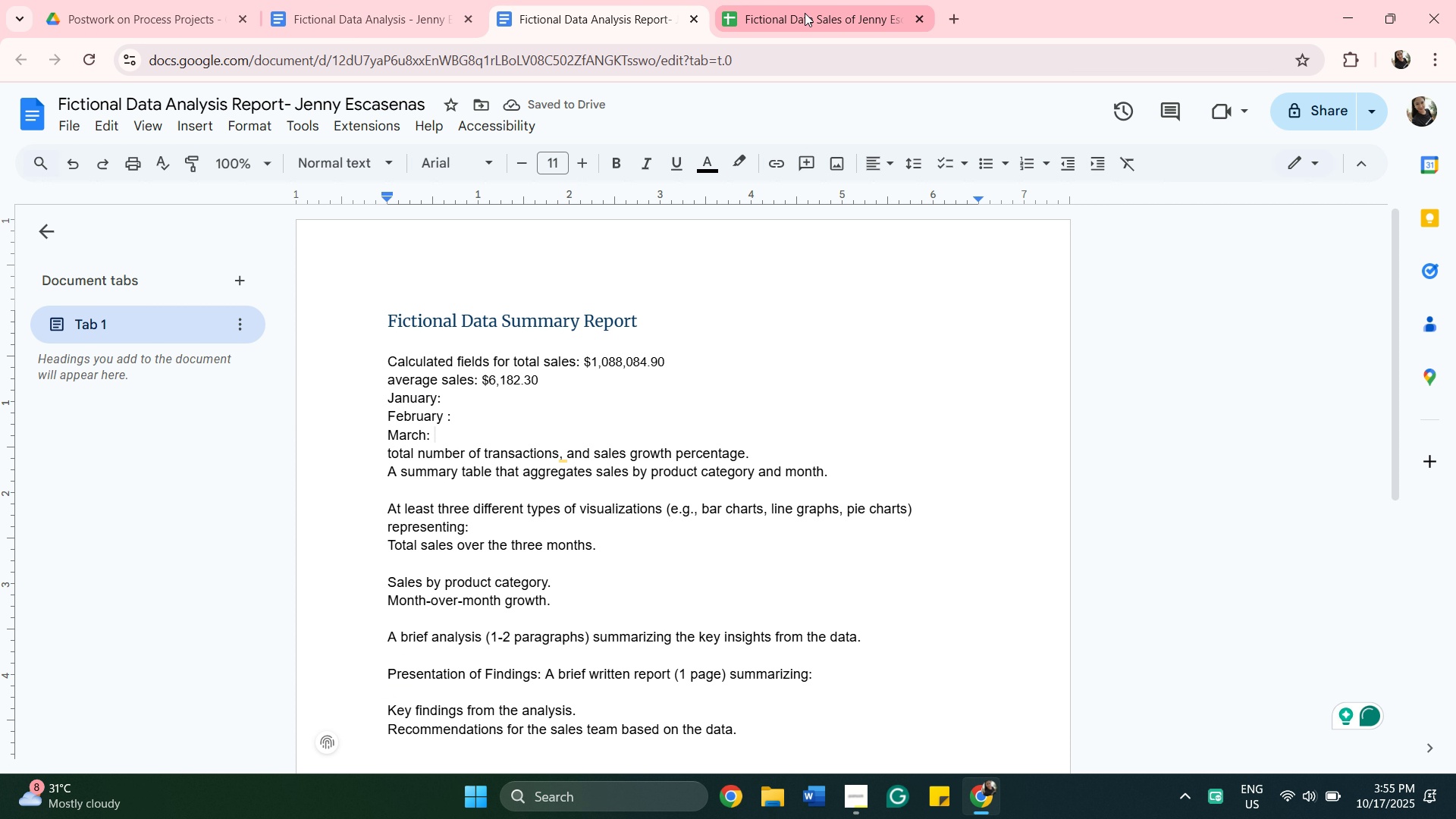 
left_click_drag(start_coordinate=[805, 13], to_coordinate=[421, 30])
 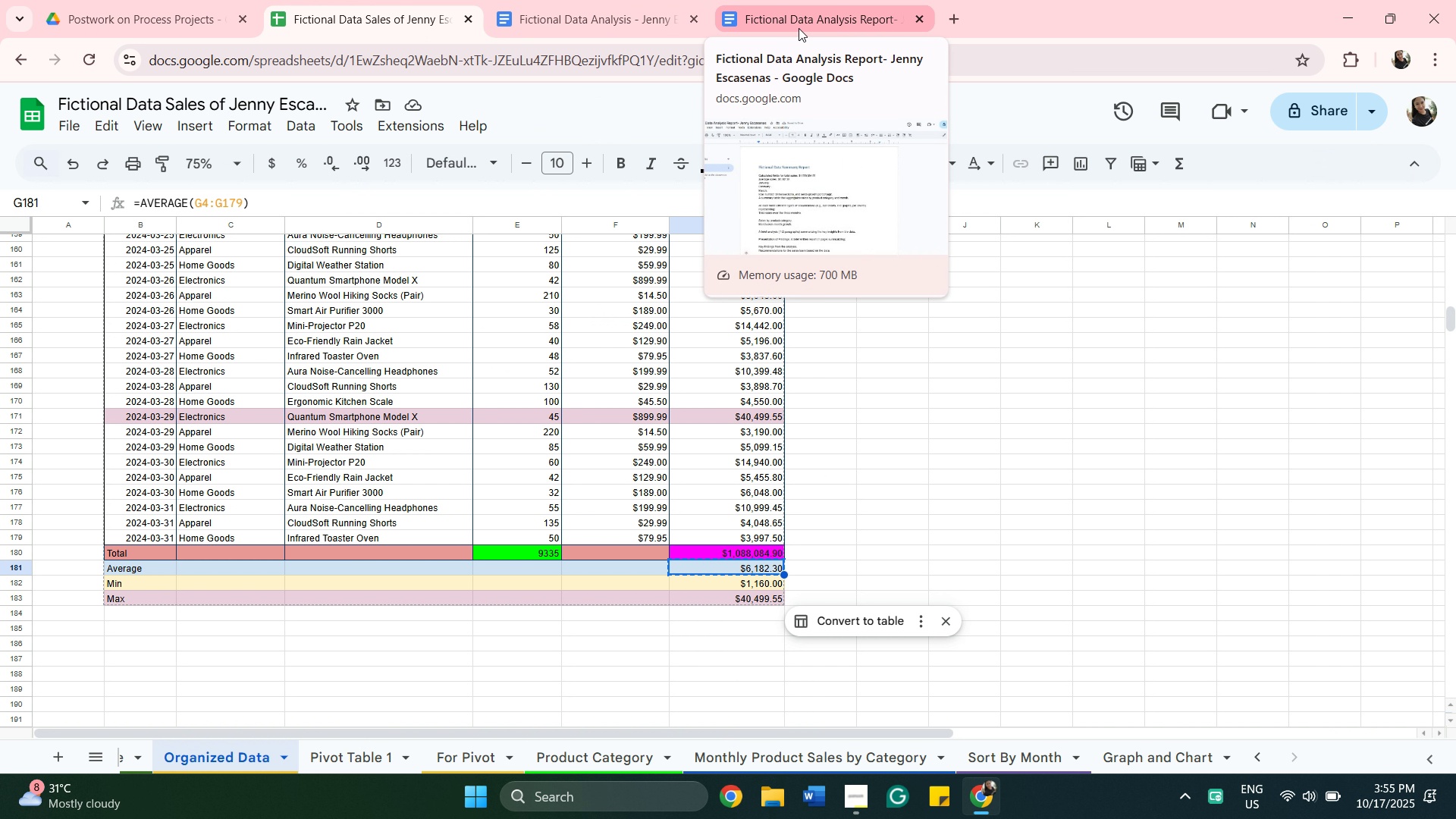 
left_click_drag(start_coordinate=[802, 24], to_coordinate=[619, 9])
 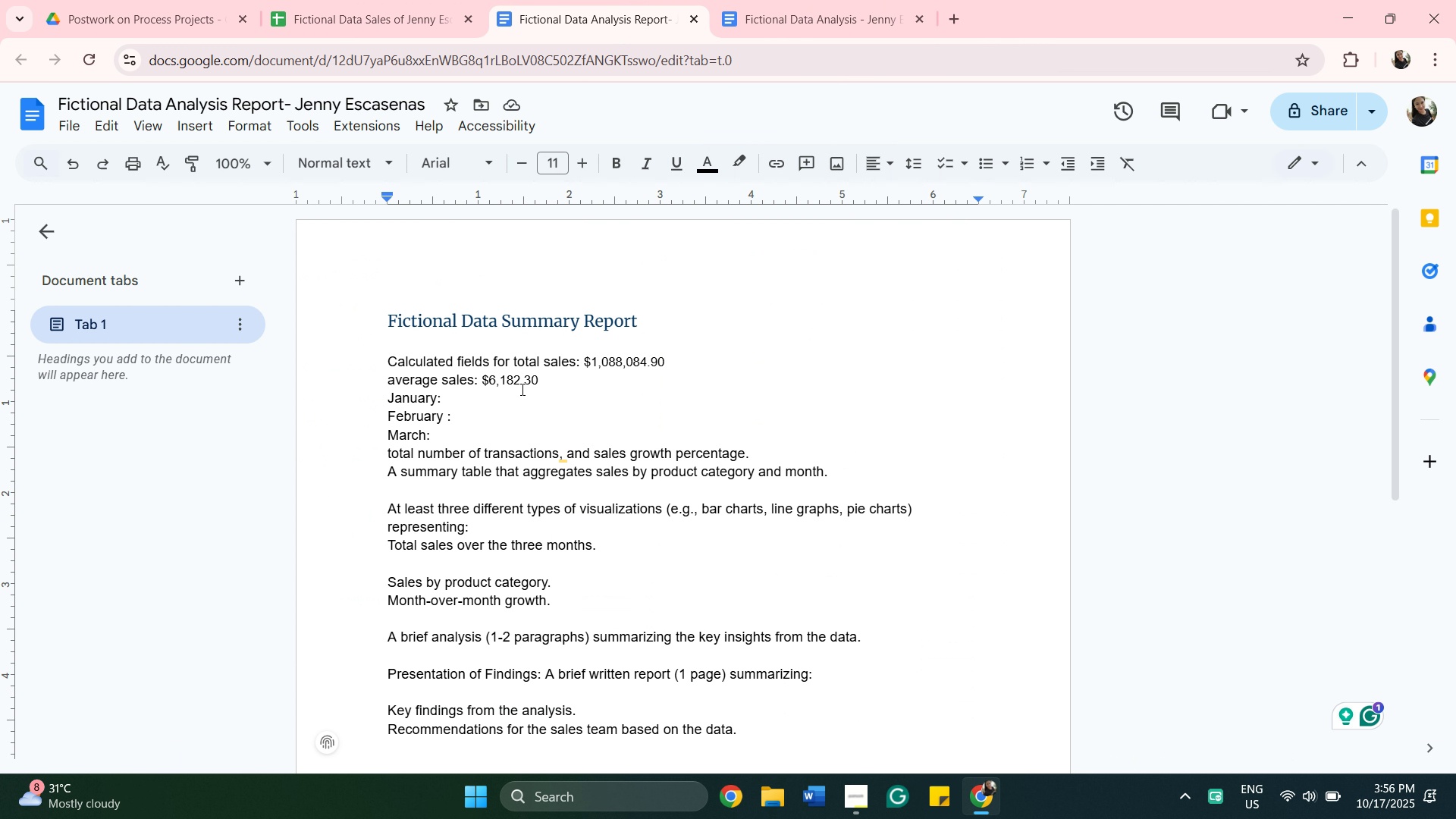 
left_click([514, 402])
 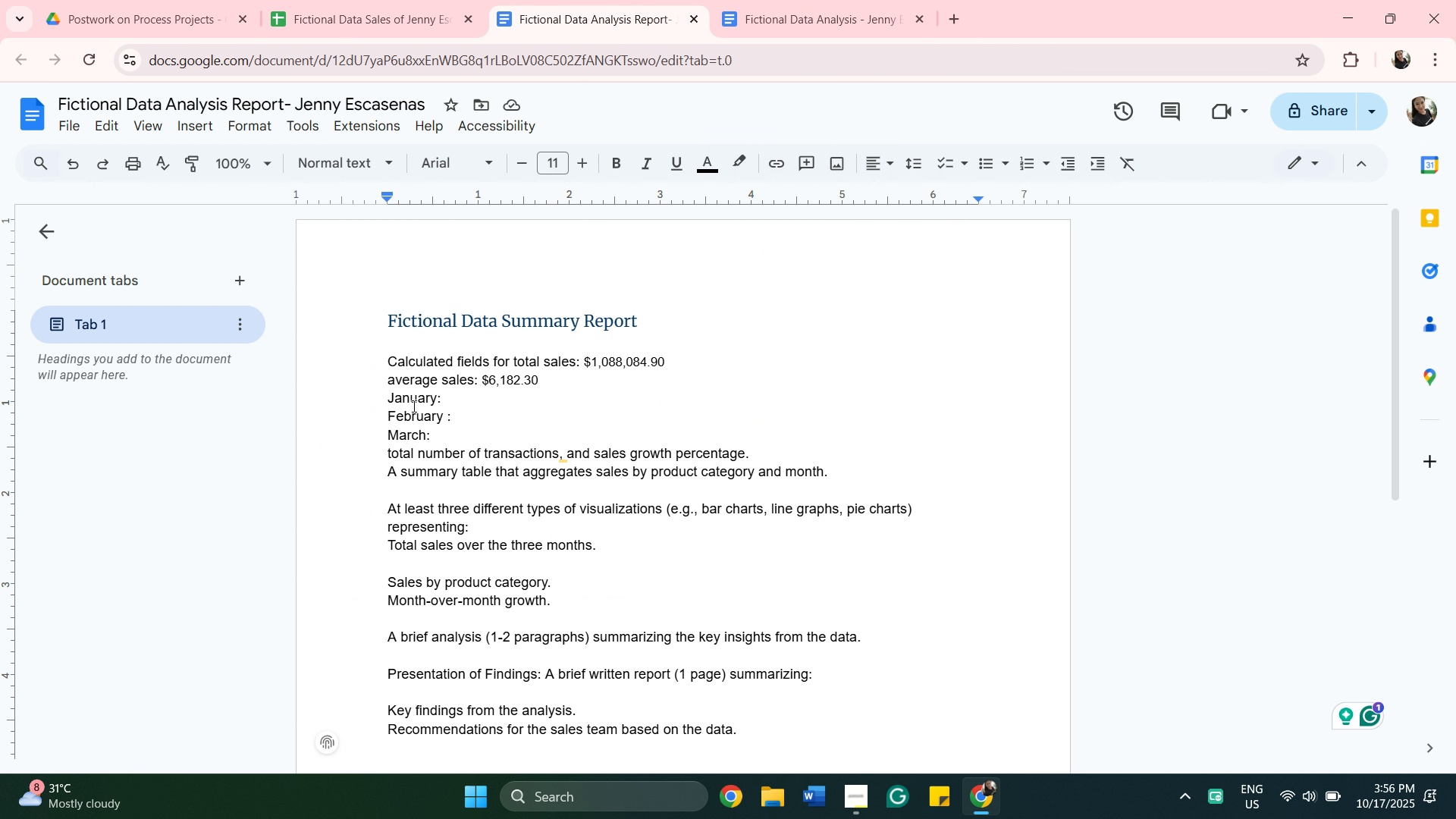 
wait(9.54)
 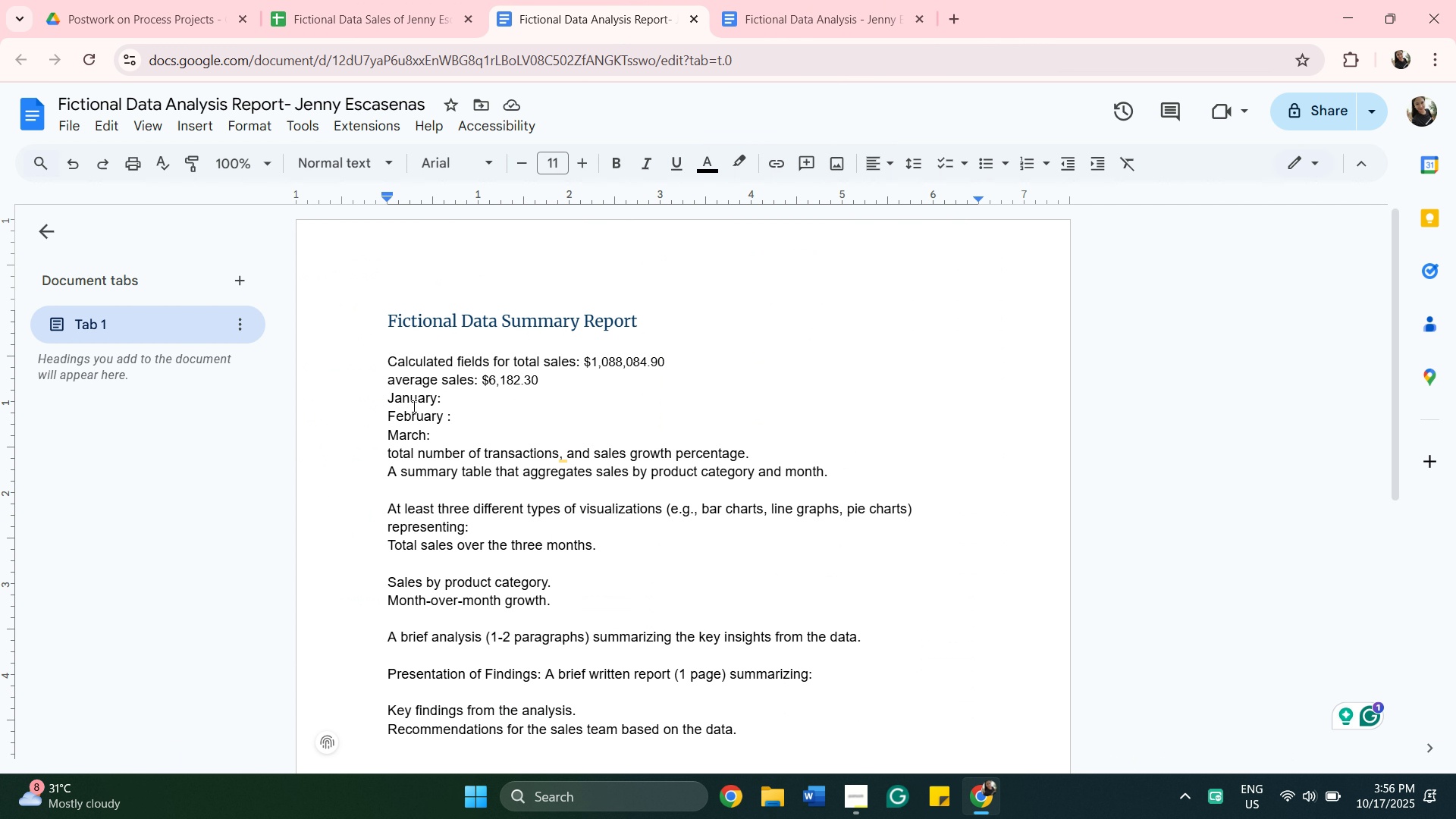 
left_click([404, 11])
 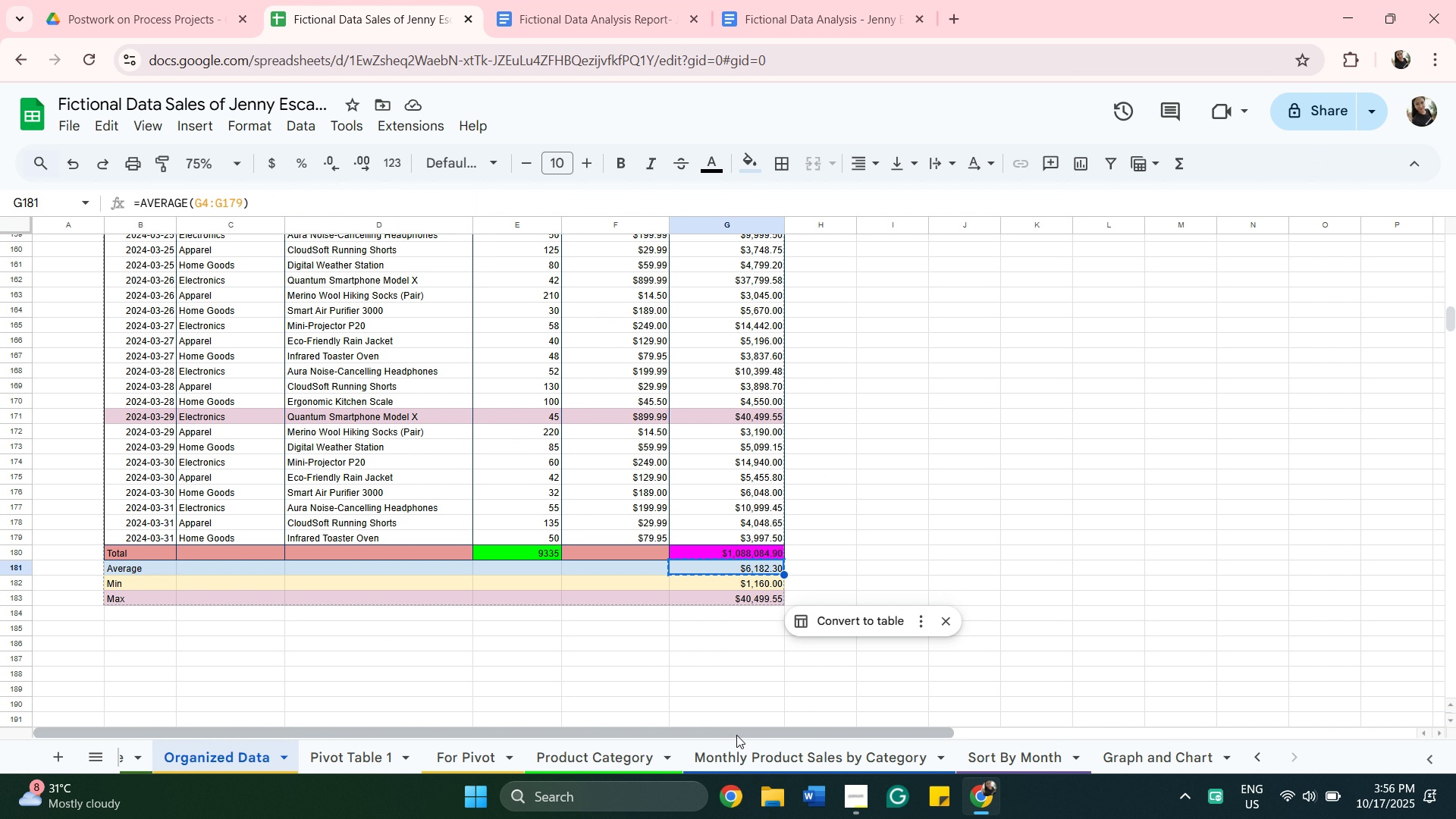 
left_click([799, 768])
 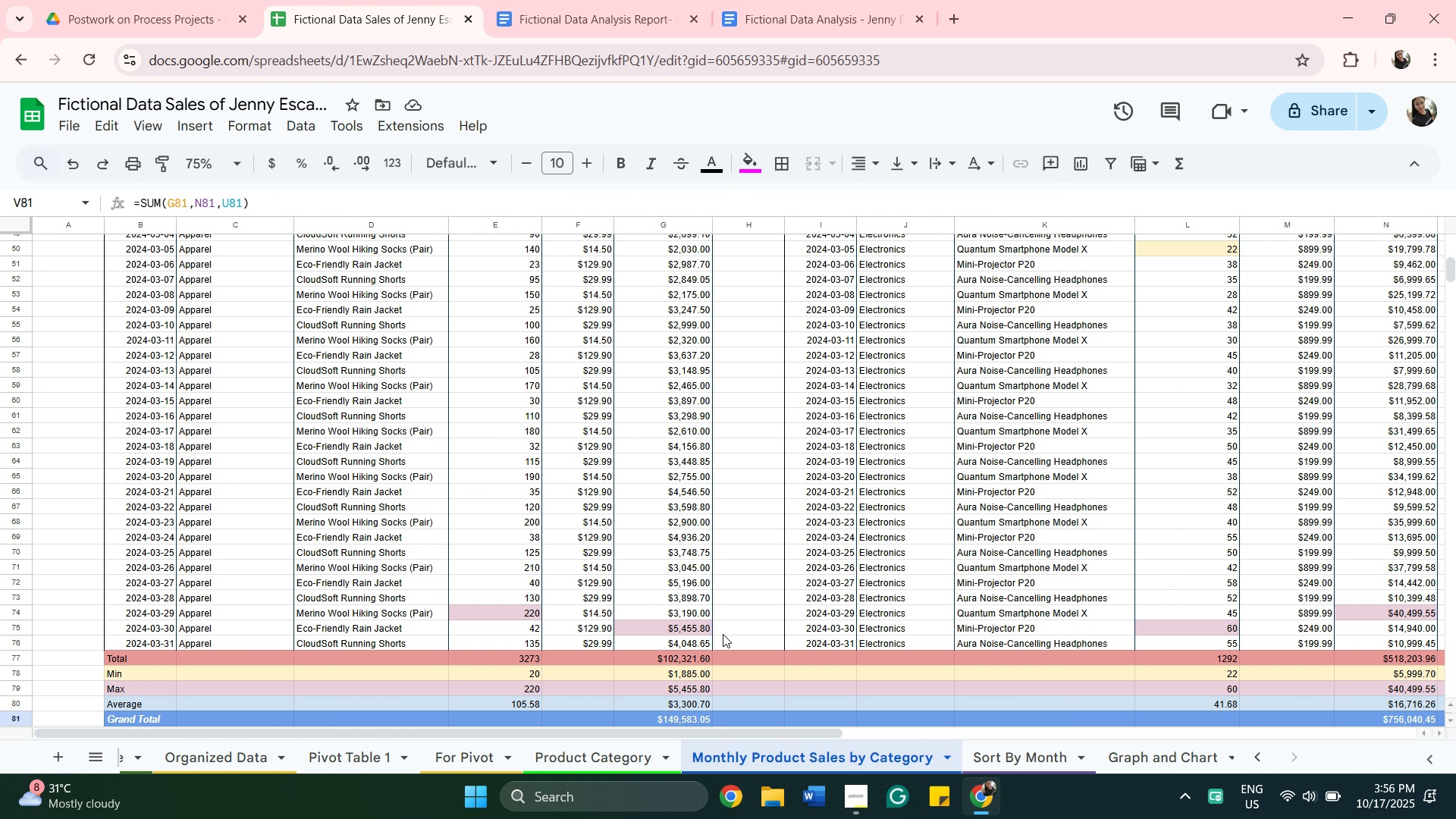 
scroll: coordinate [723, 634], scroll_direction: down, amount: 3.0
 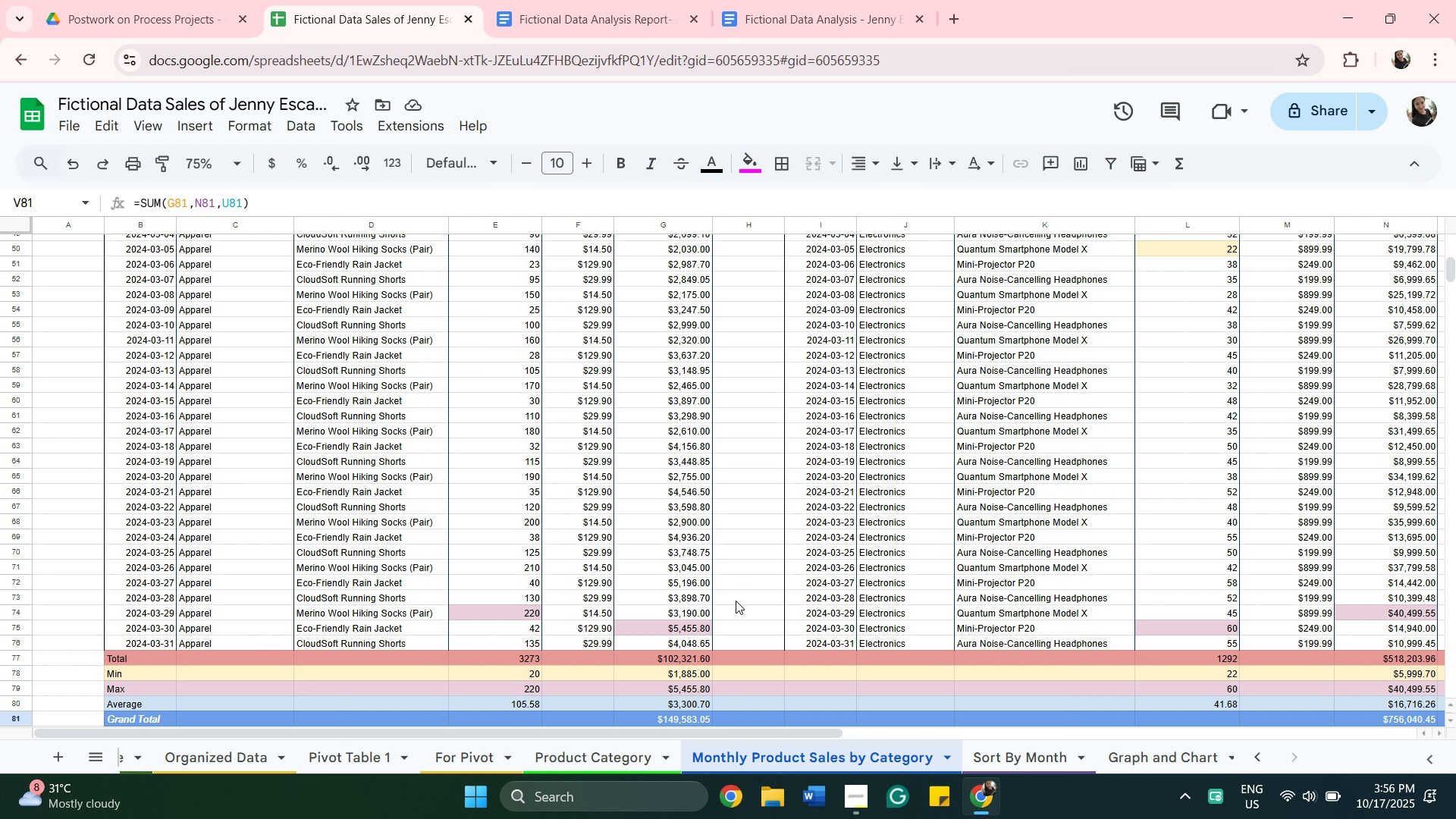 
wait(5.01)
 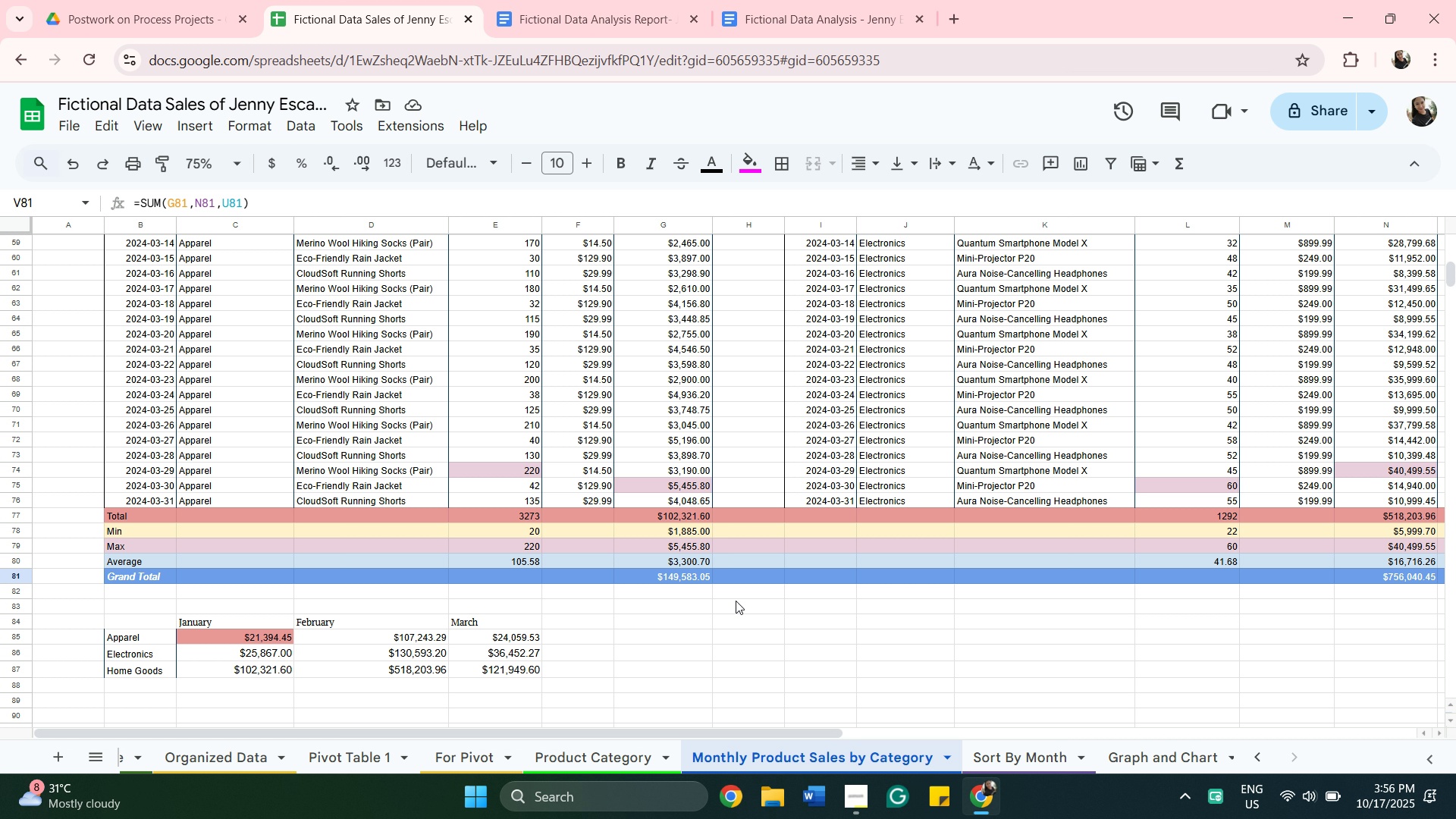 
scroll: coordinate [678, 519], scroll_direction: up, amount: 13.0
 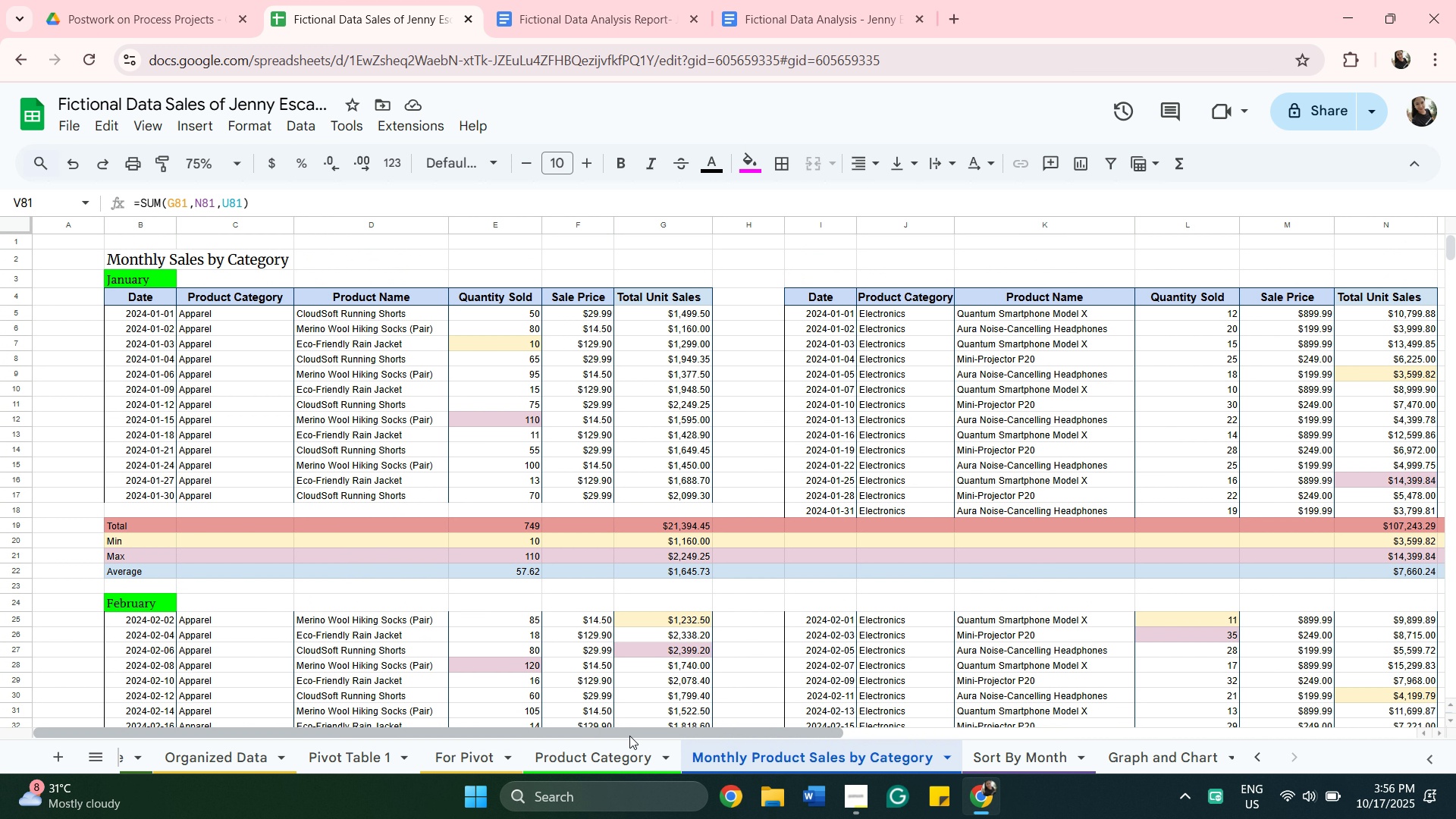 
left_click_drag(start_coordinate=[629, 733], to_coordinate=[1135, 704])
 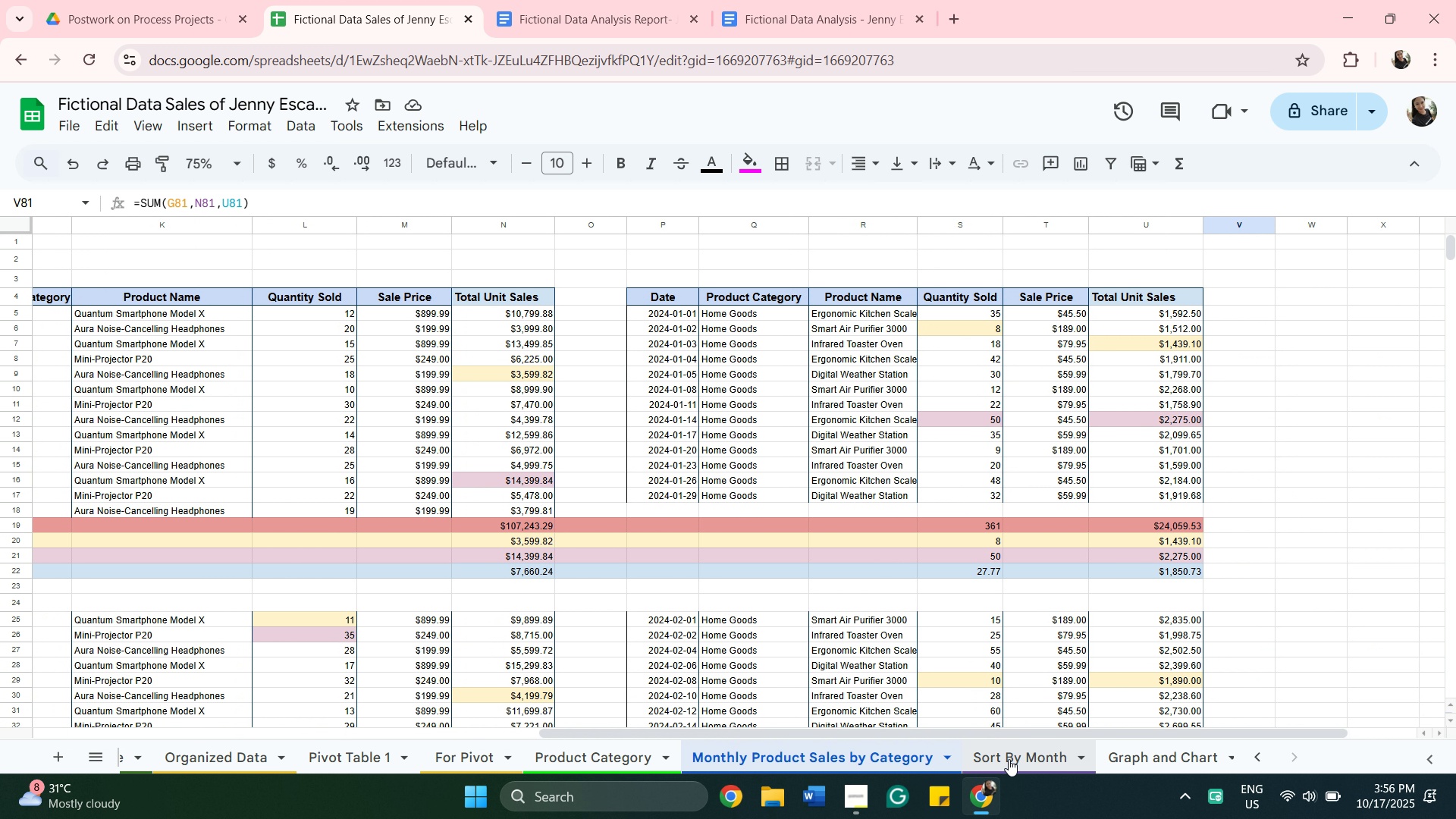 
left_click([1009, 759])
 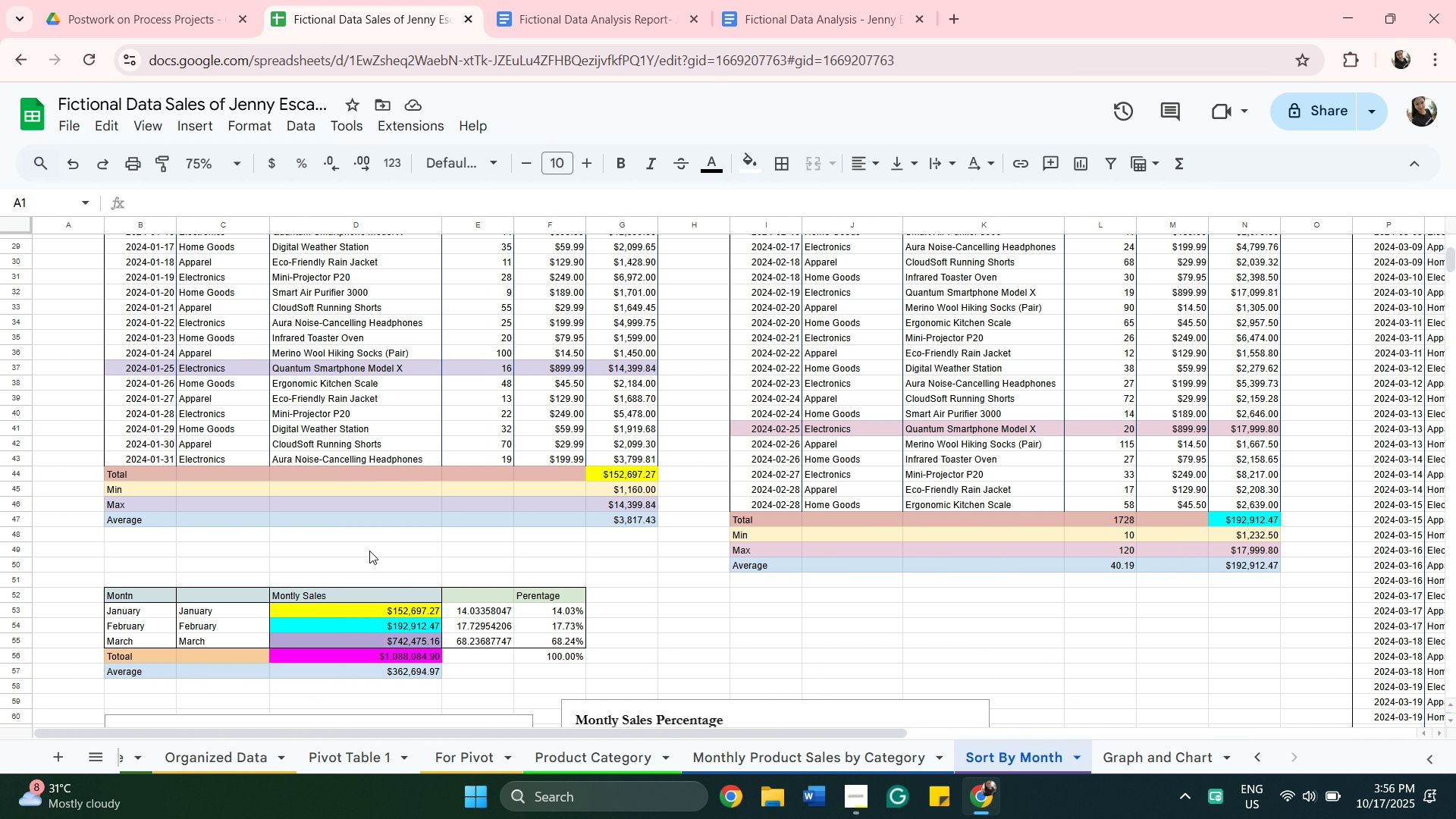 
scroll: coordinate [369, 550], scroll_direction: up, amount: 7.0
 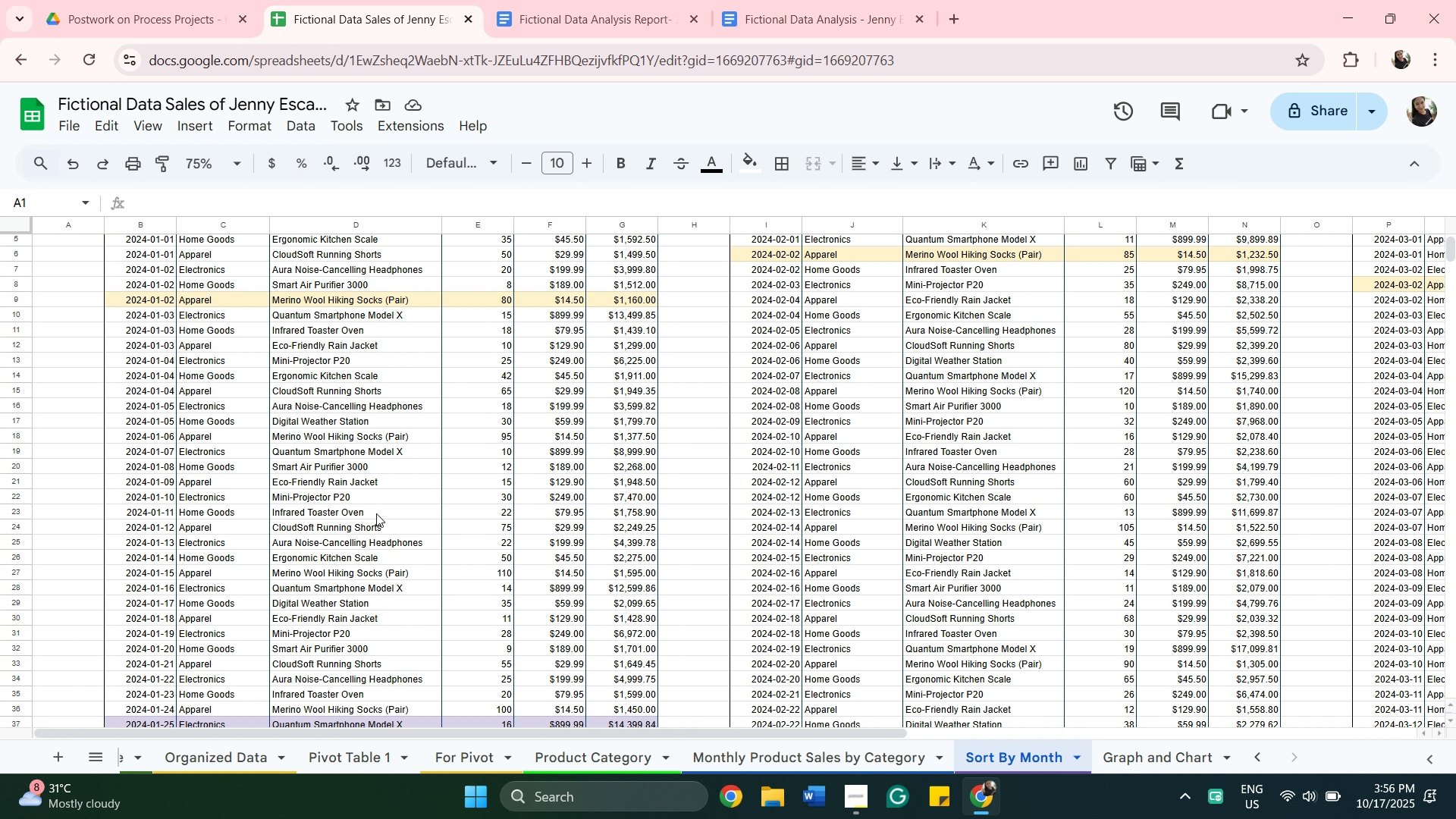 
scroll: coordinate [376, 513], scroll_direction: down, amount: 3.0
 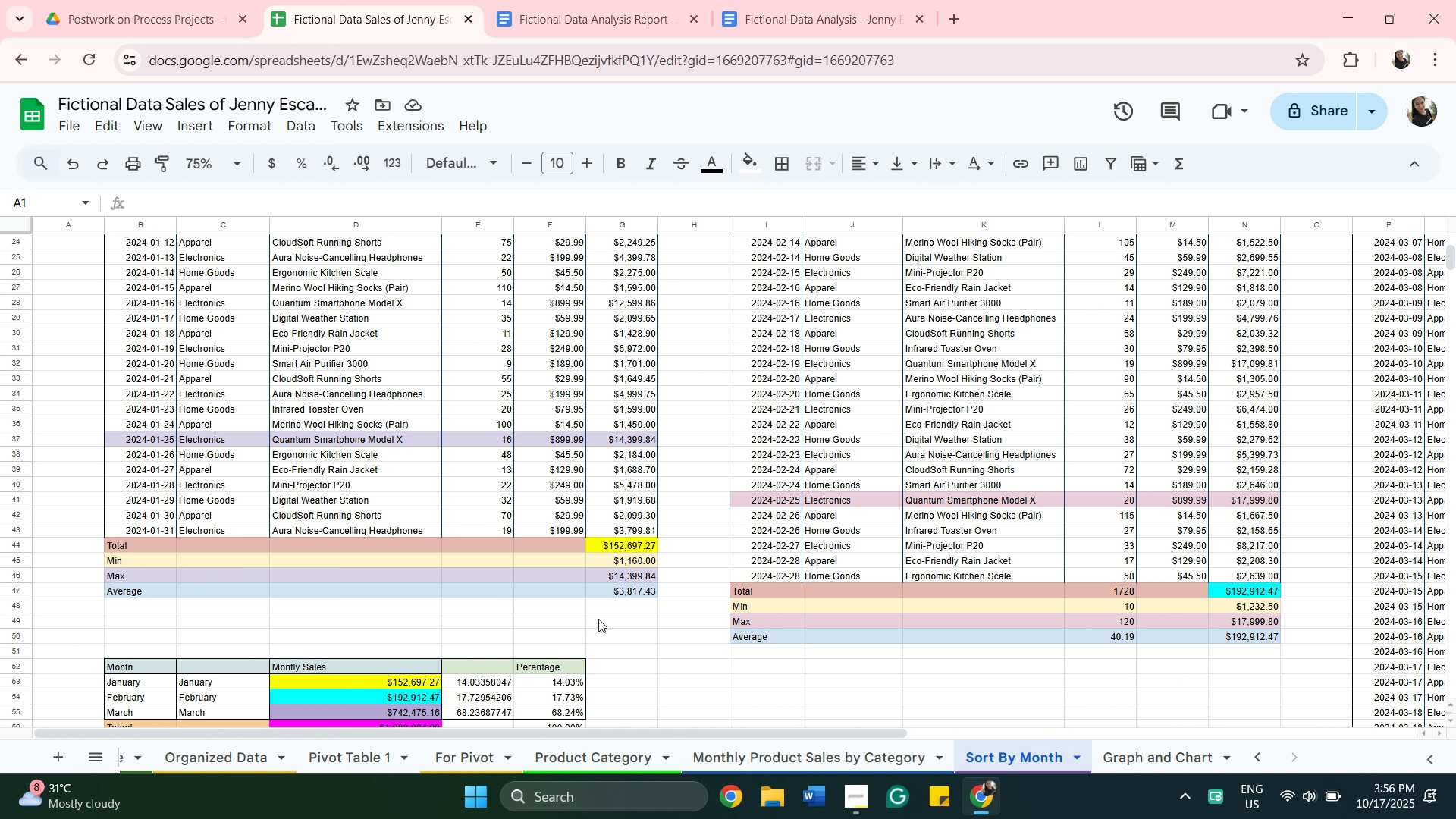 
left_click([626, 595])
 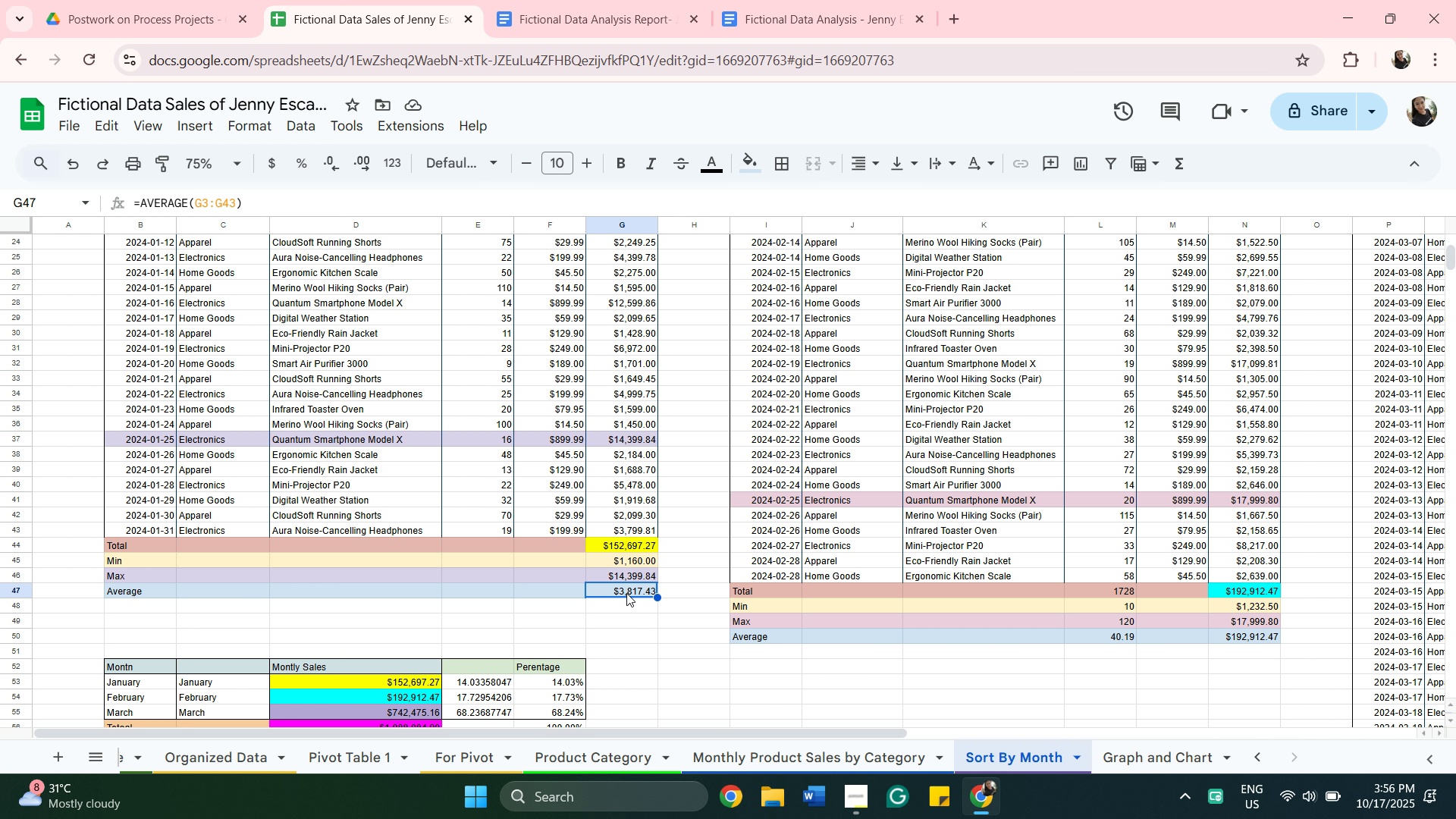 
scroll: coordinate [627, 592], scroll_direction: down, amount: 1.0
 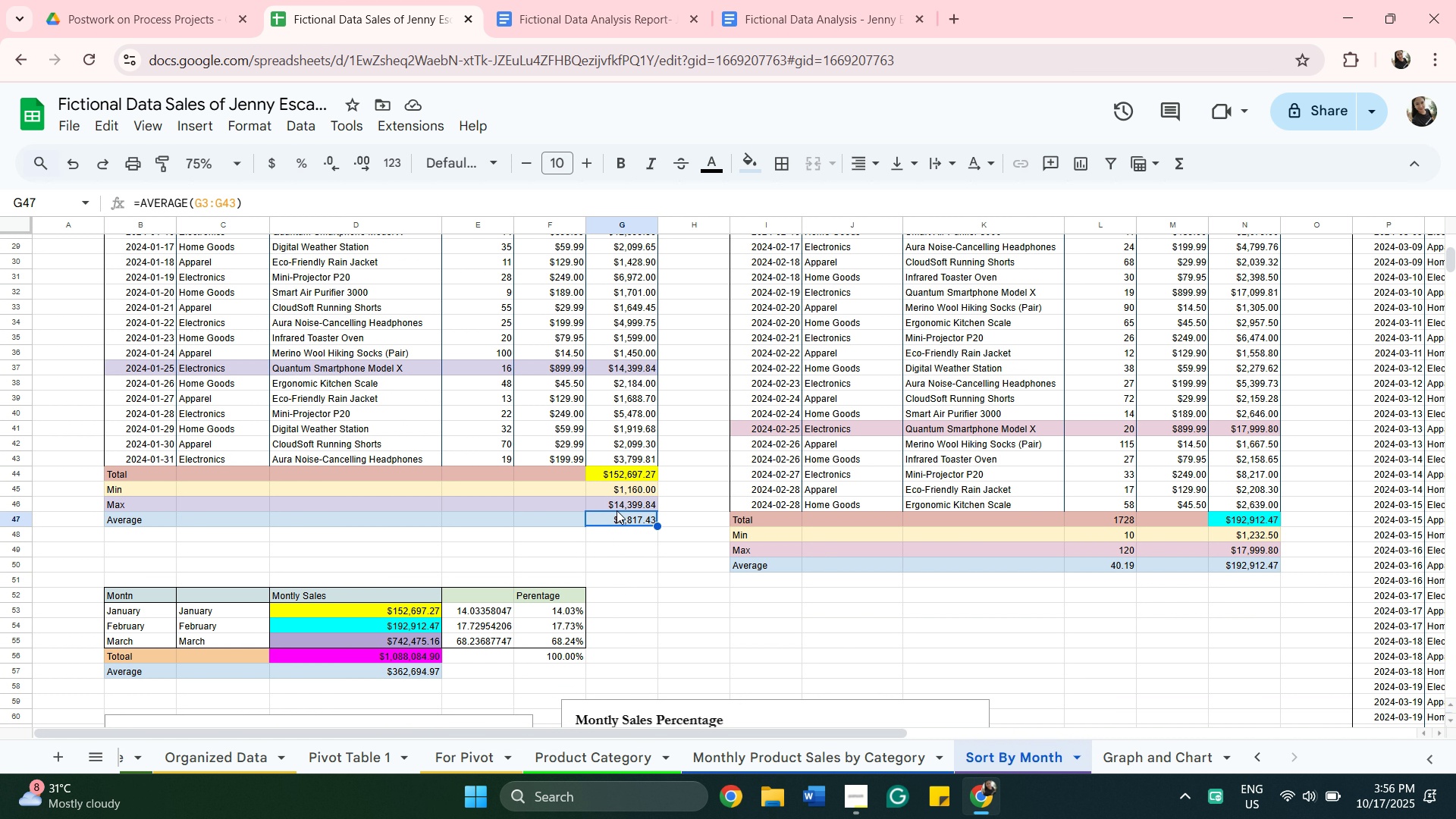 
wait(6.73)
 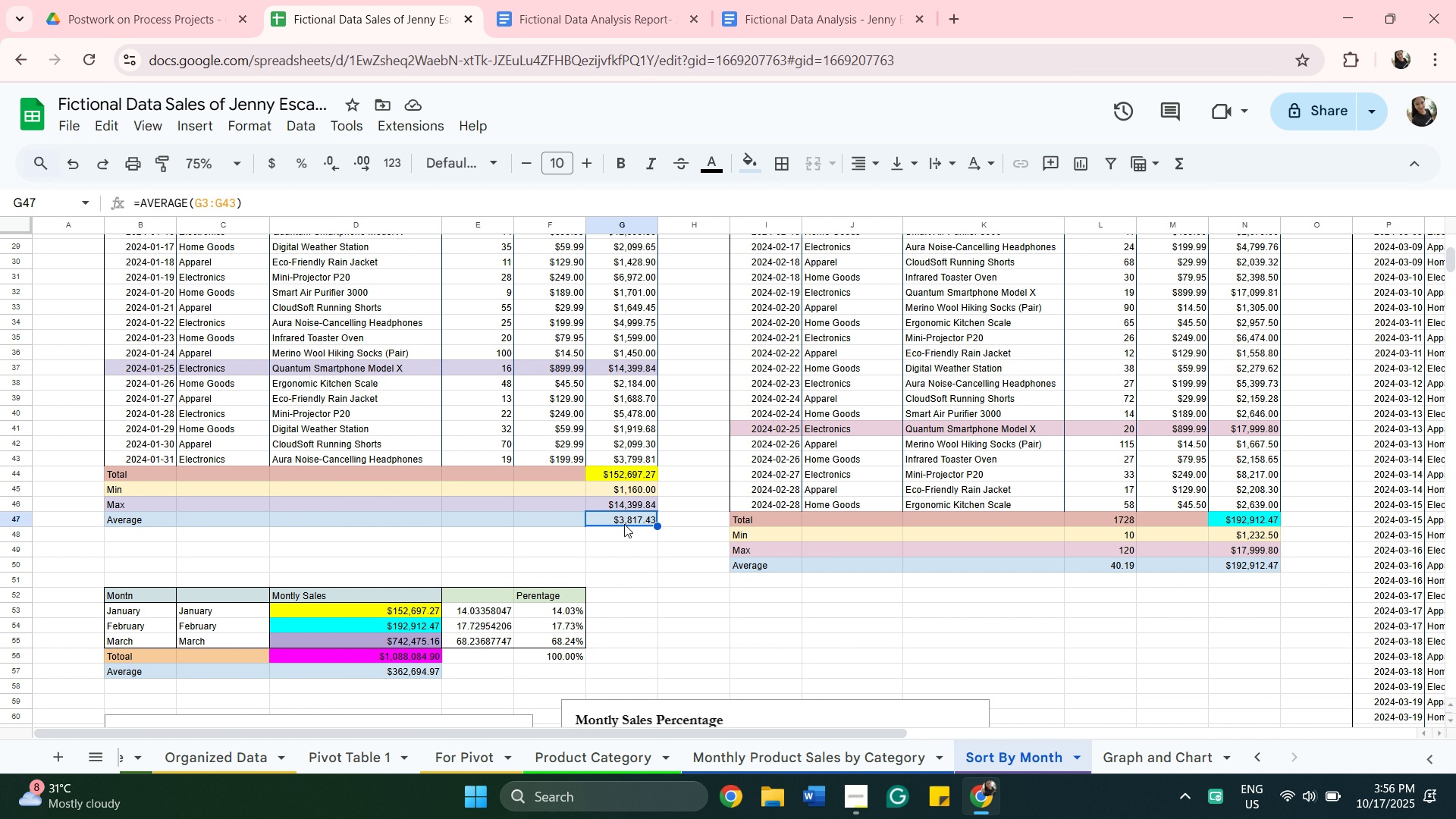 
key(Control+C)
 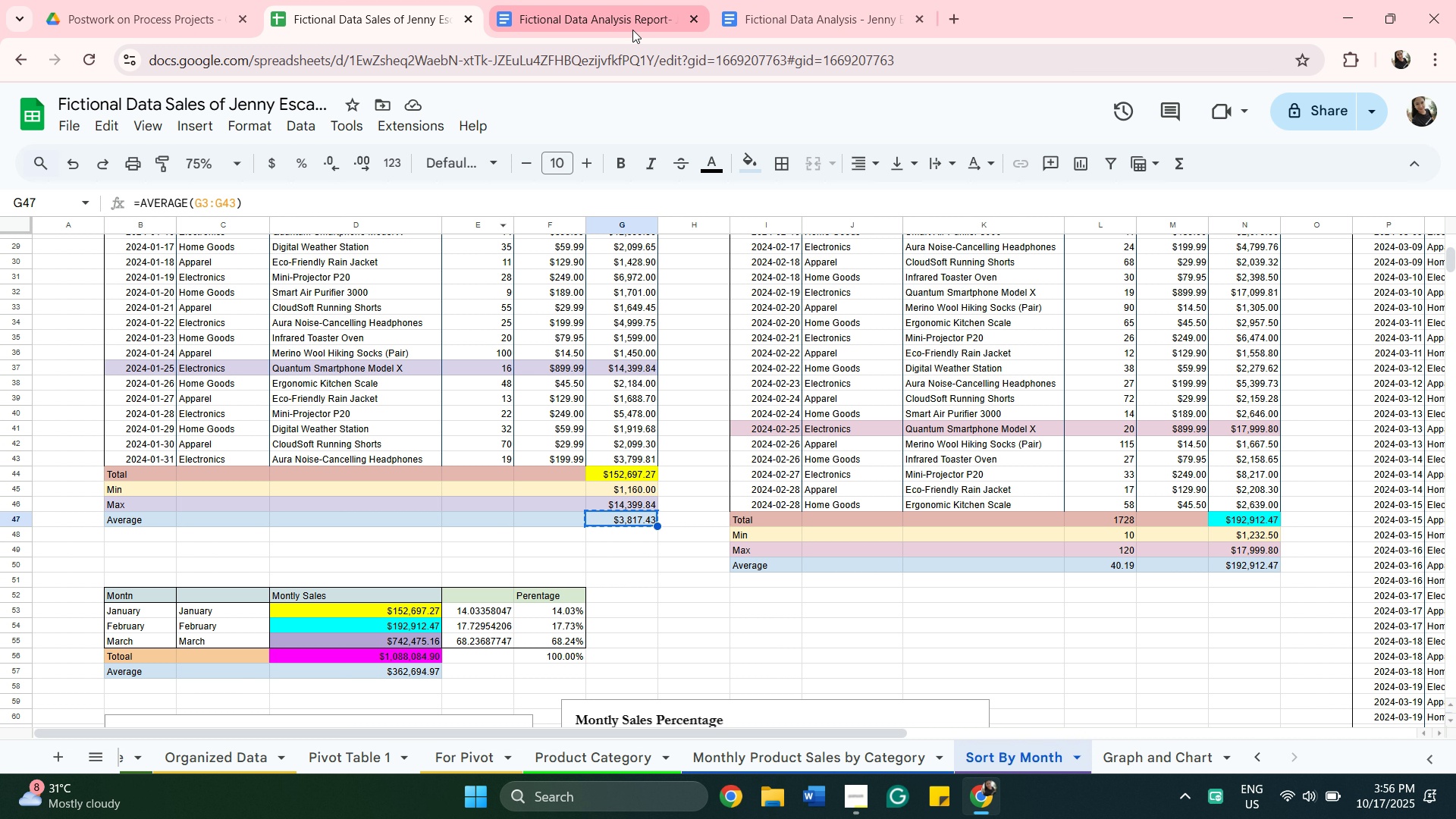 
left_click([632, 27])
 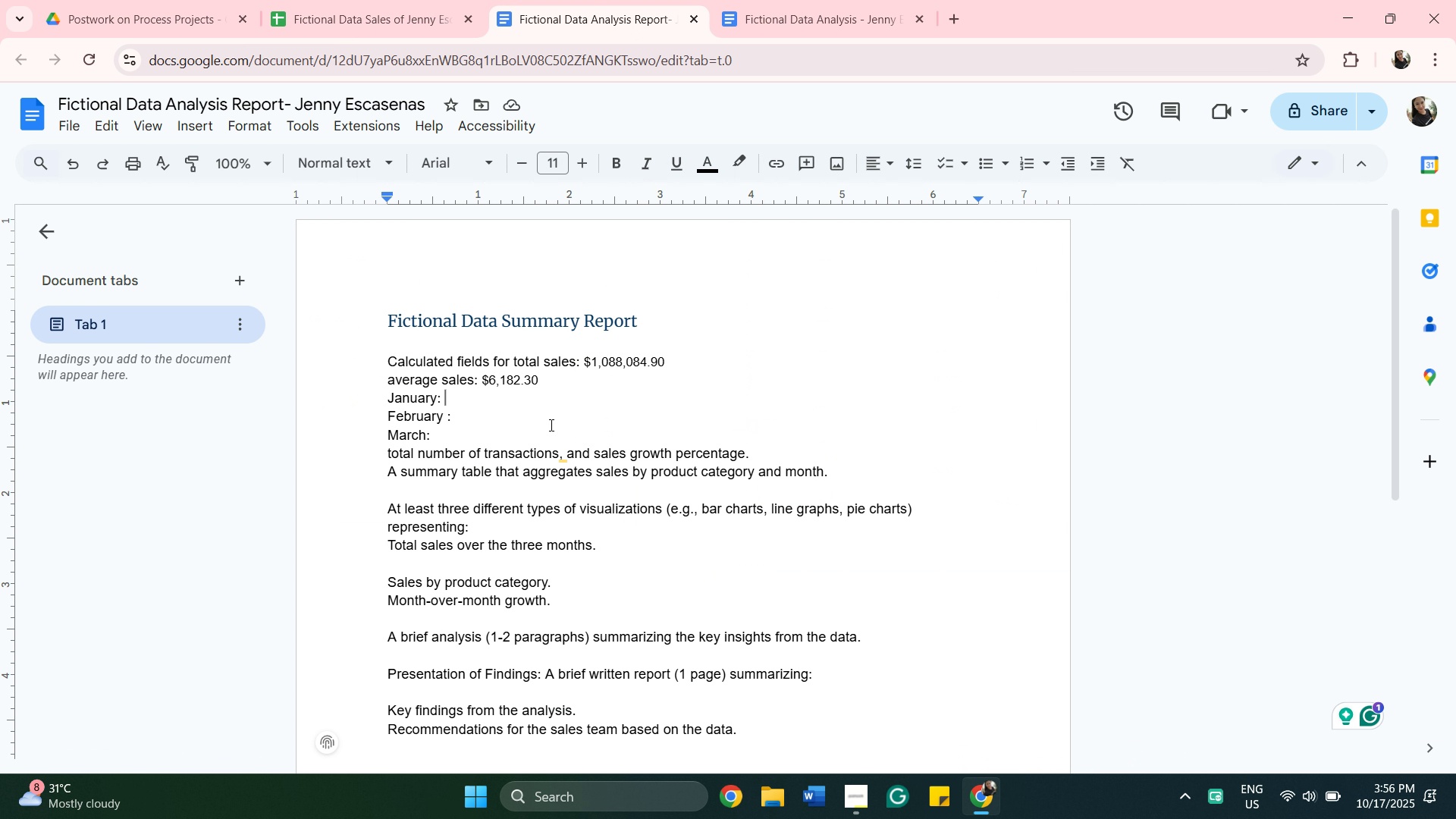 
key(Control+V)
 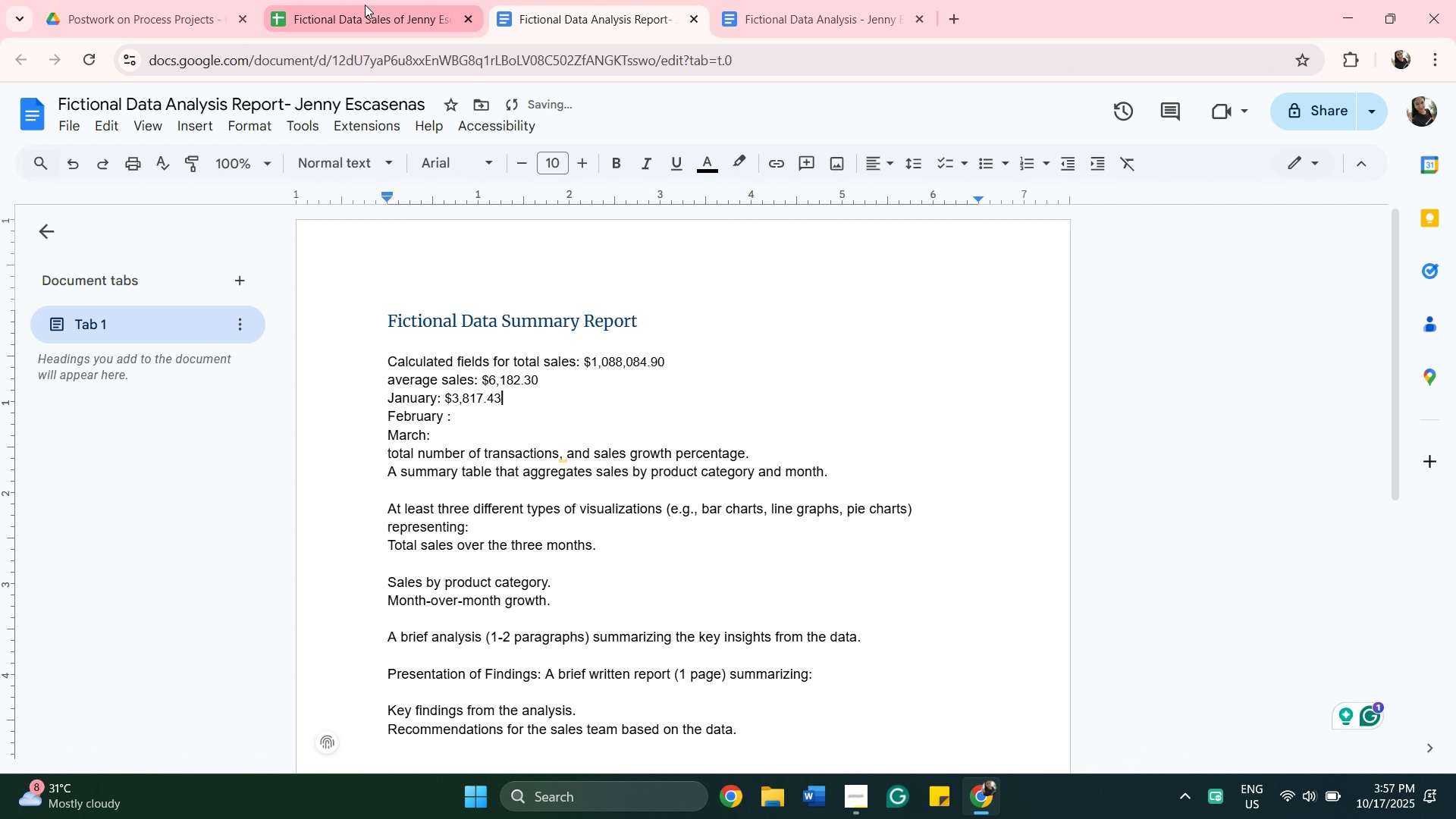 
left_click([365, 5])
 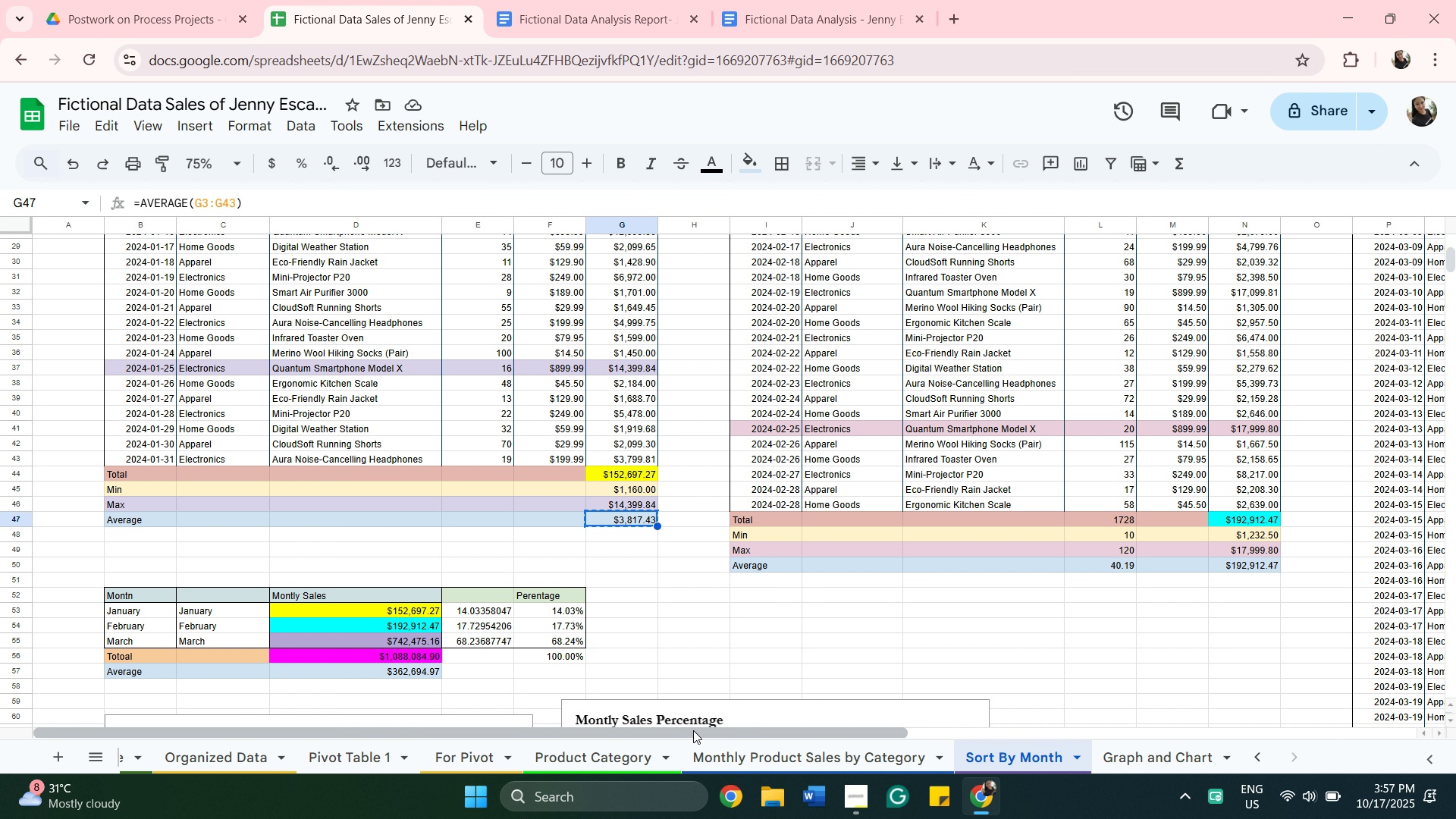 
left_click_drag(start_coordinate=[693, 730], to_coordinate=[888, 750])
 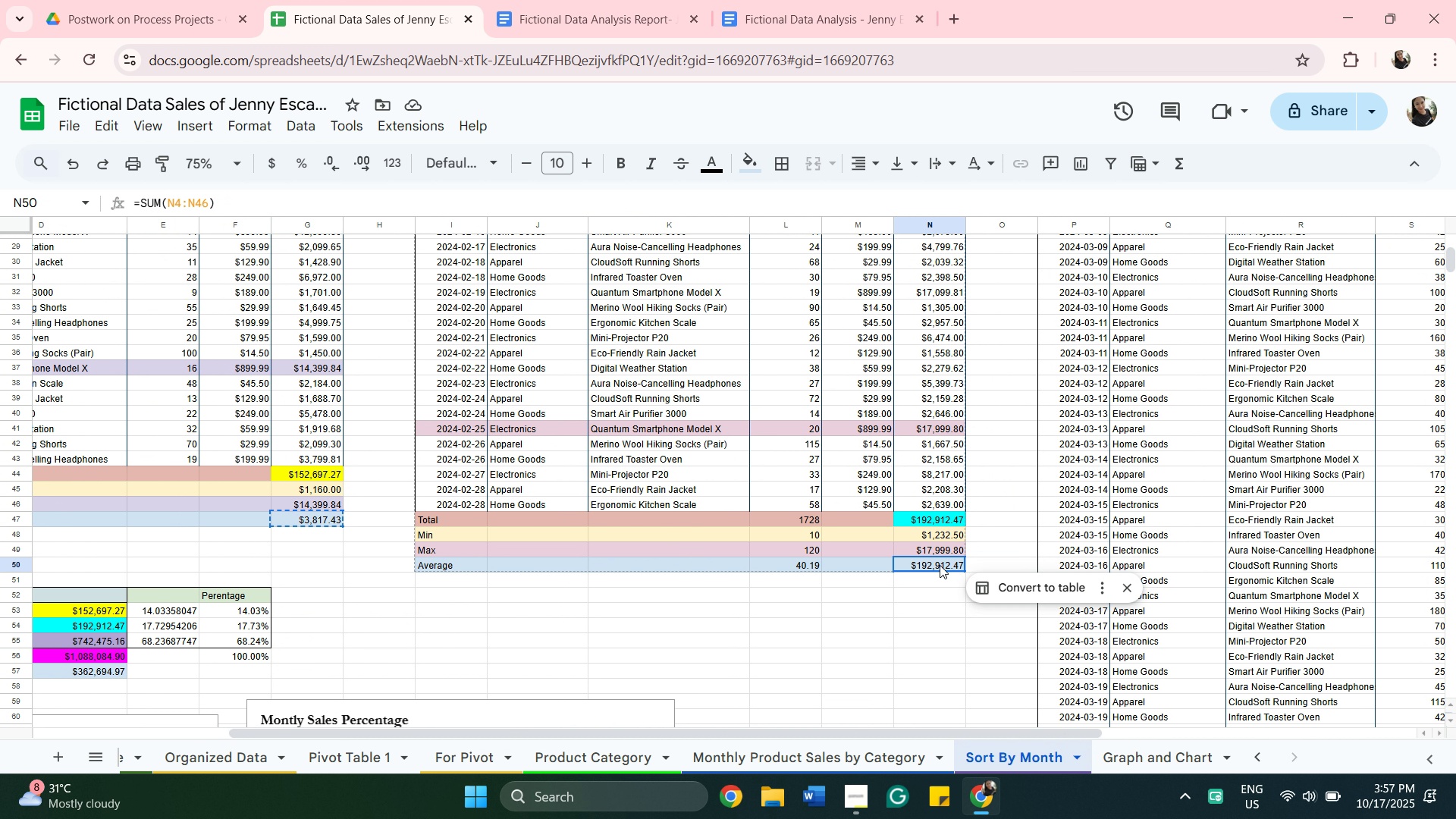 
left_click([940, 565])
 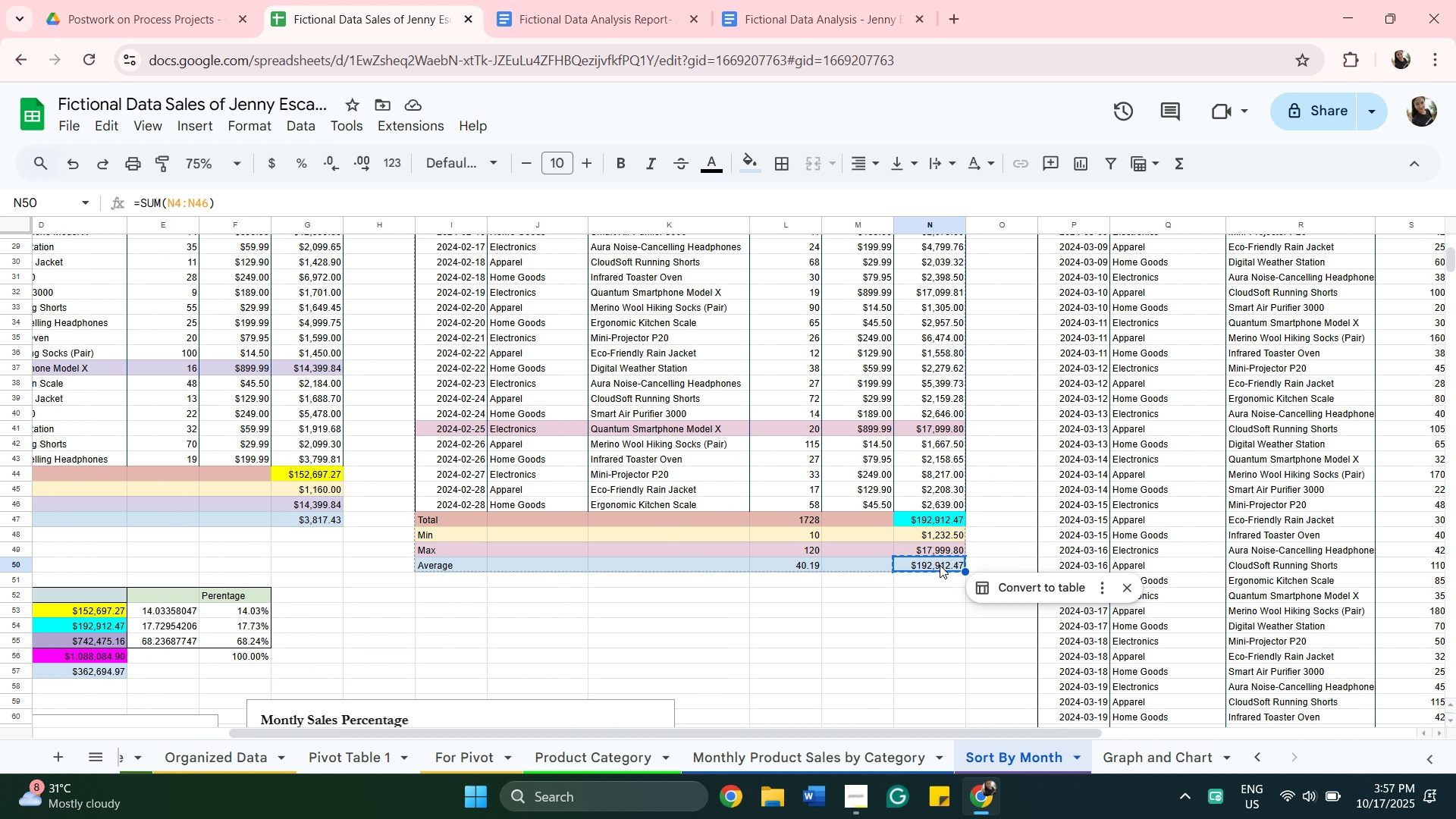 
key(Control+C)
 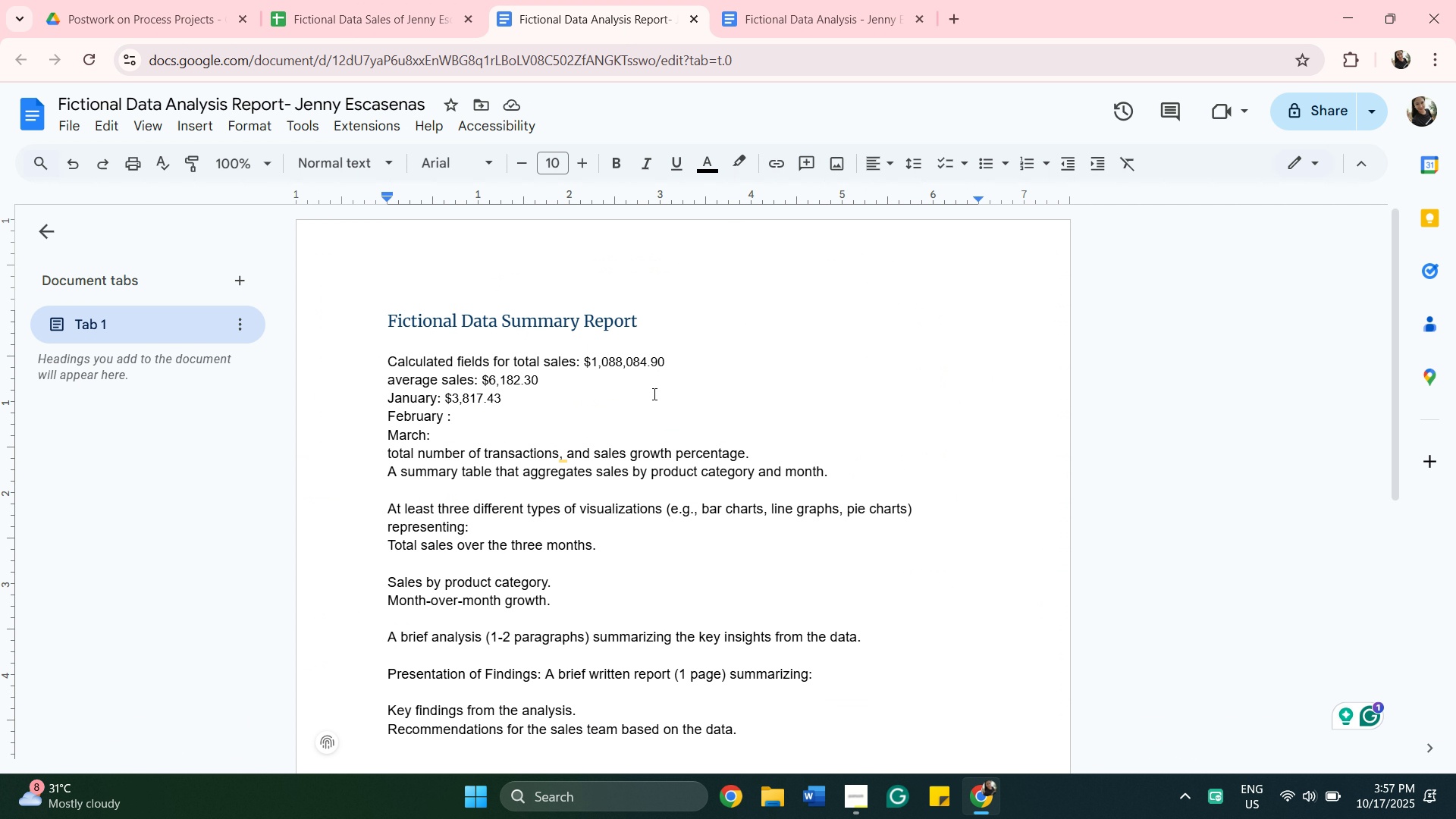 
left_click([546, 426])
 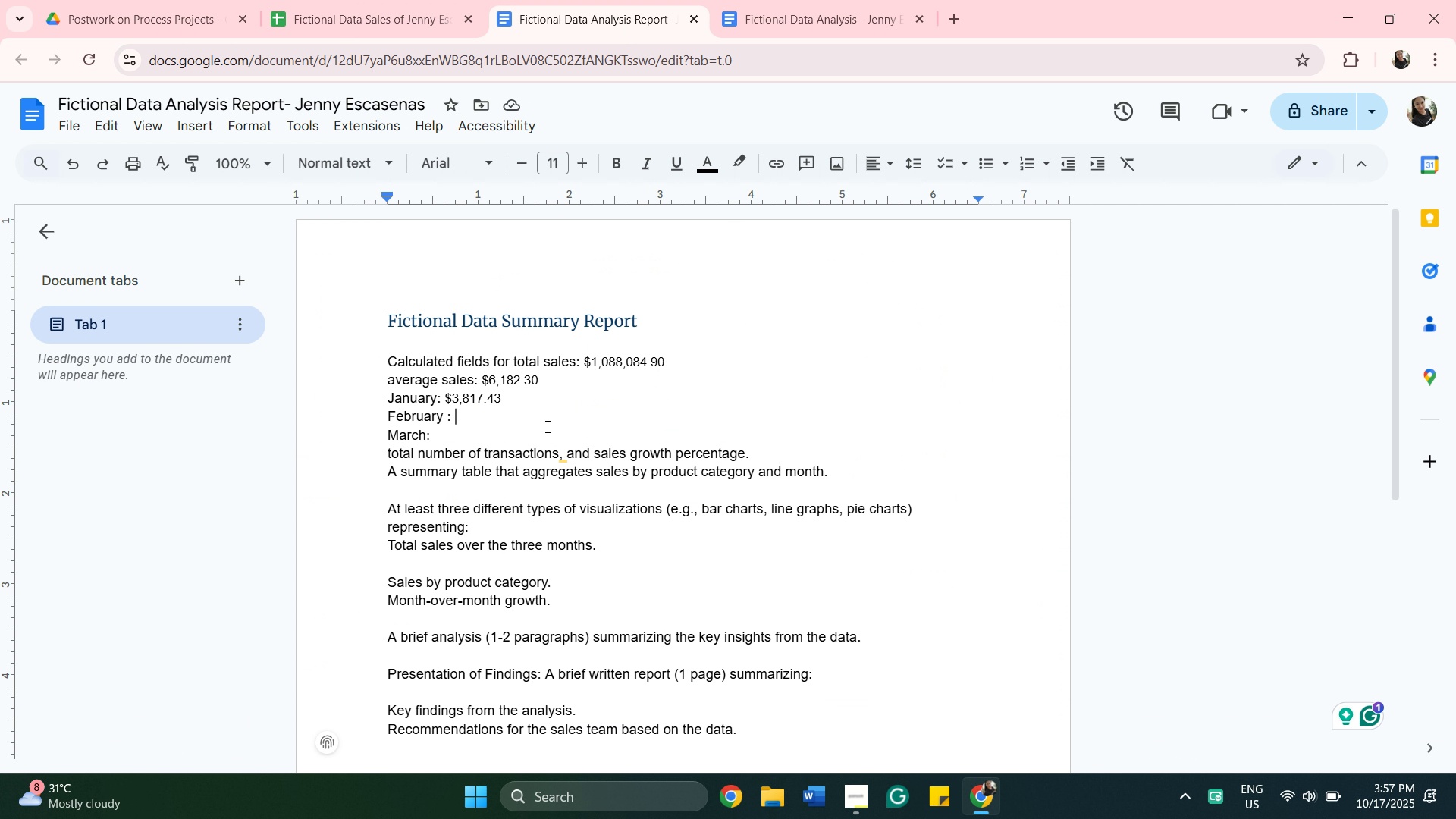 
key(Control+V)
 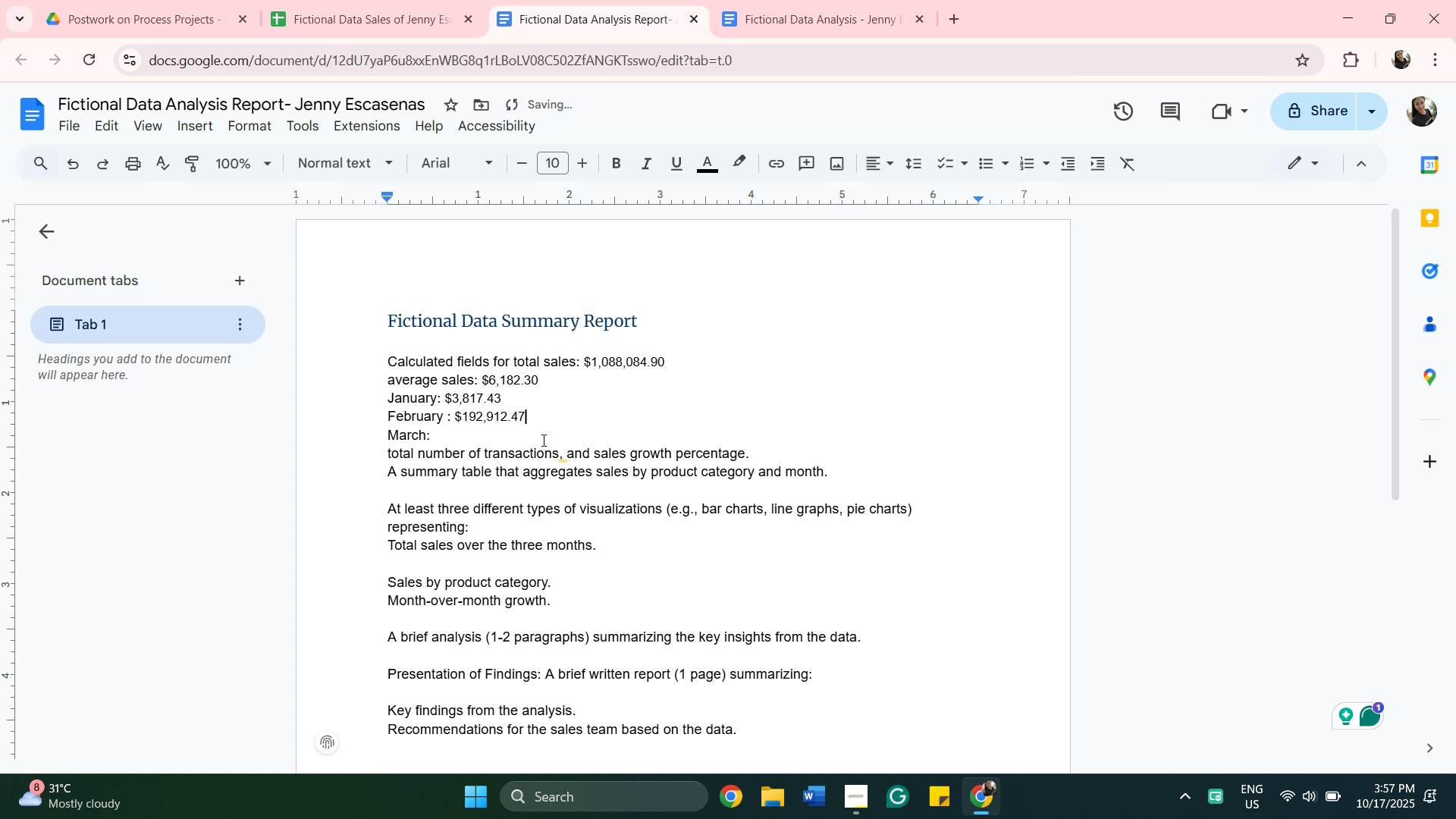 
left_click([542, 440])
 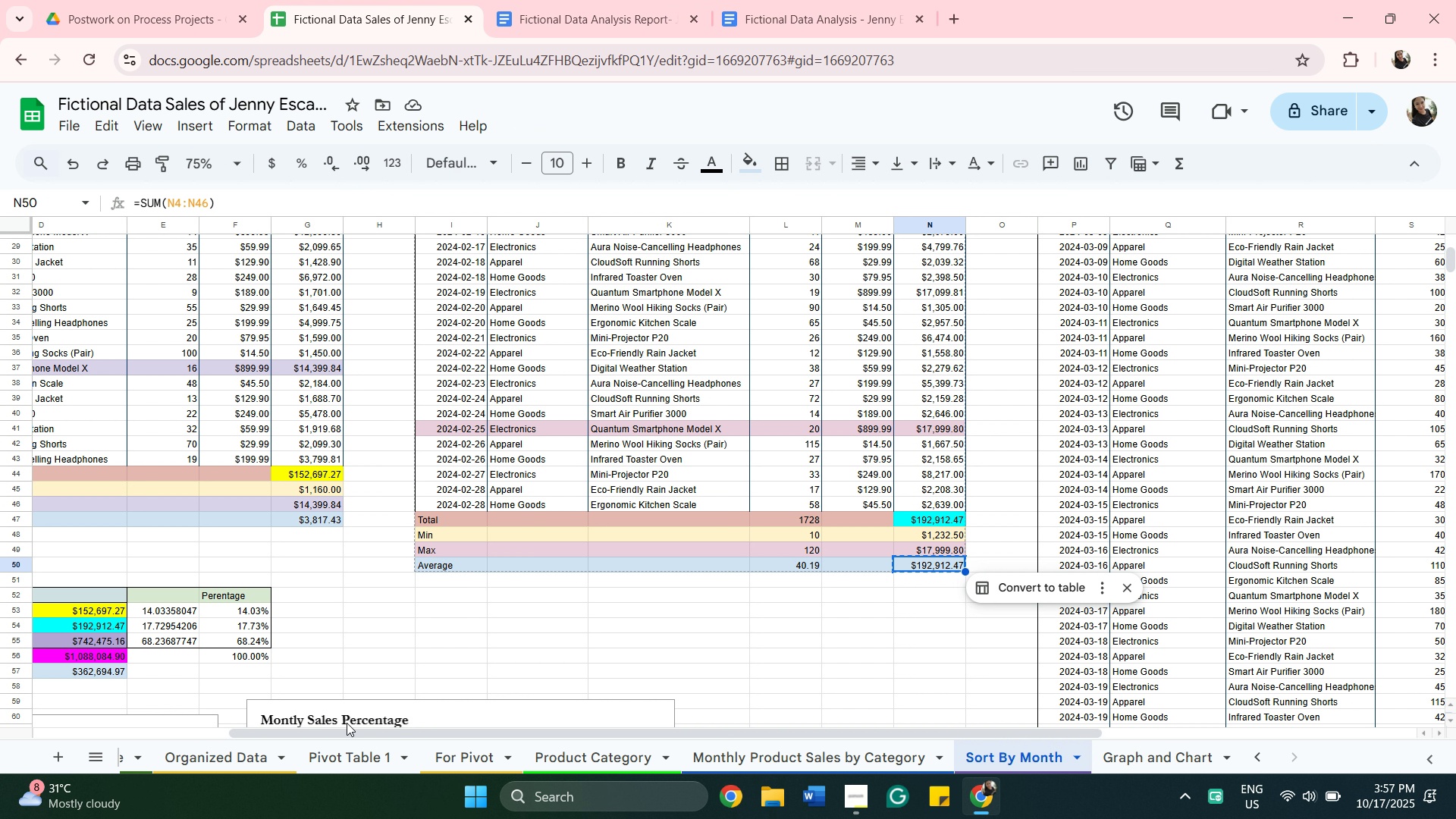 
left_click_drag(start_coordinate=[357, 734], to_coordinate=[770, 744])
 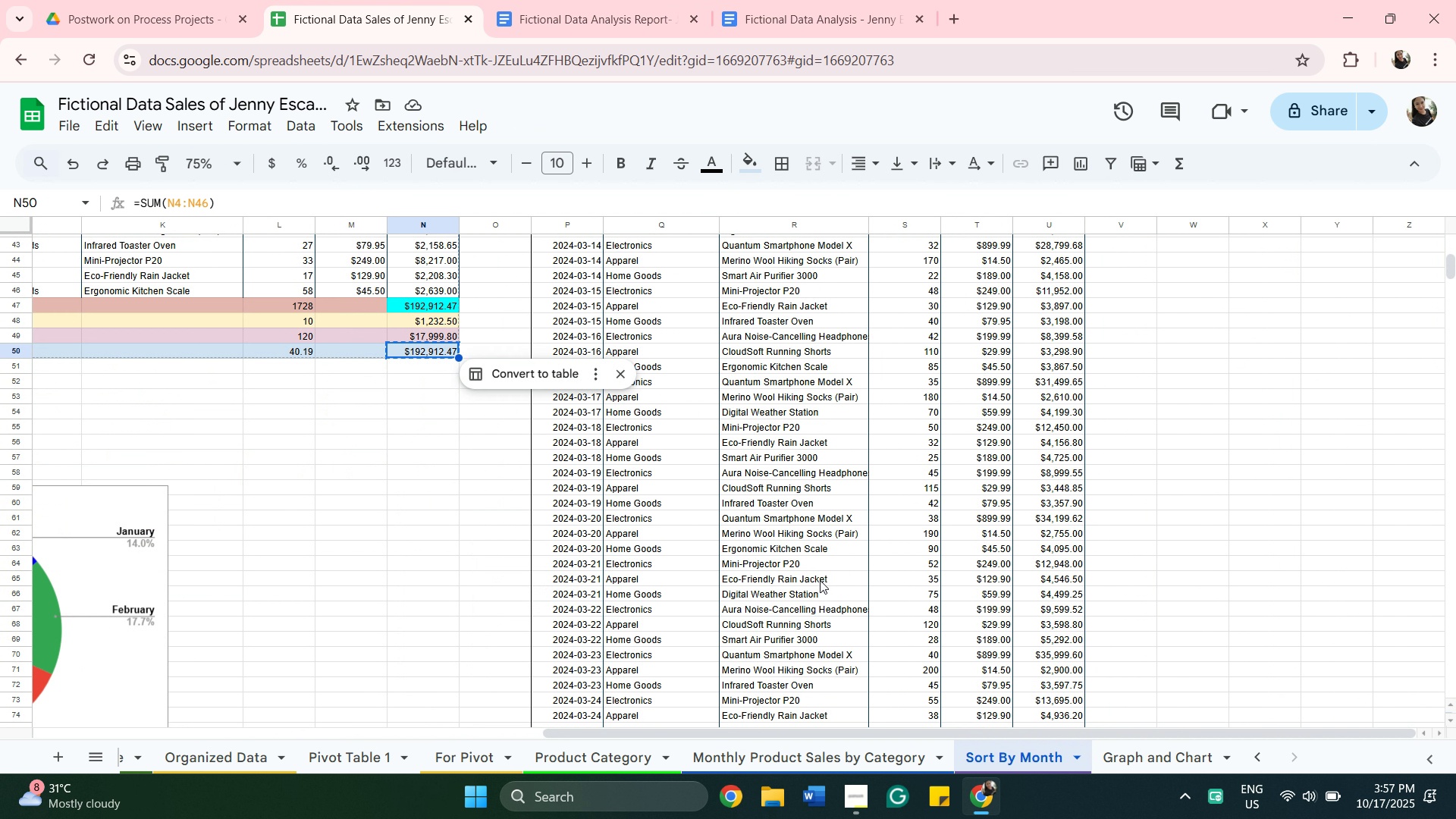 
scroll: coordinate [832, 526], scroll_direction: down, amount: 9.0
 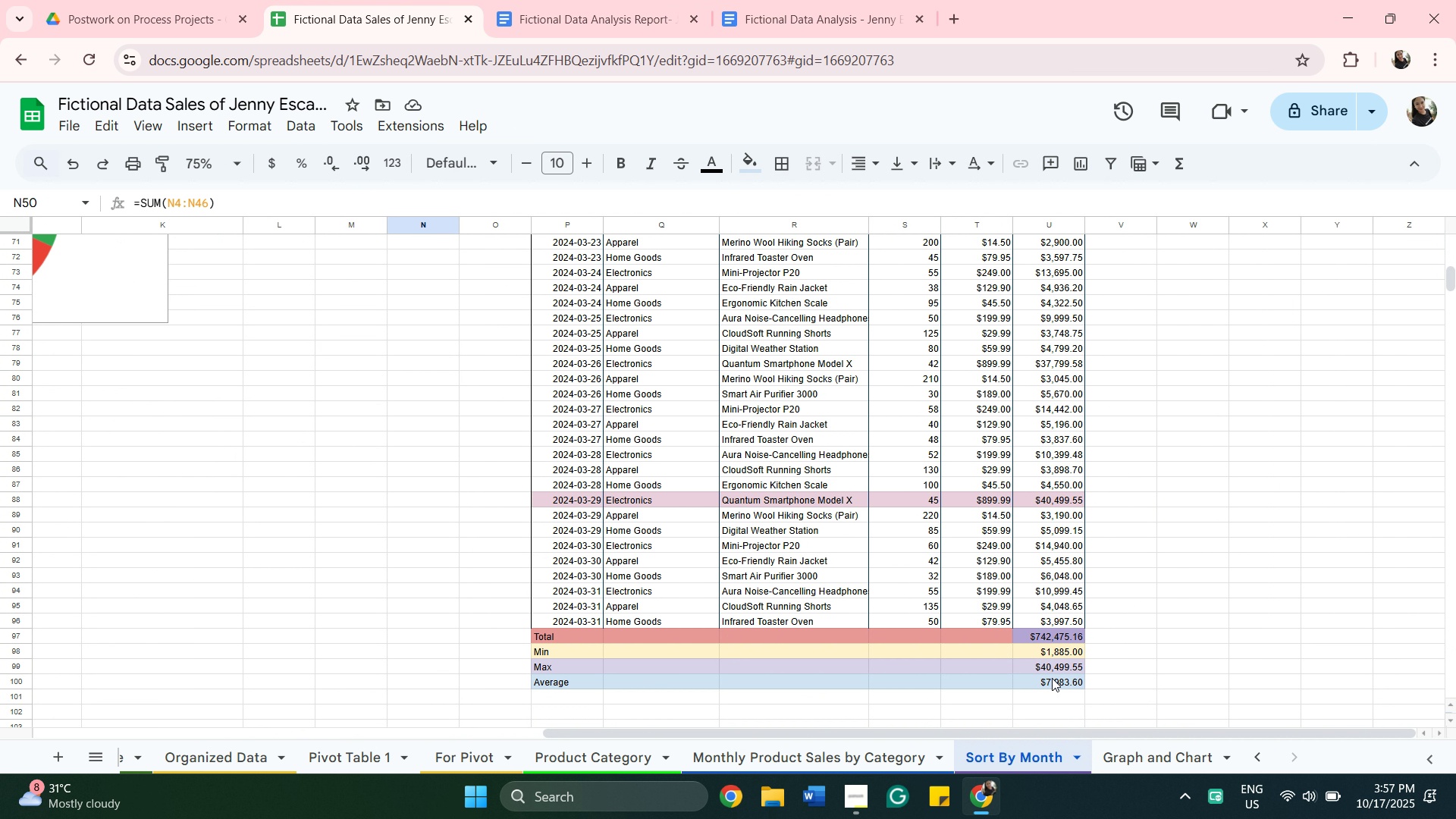 
left_click([1052, 678])
 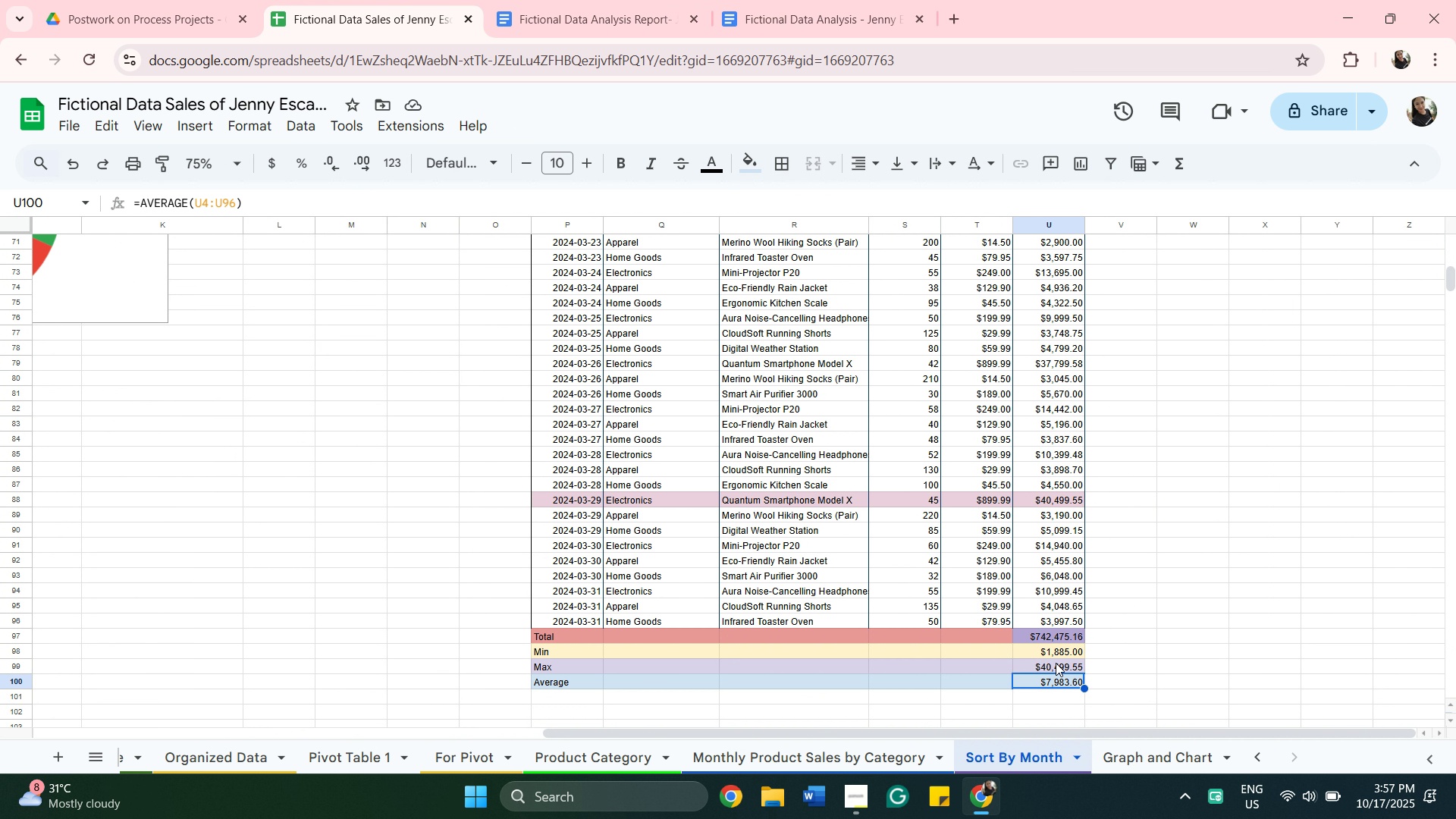 
key(Control+C)
 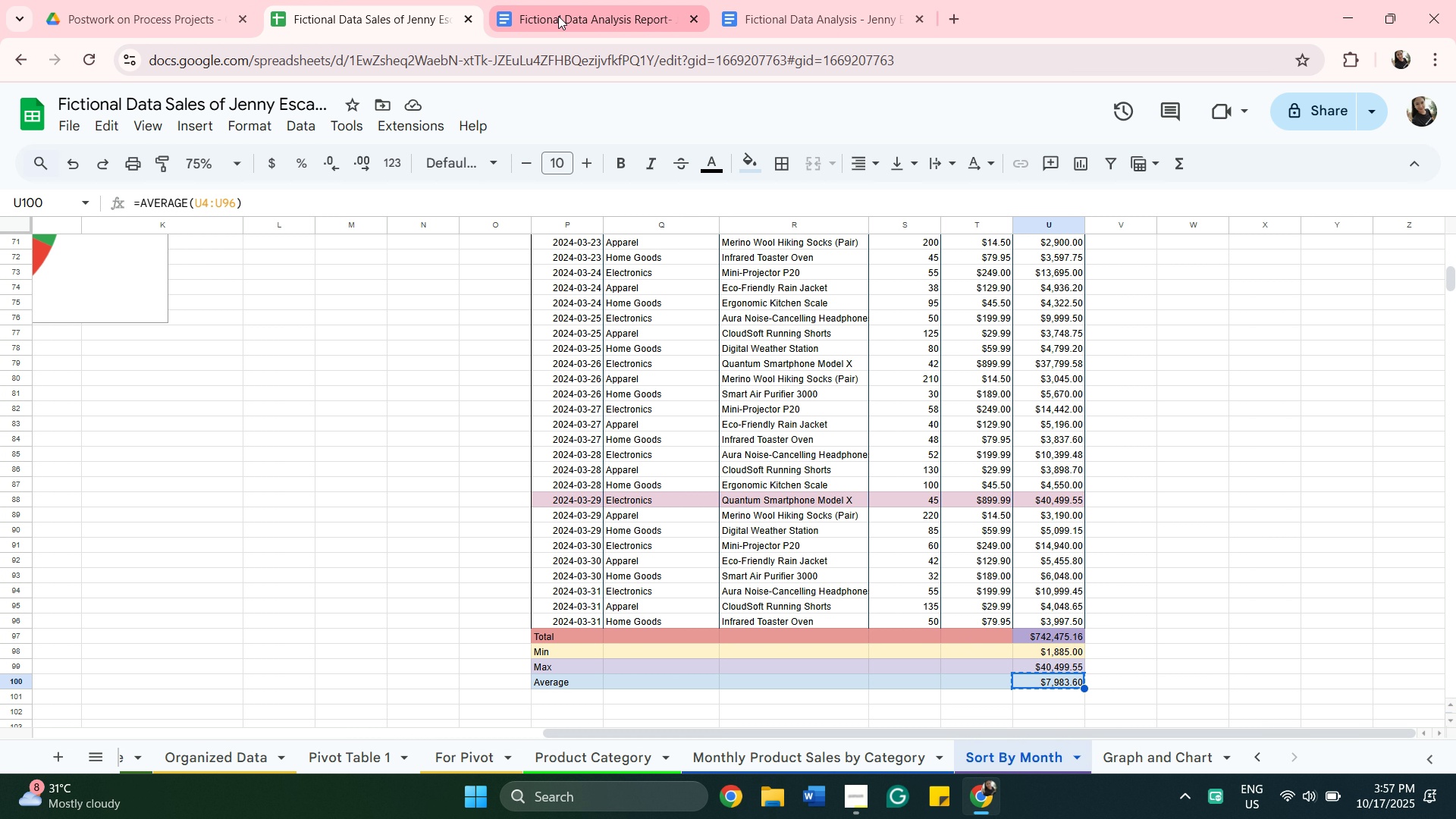 
left_click([559, 16])
 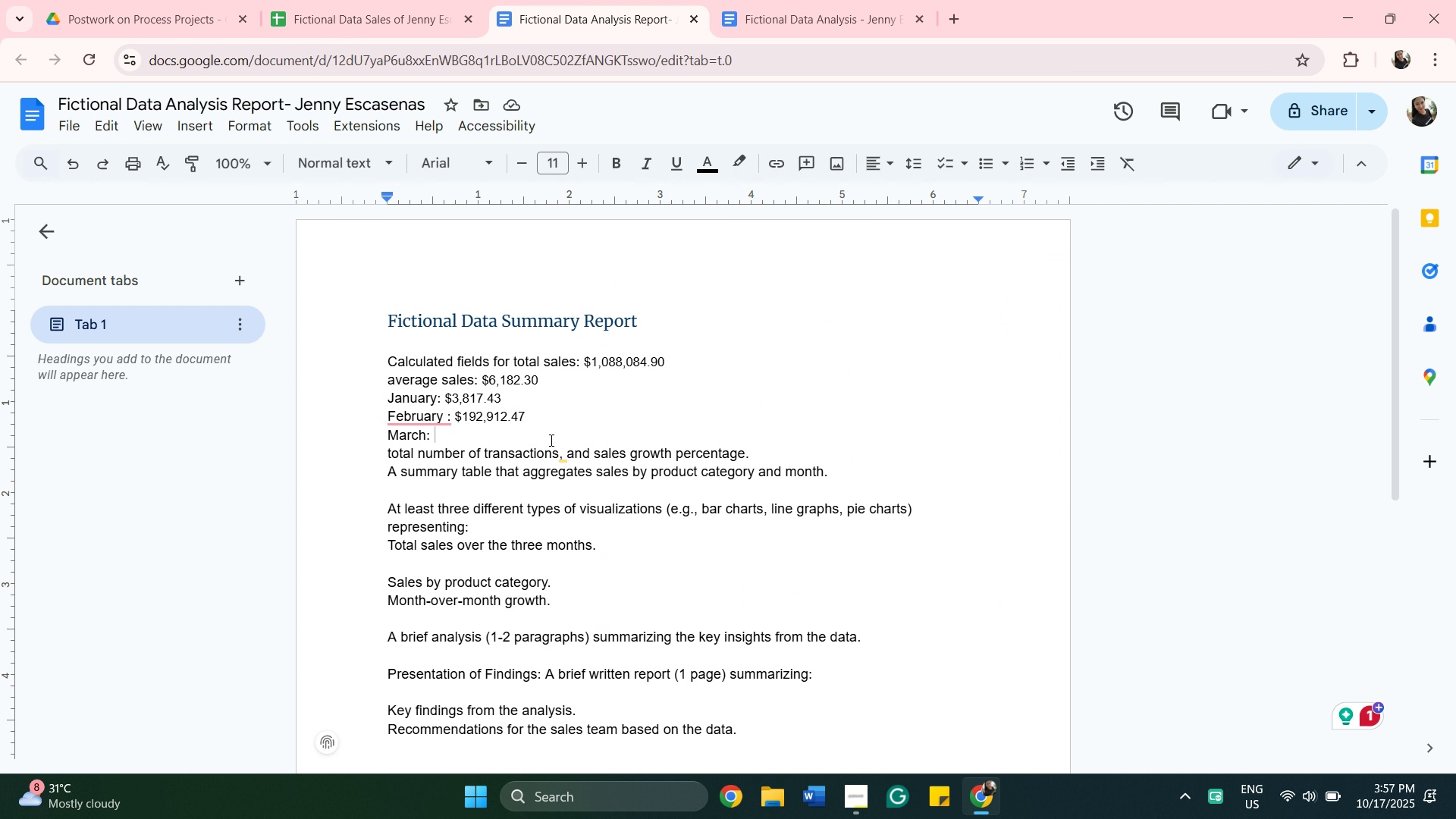 
key(Control+C)
 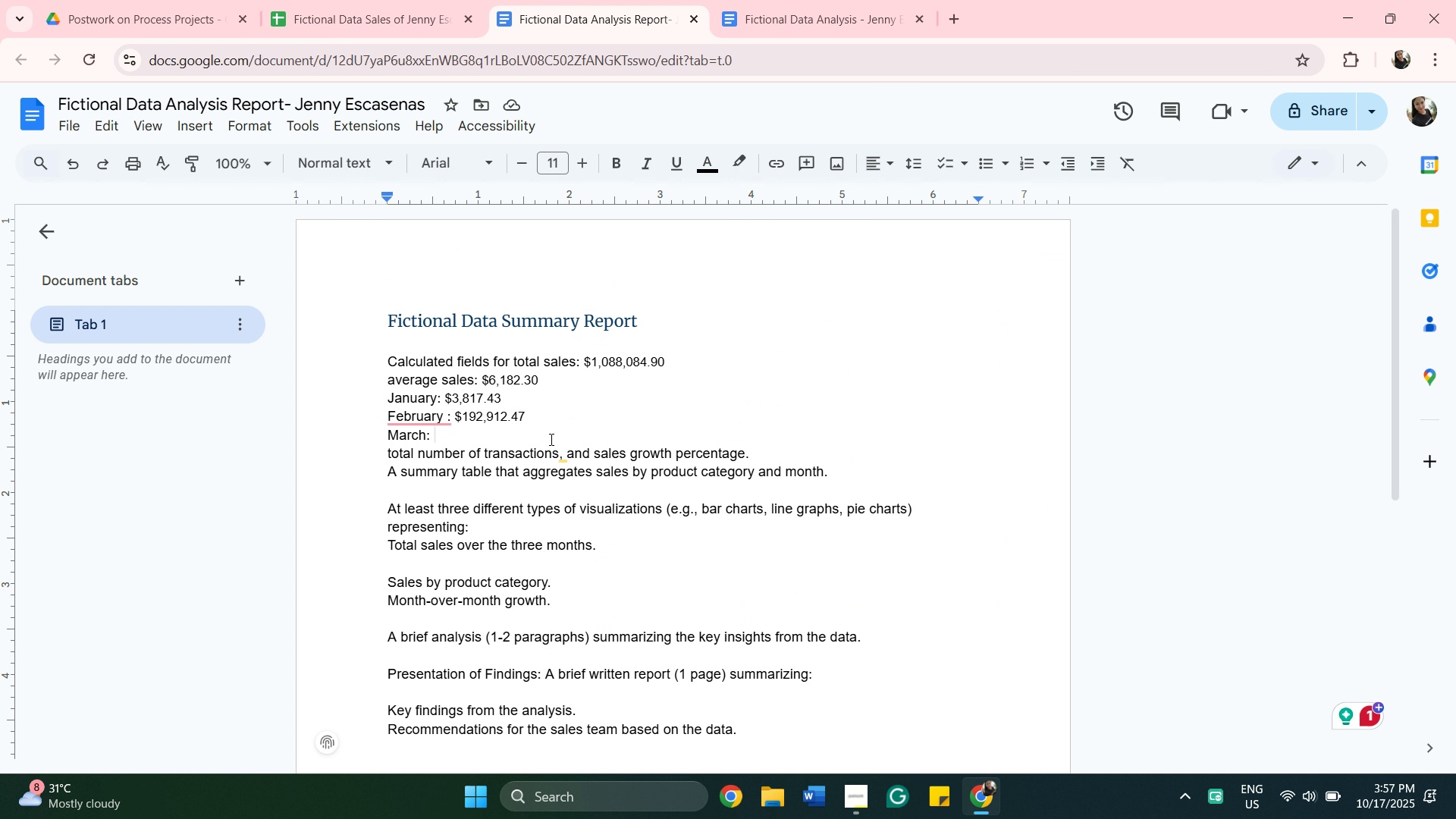 
key(Control+V)
 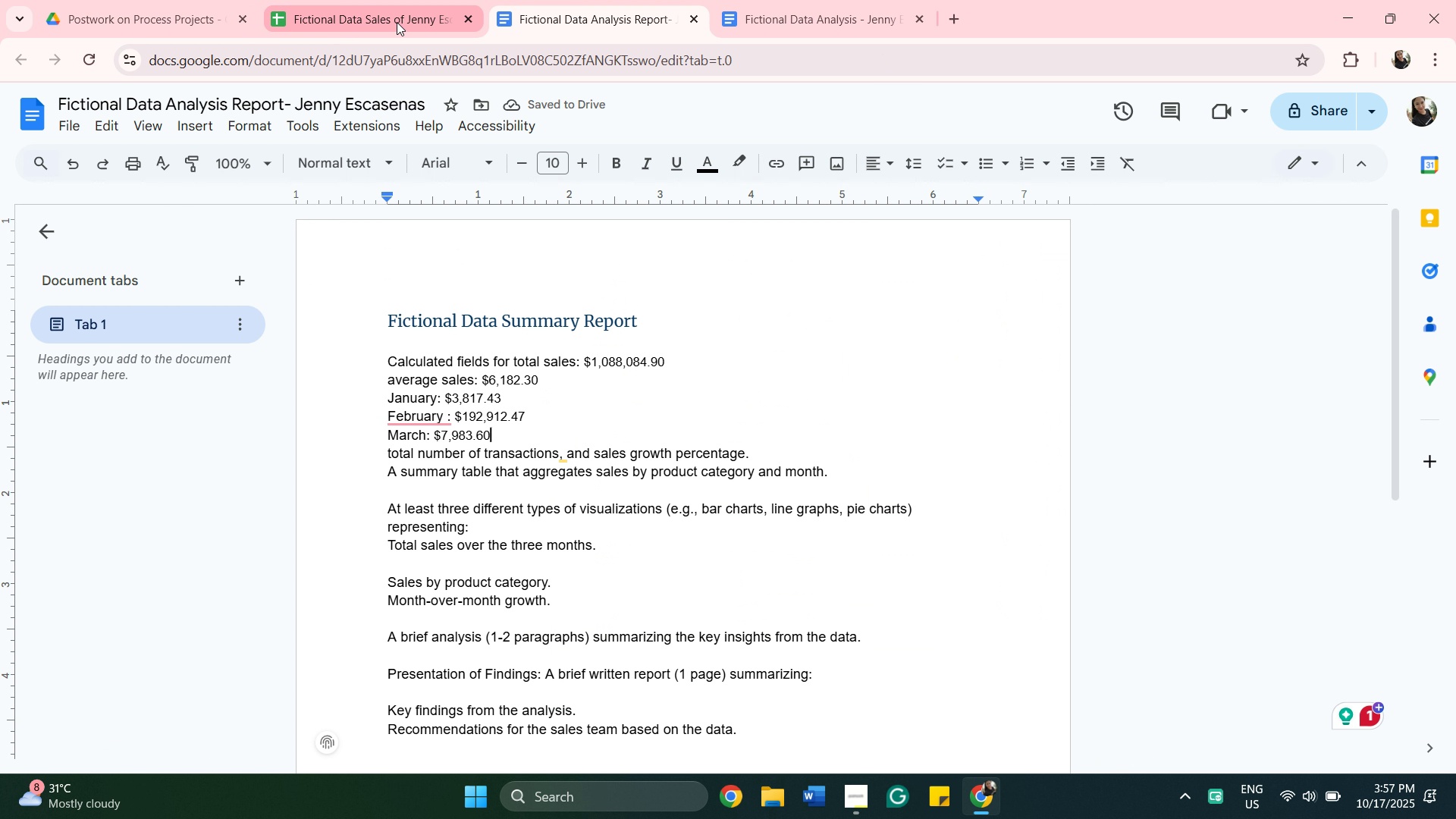 
left_click([397, 19])
 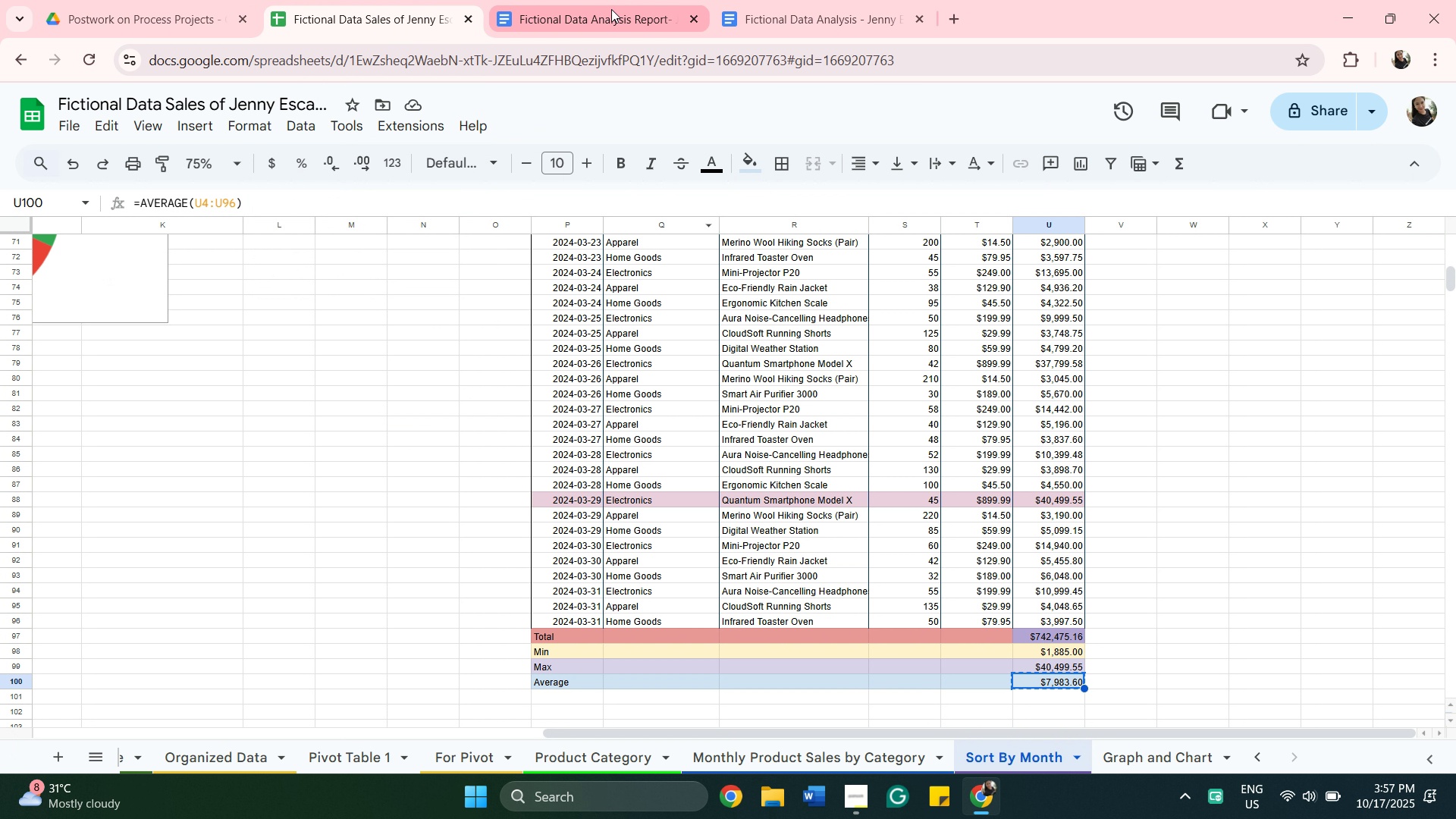 
left_click([611, 10])
 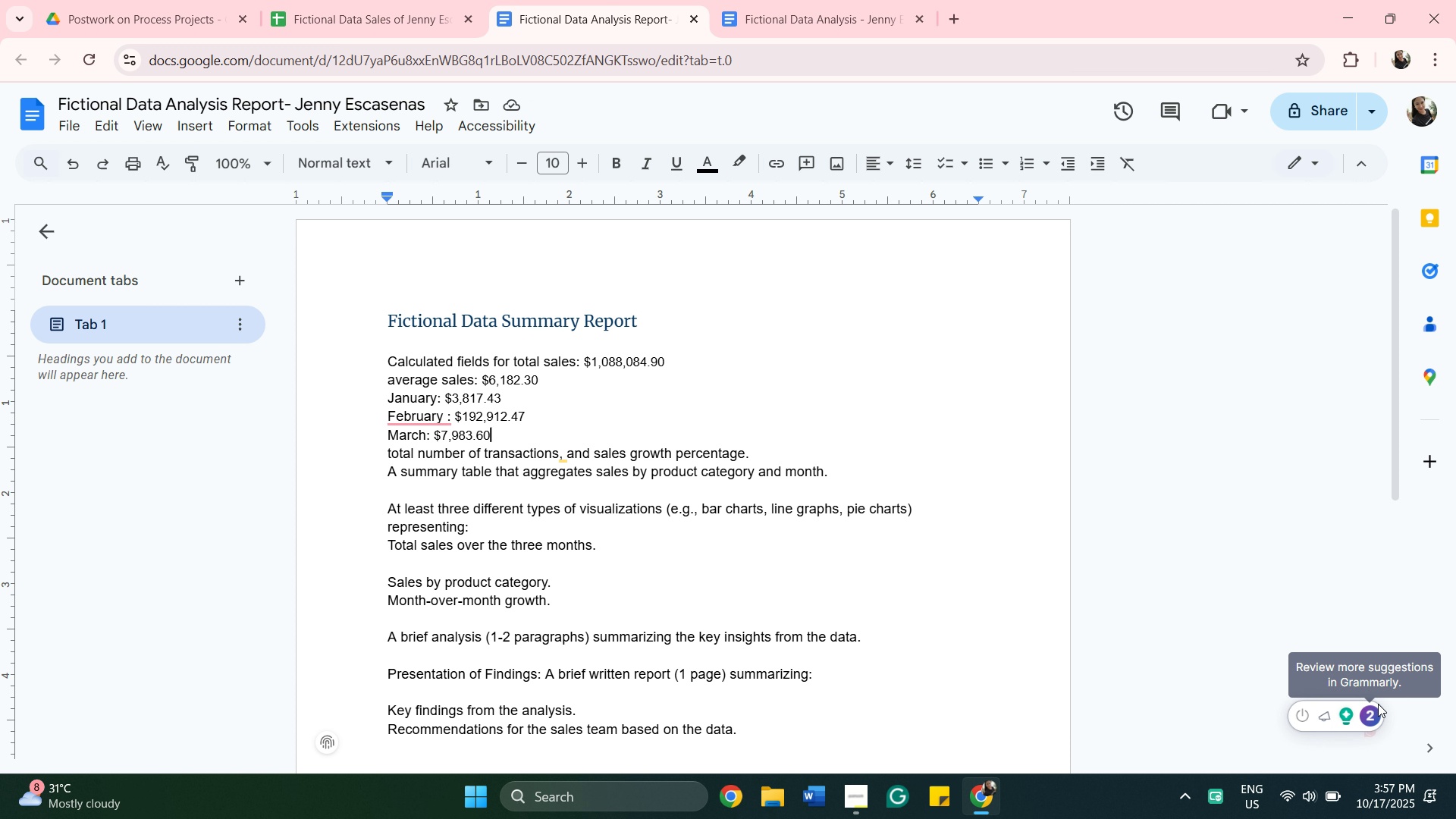 
mouse_move([1336, 720])
 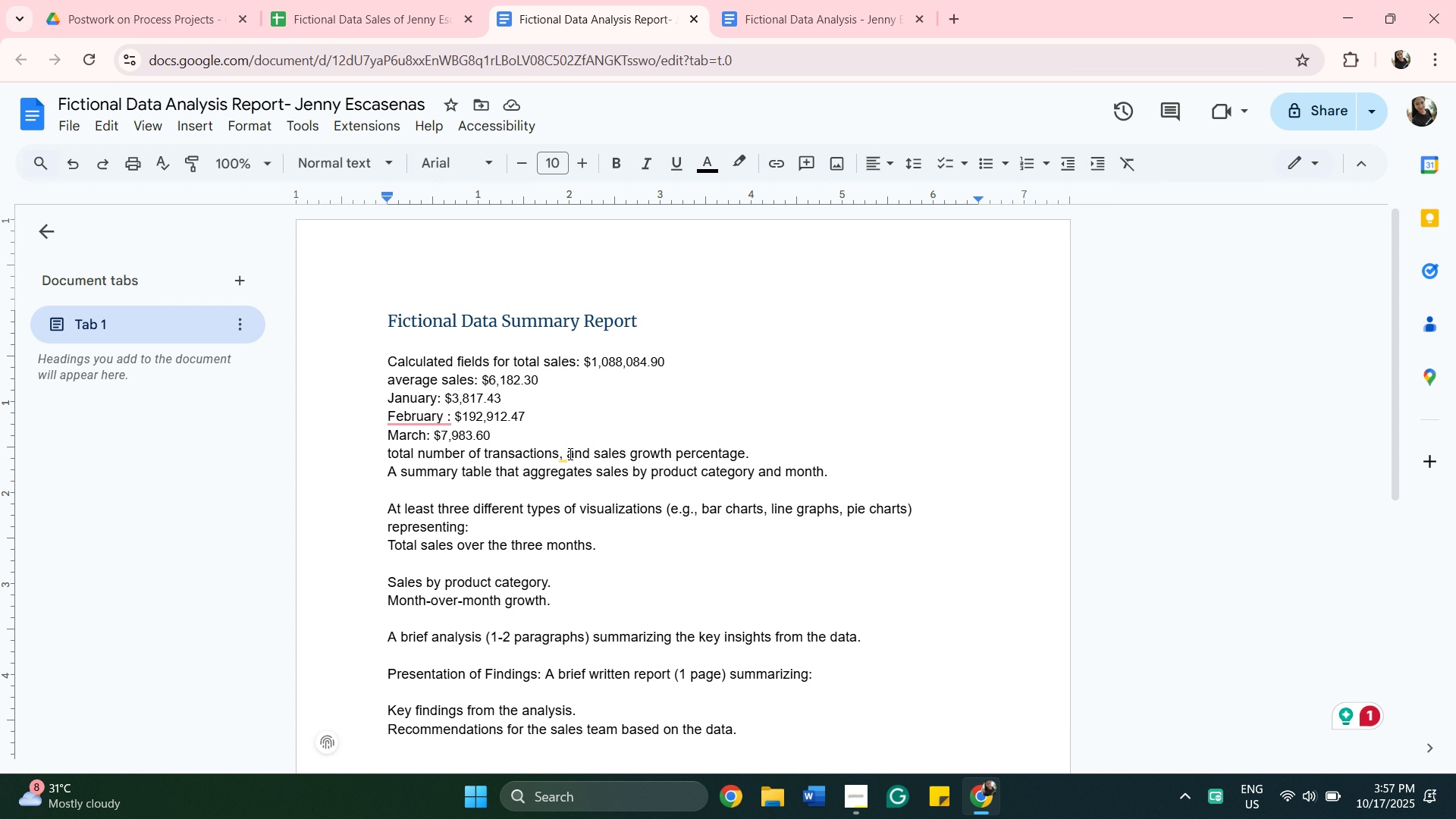 
wait(11.13)
 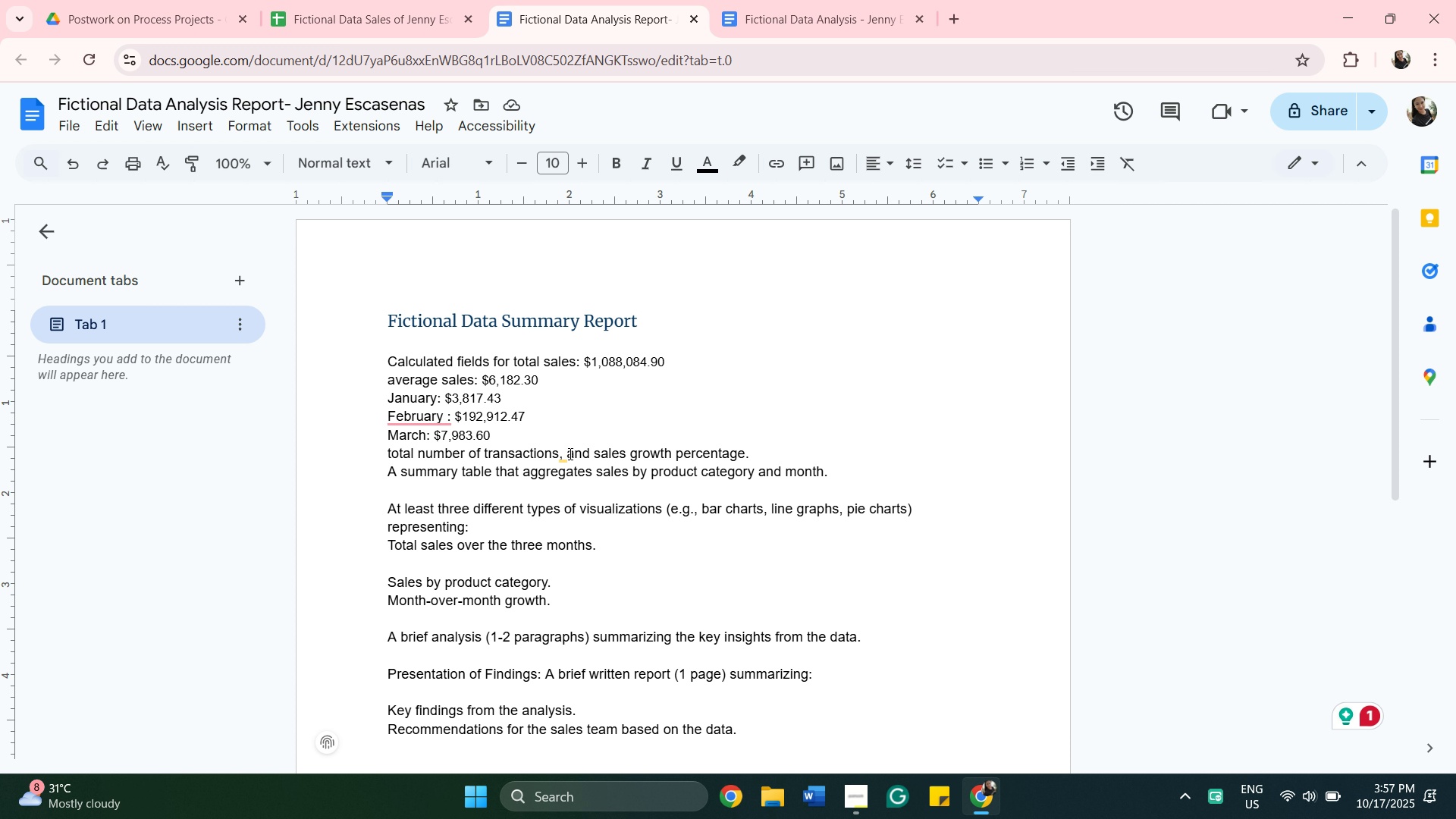 
left_click([599, 413])
 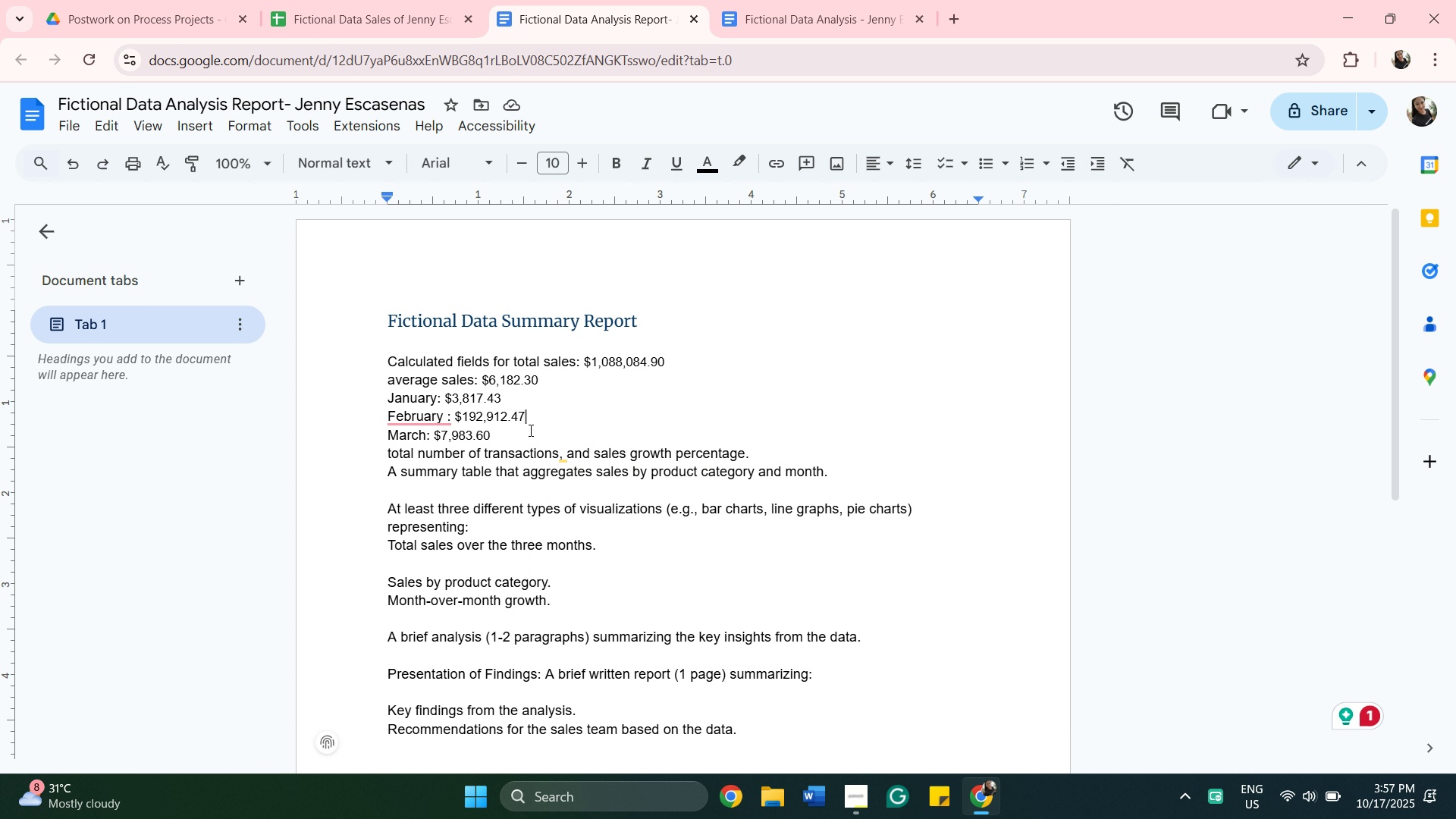 
left_click([529, 430])
 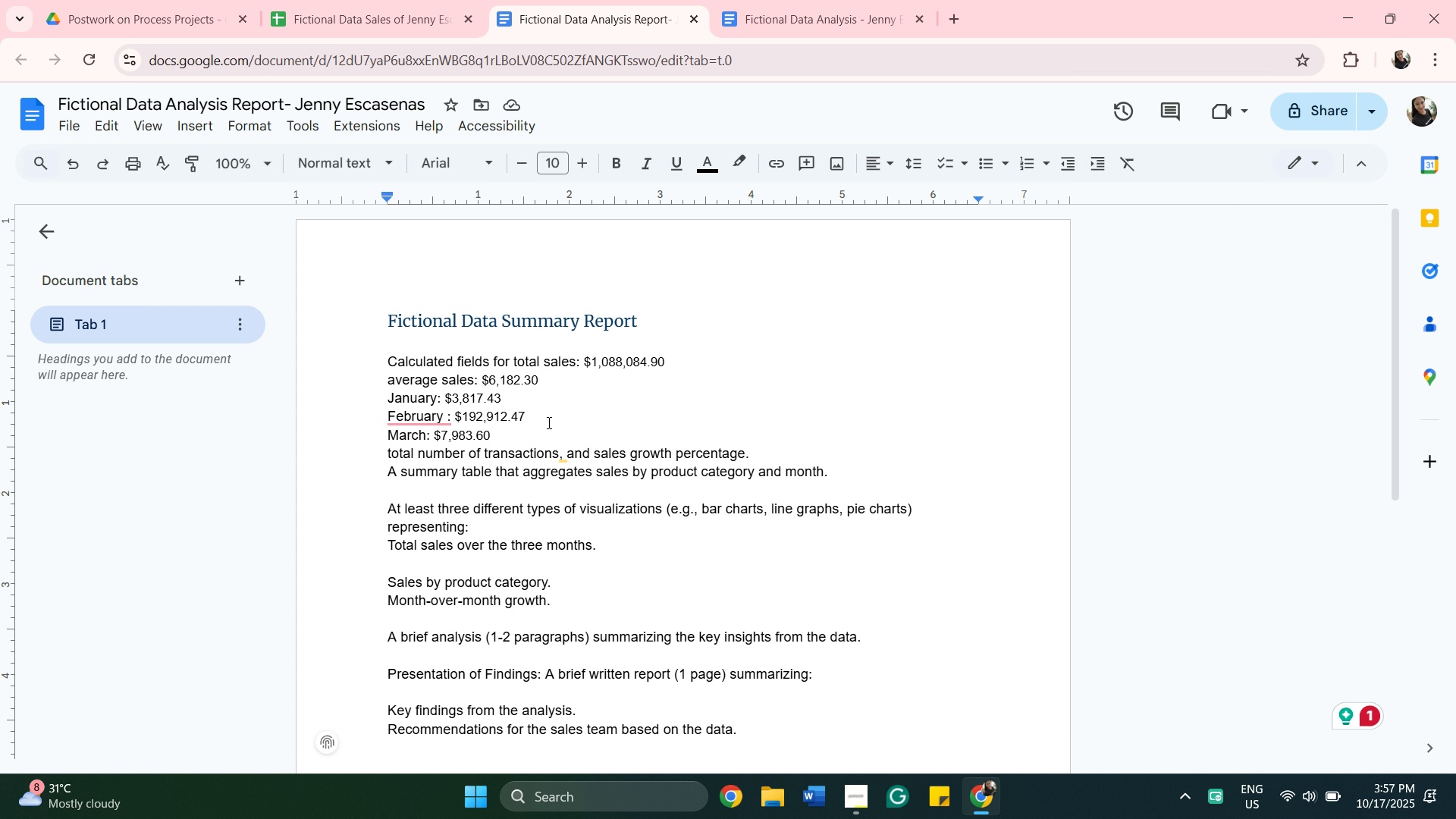 
key(Enter)
 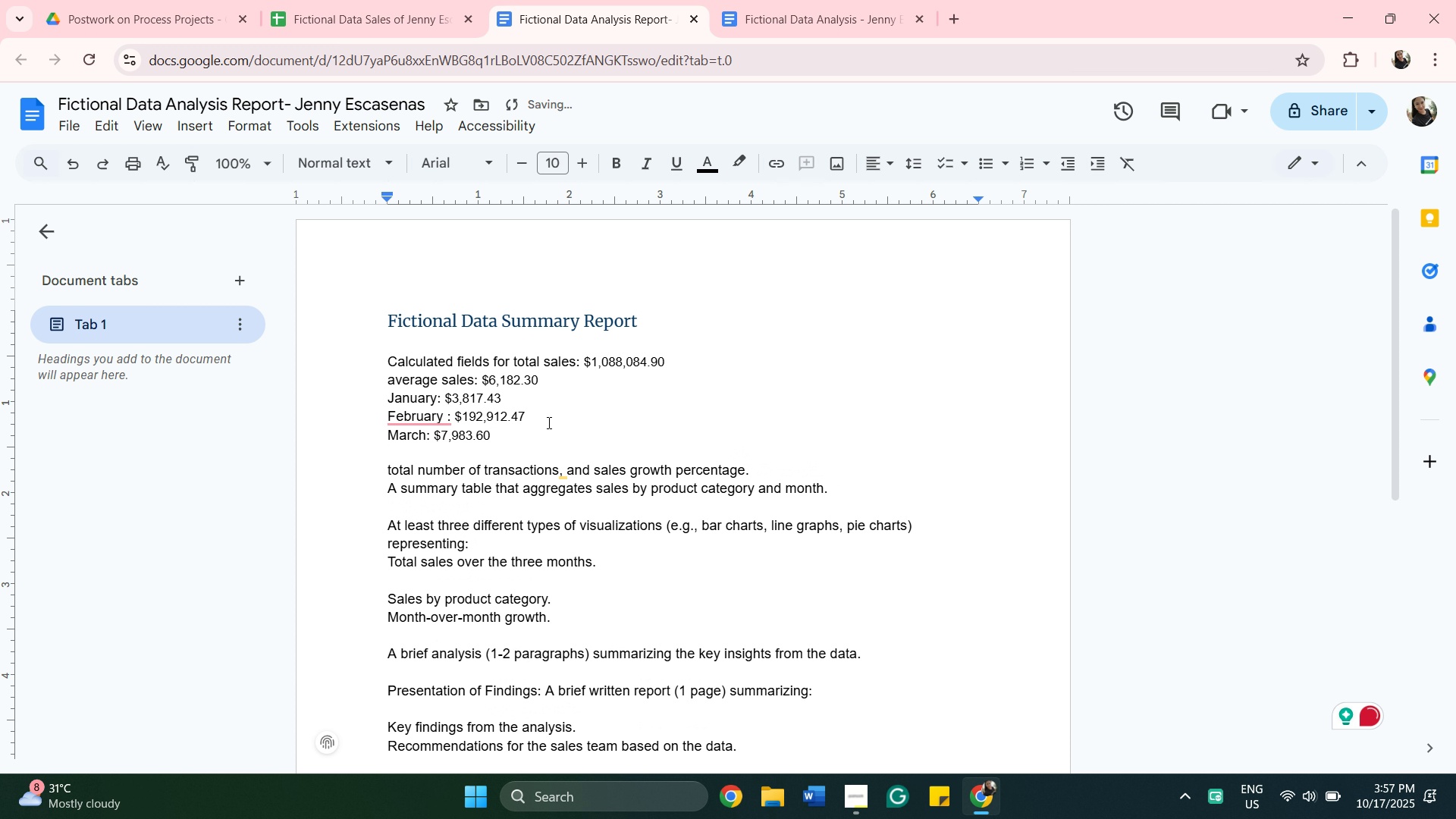 
key(Enter)
 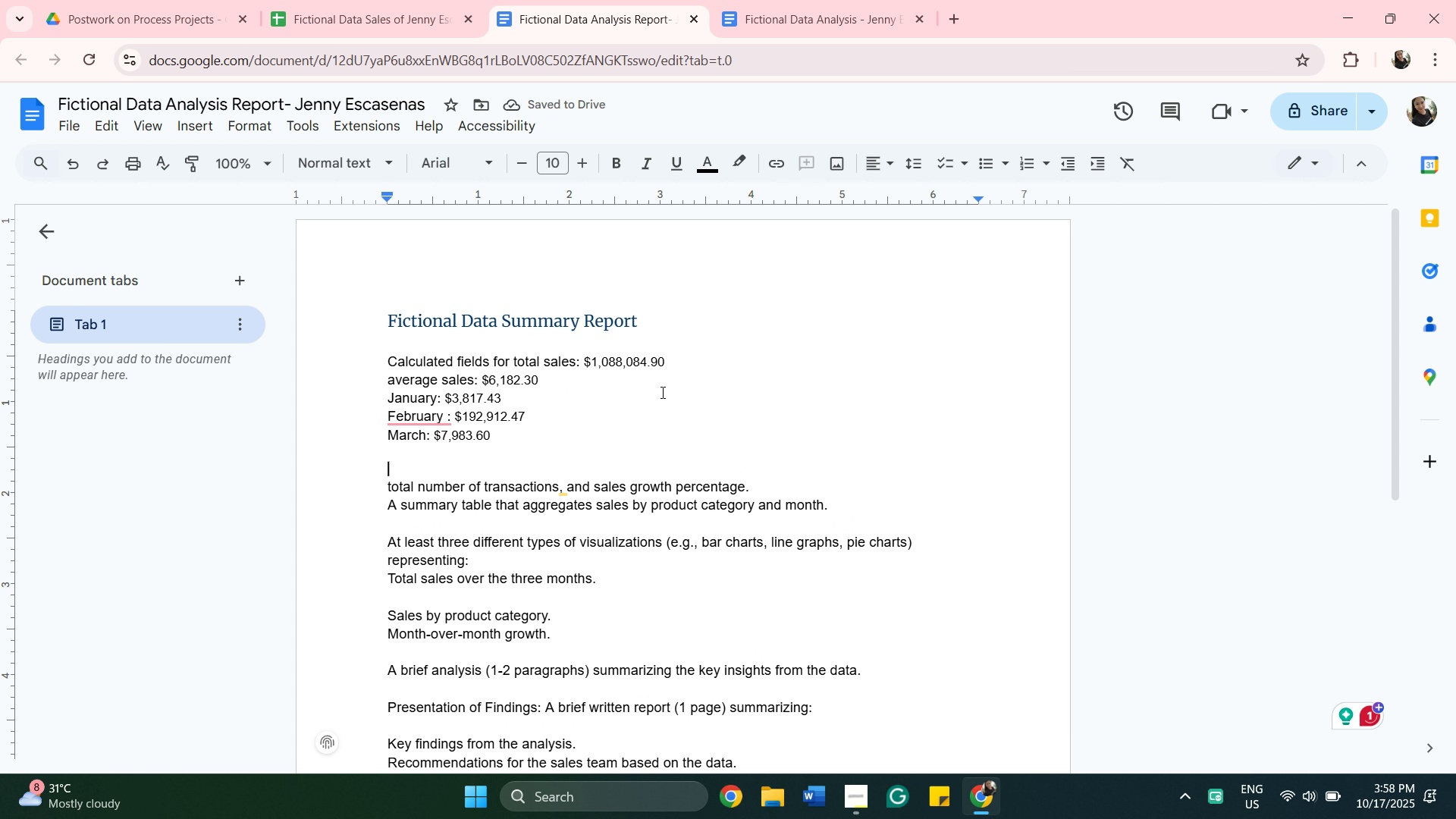 
wait(9.94)
 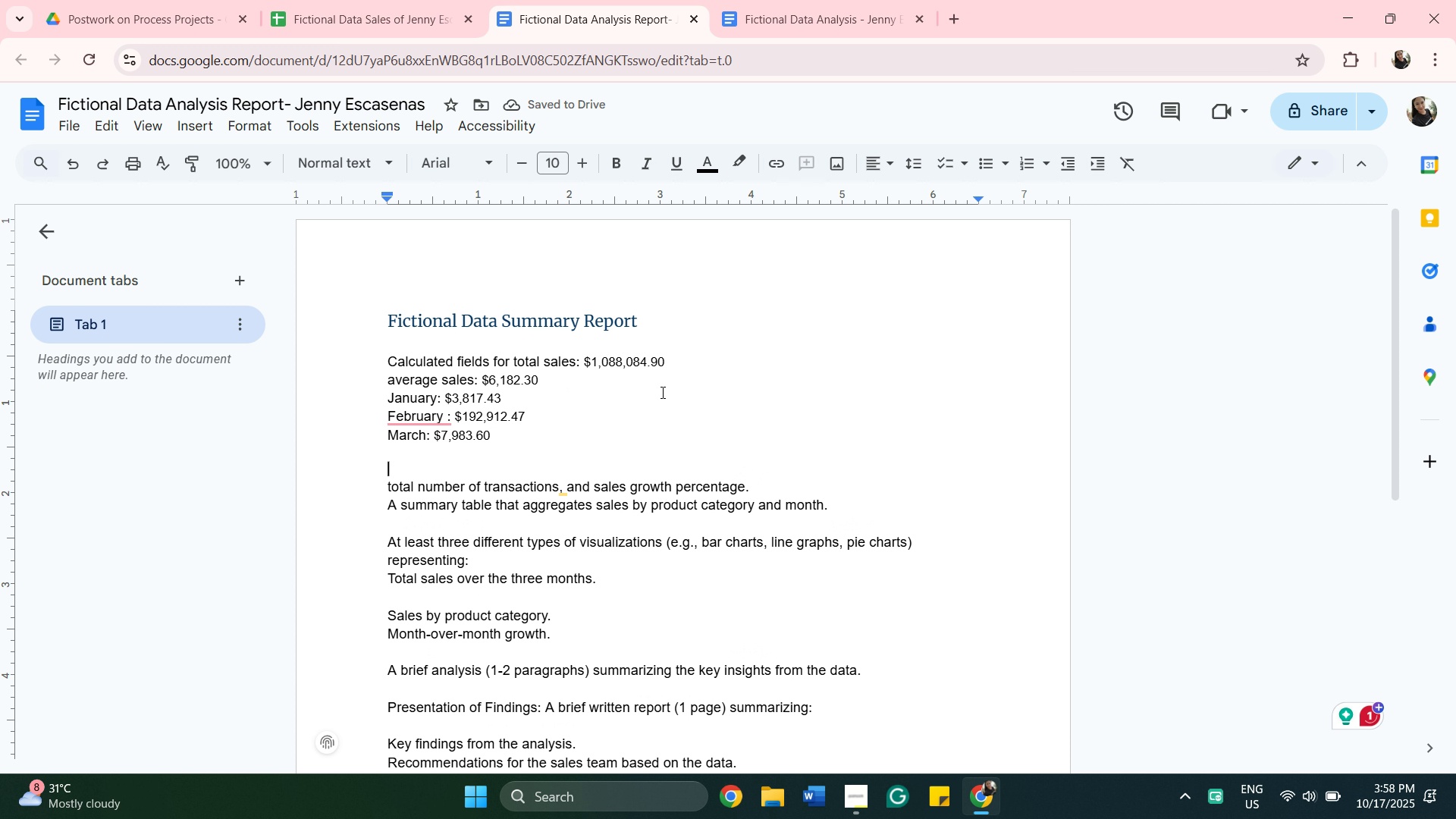 
left_click([434, 463])
 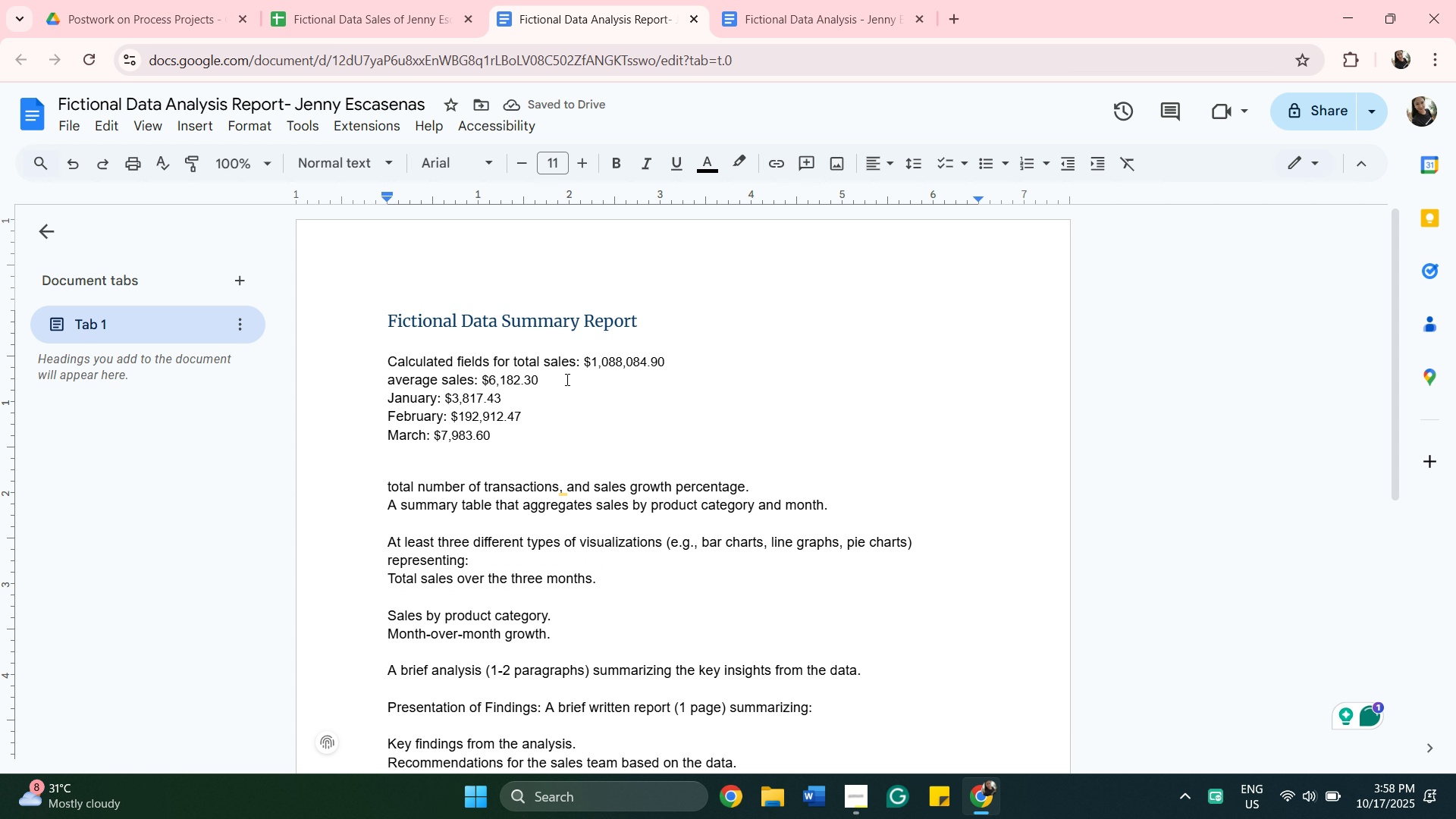 
wait(5.67)
 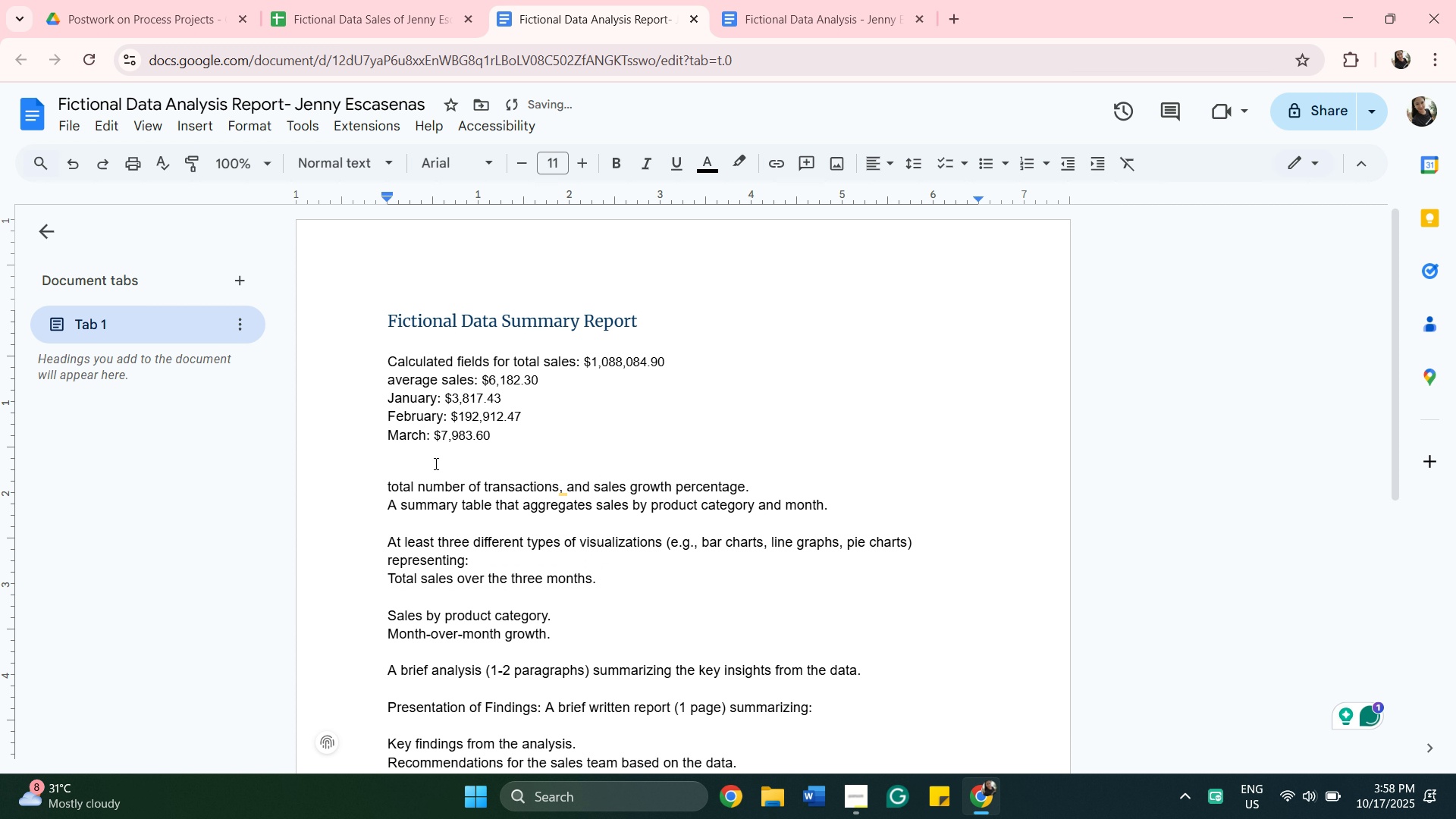 
left_click([476, 458])
 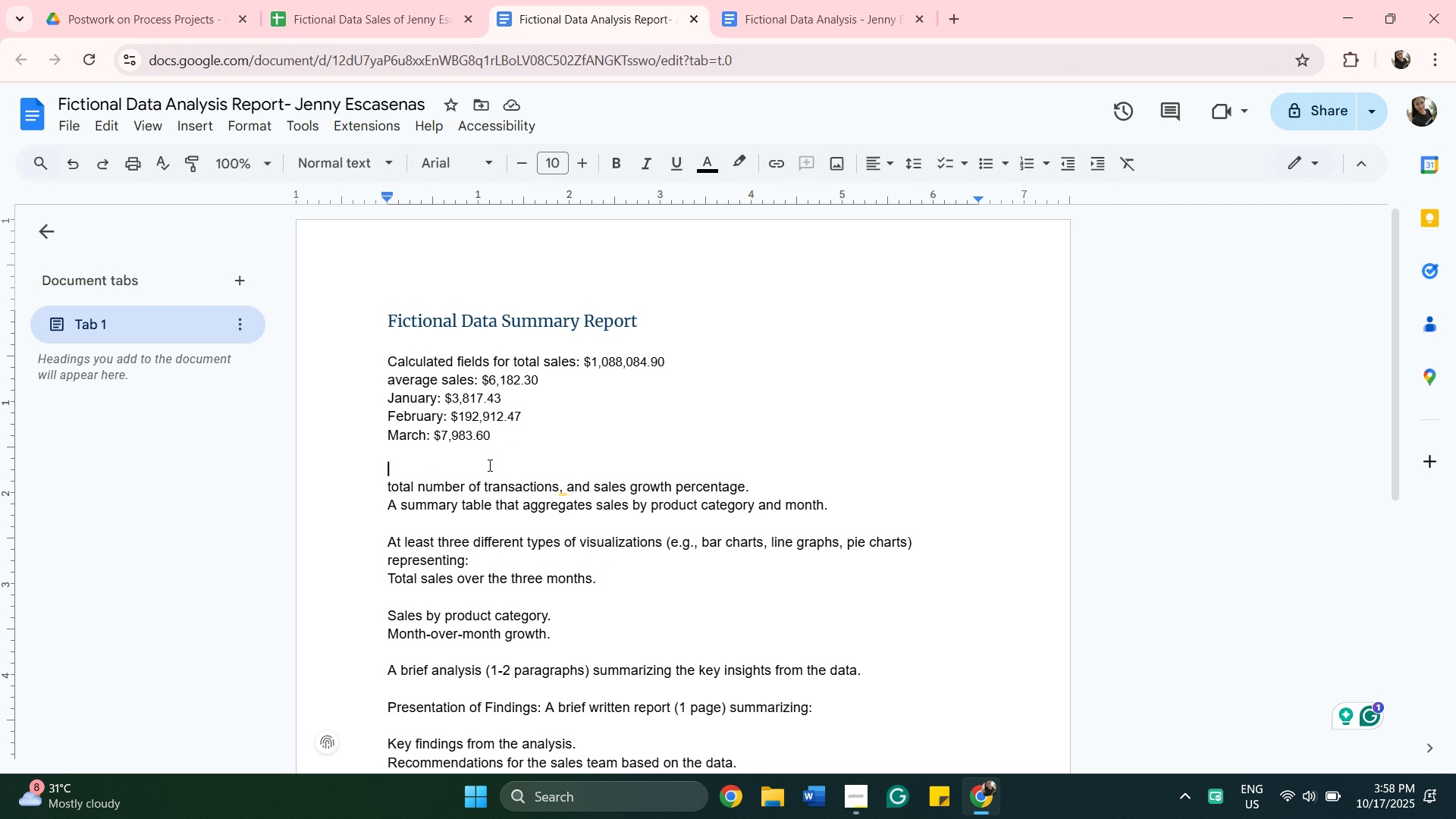 
left_click([488, 465])
 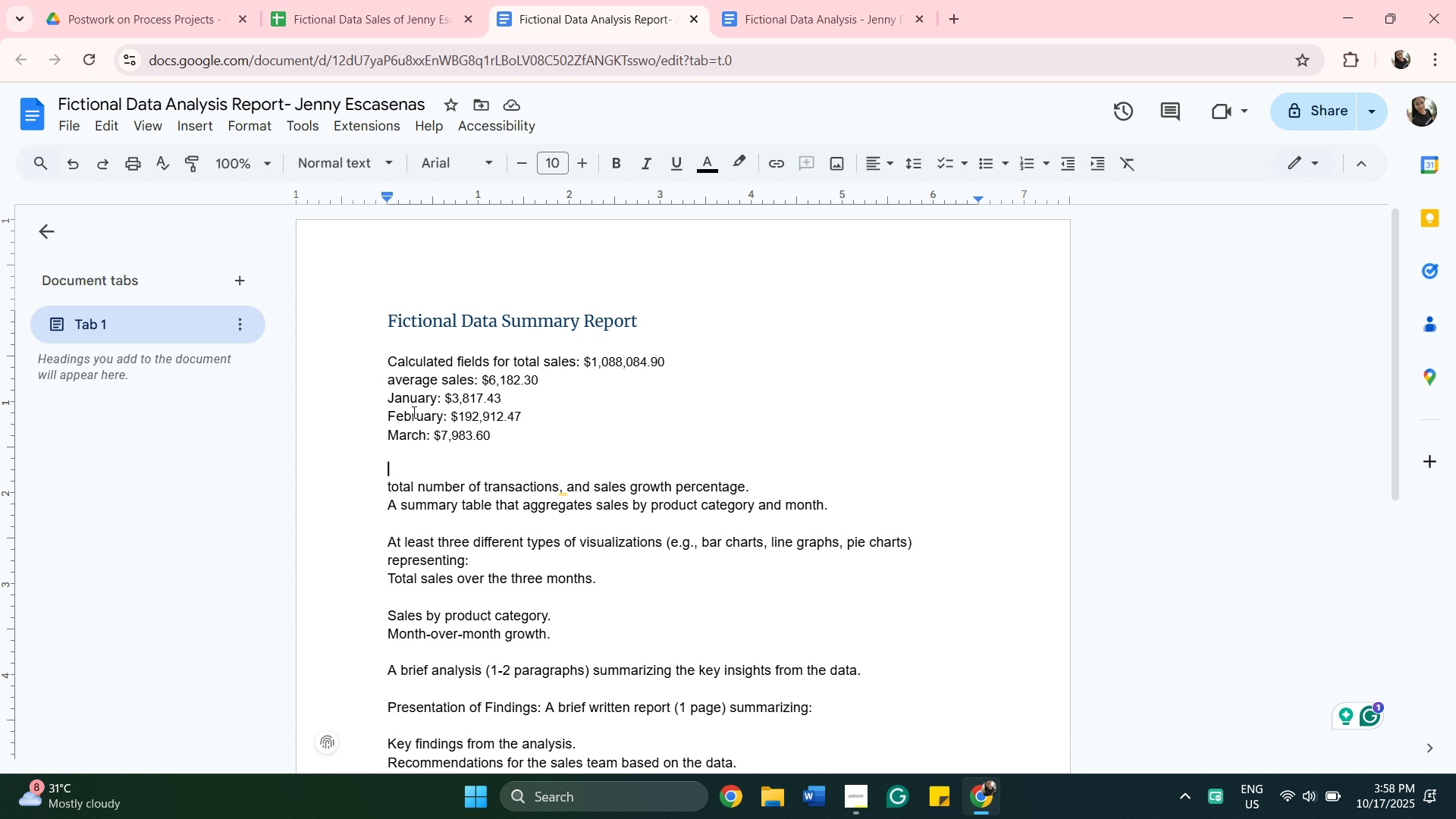 
wait(13.09)
 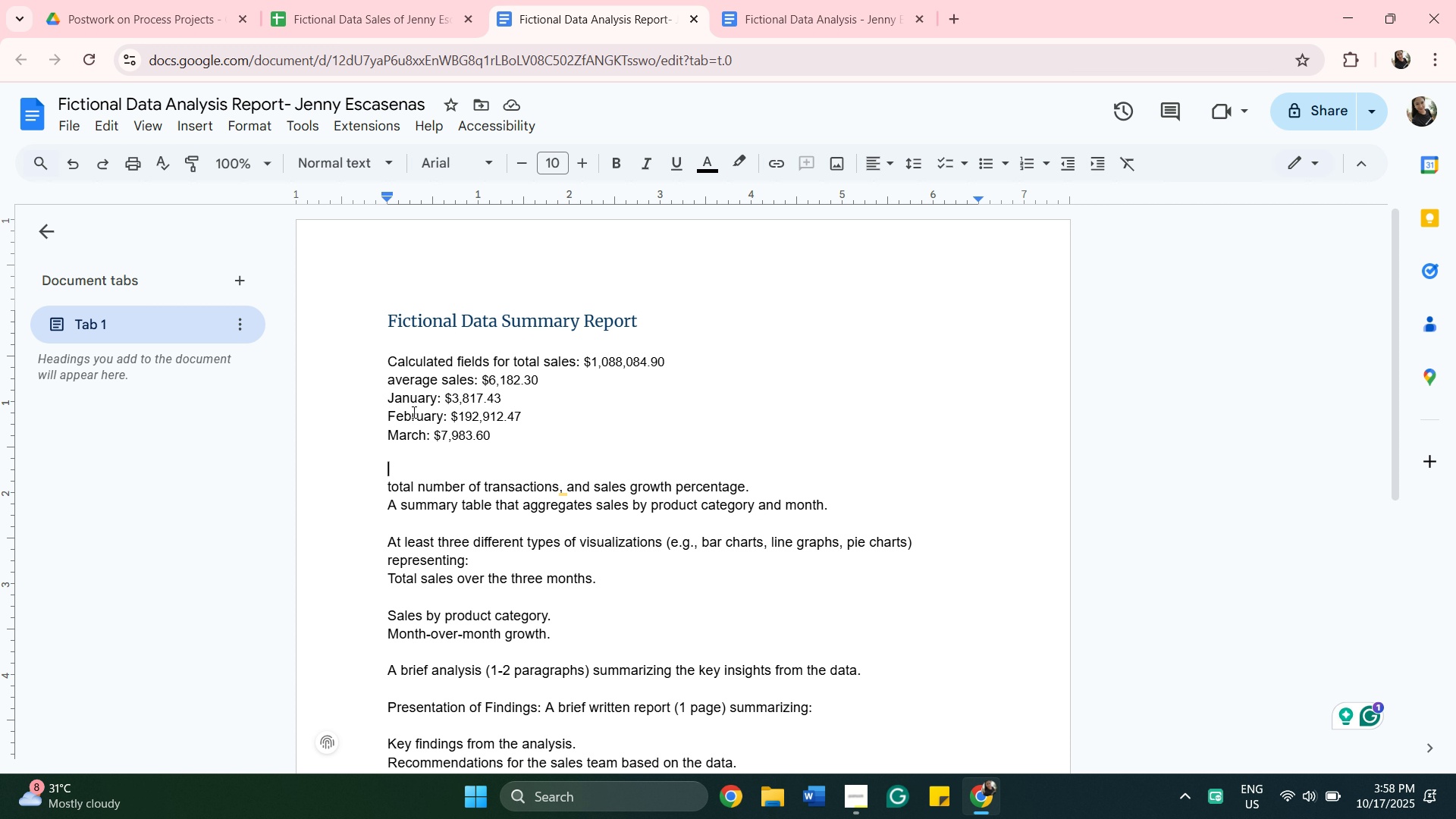 
scroll: coordinate [586, 388], scroll_direction: down, amount: 4.0
 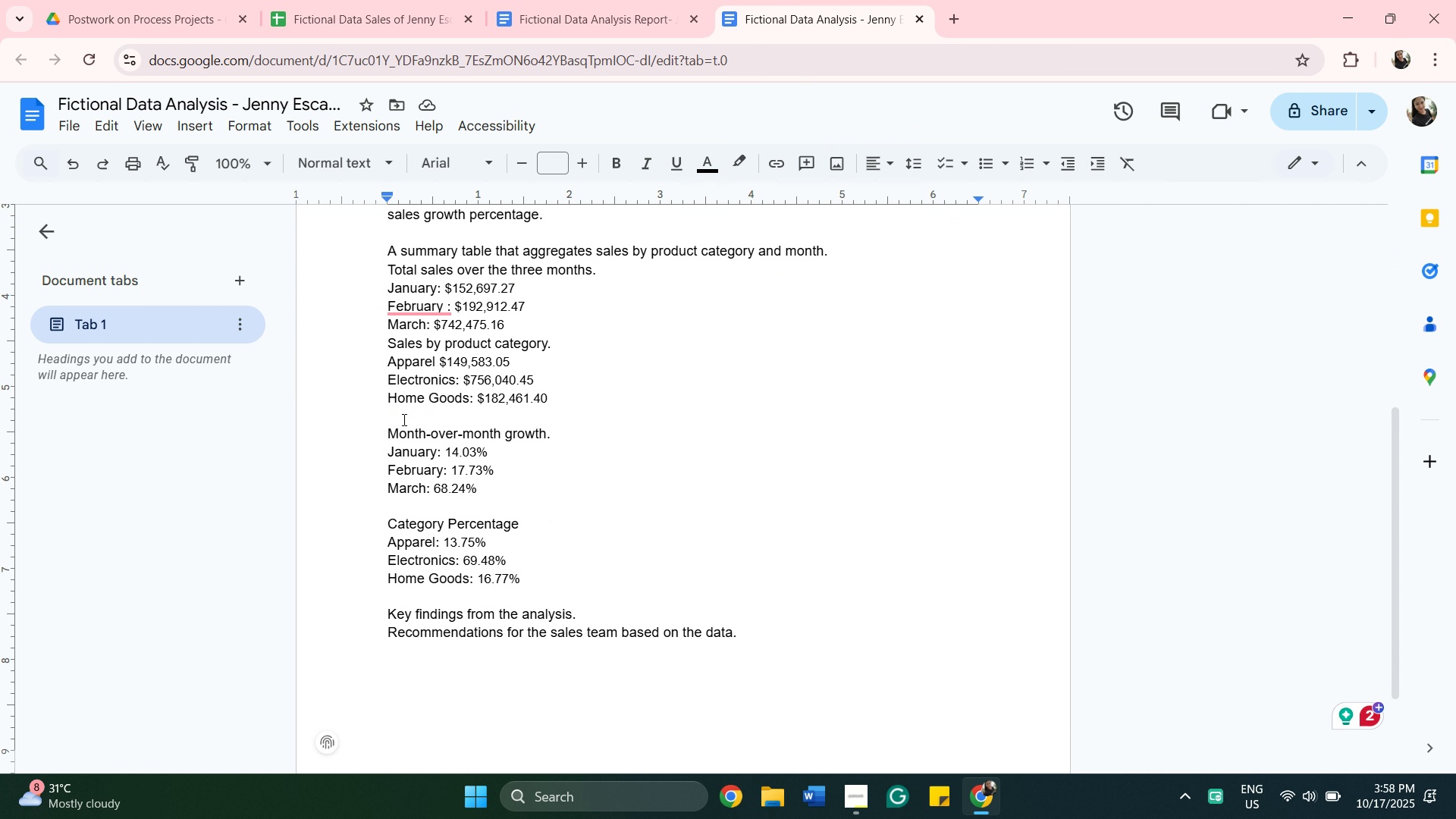 
wait(5.02)
 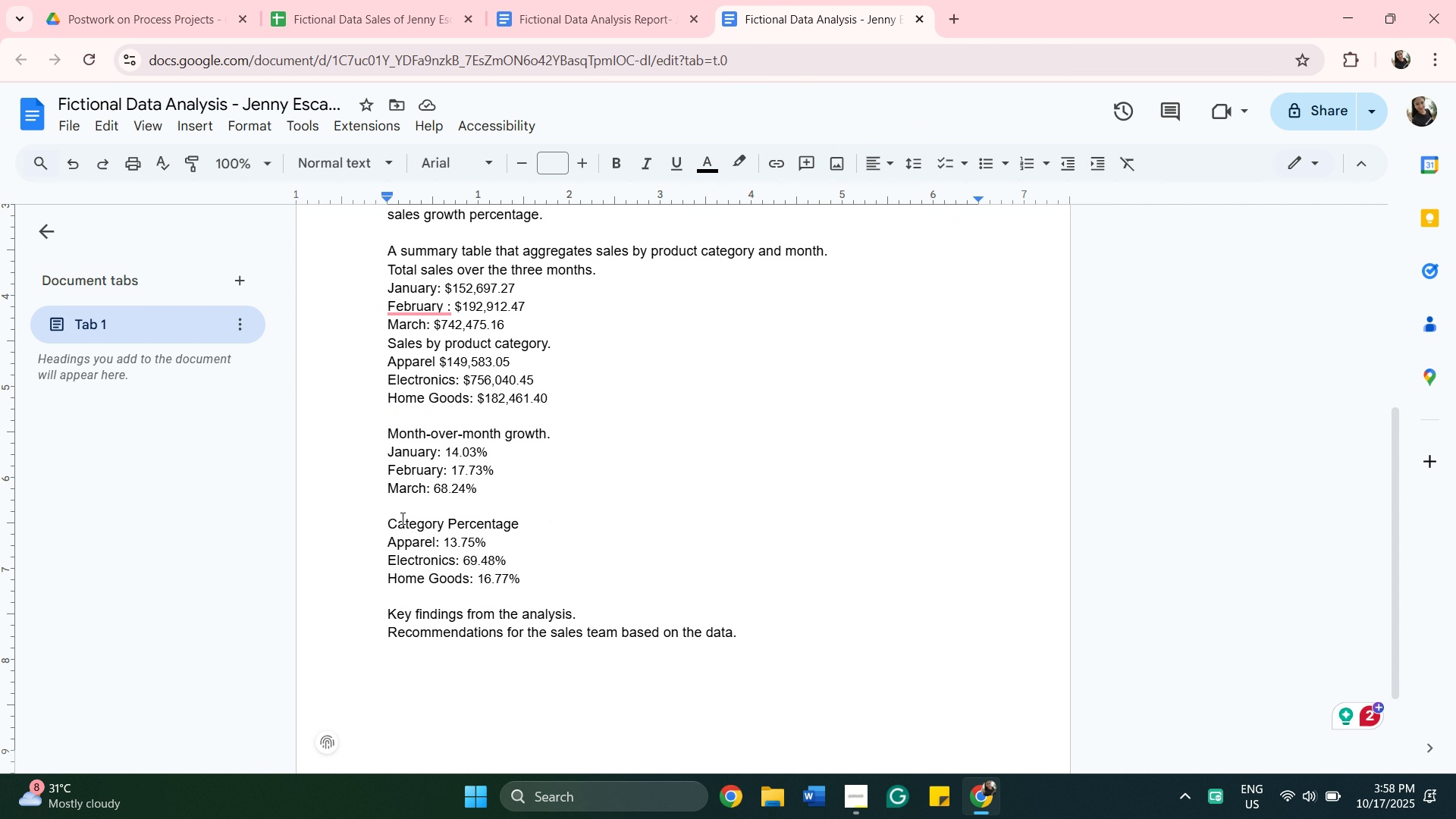 
left_click_drag(start_coordinate=[389, 352], to_coordinate=[447, 393])
 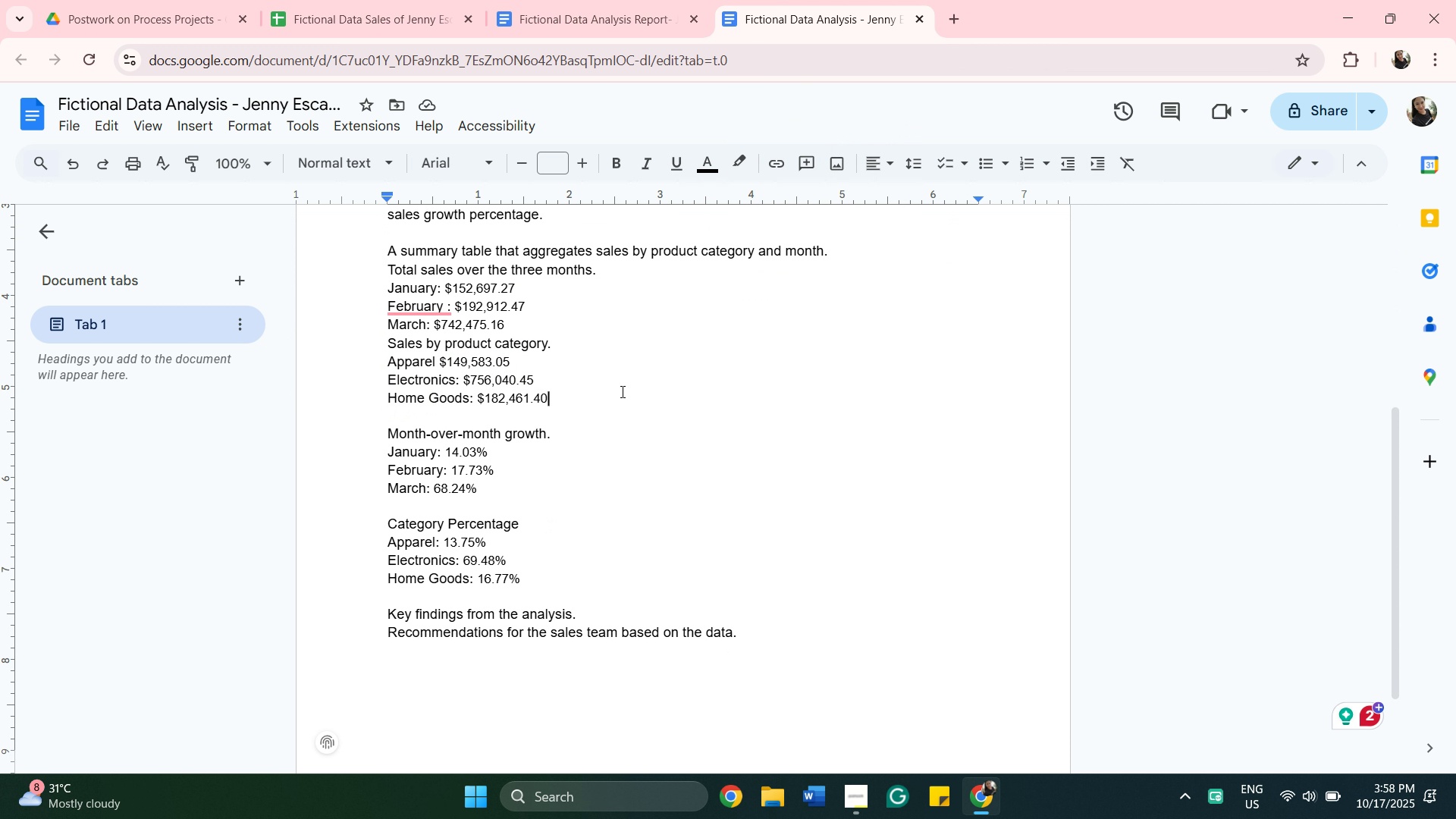 
left_click([621, 391])
 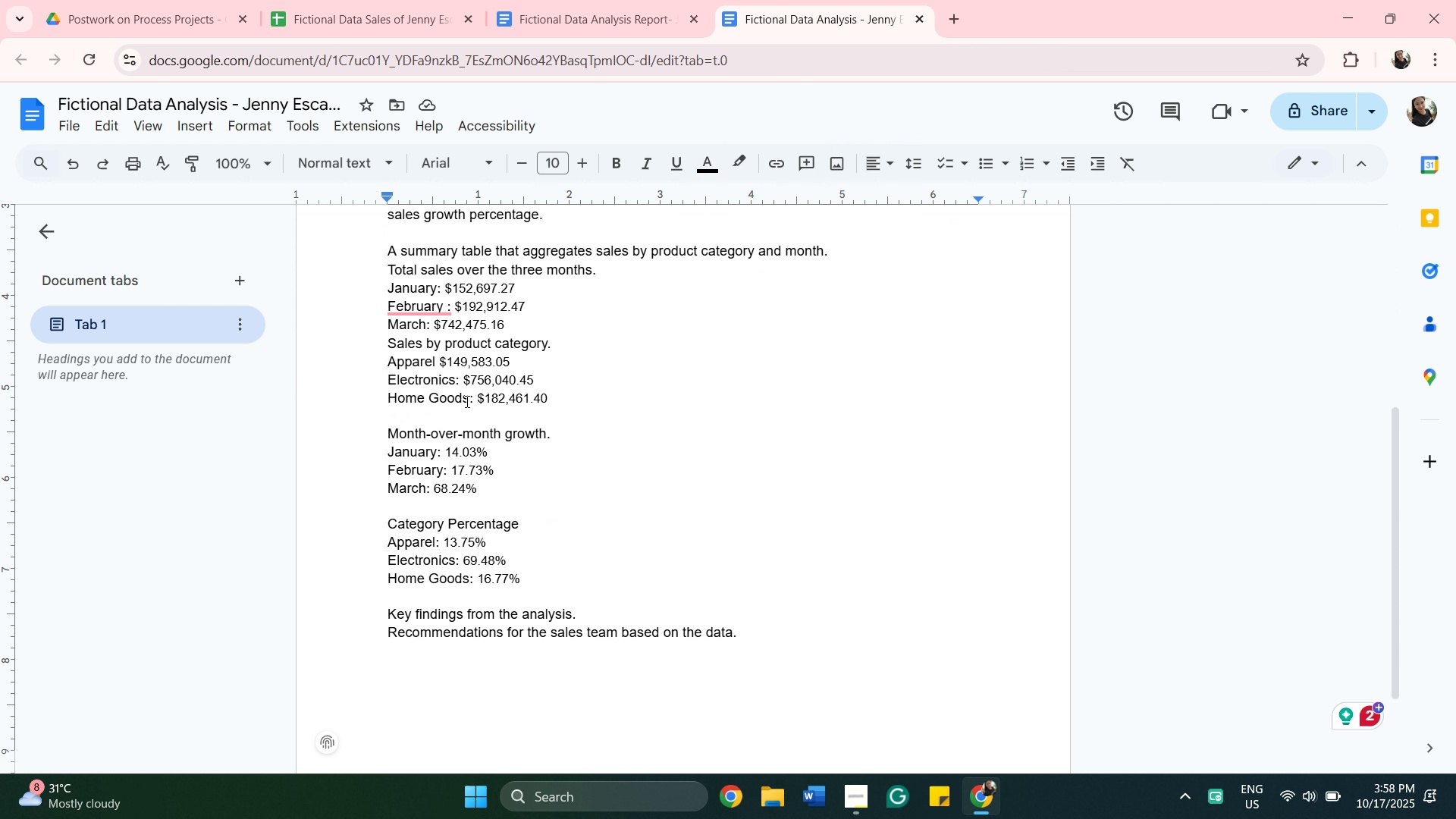 
left_click_drag(start_coordinate=[466, 400], to_coordinate=[388, 362])
 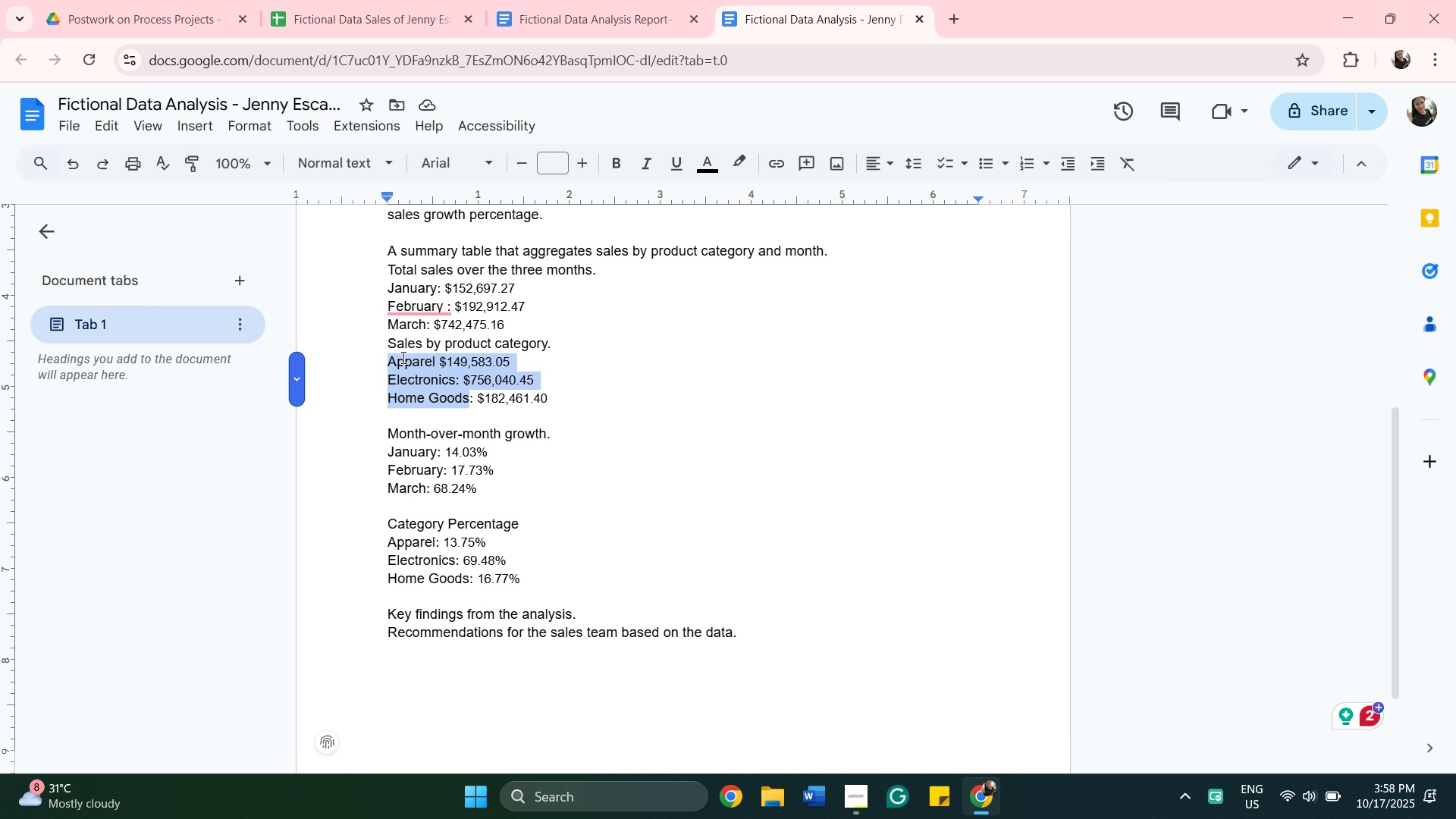 
key(Control+C)
 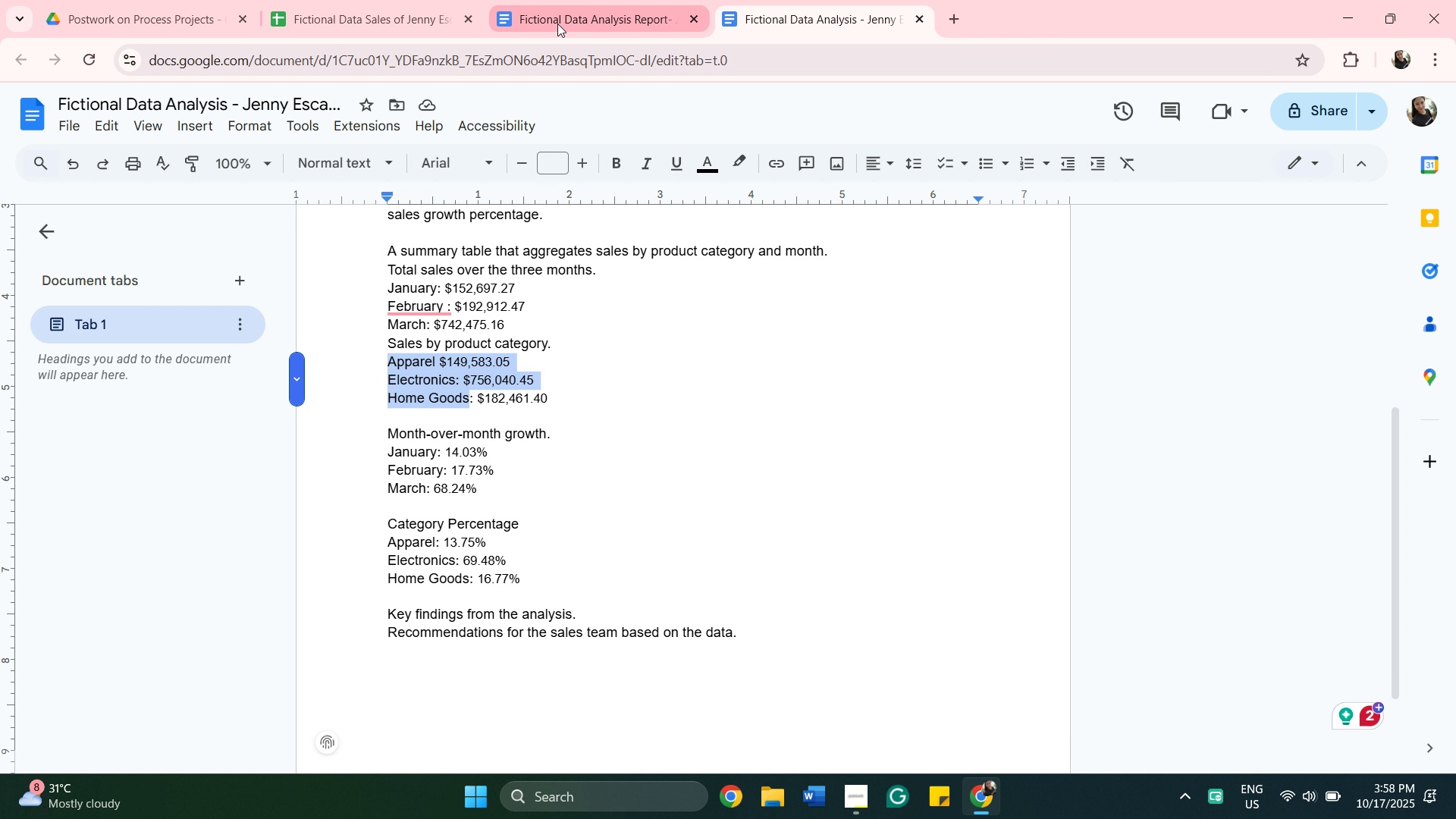 
left_click([557, 24])
 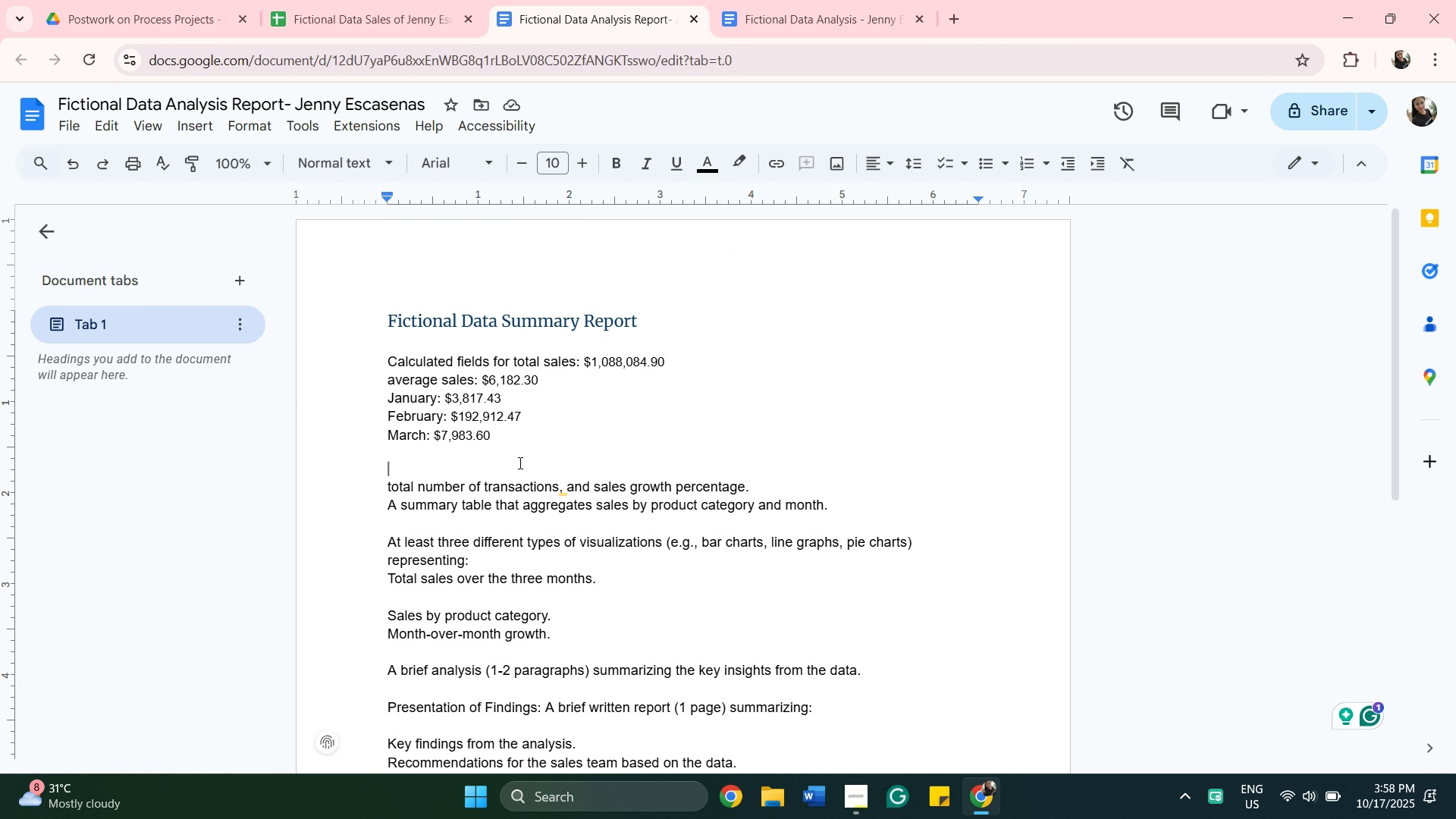 
key(Control+V)
 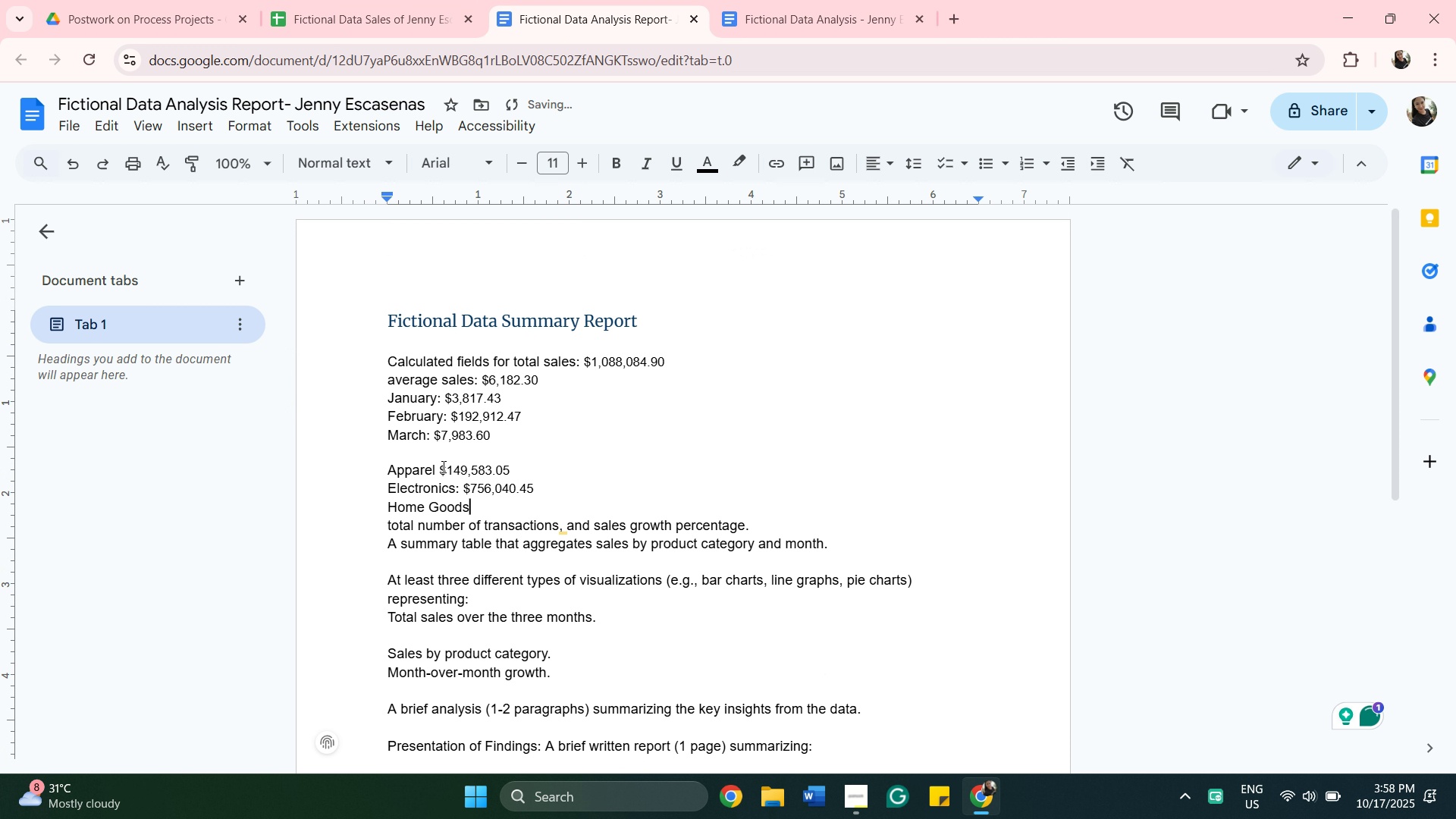 
left_click_drag(start_coordinate=[442, 464], to_coordinate=[519, 457])
 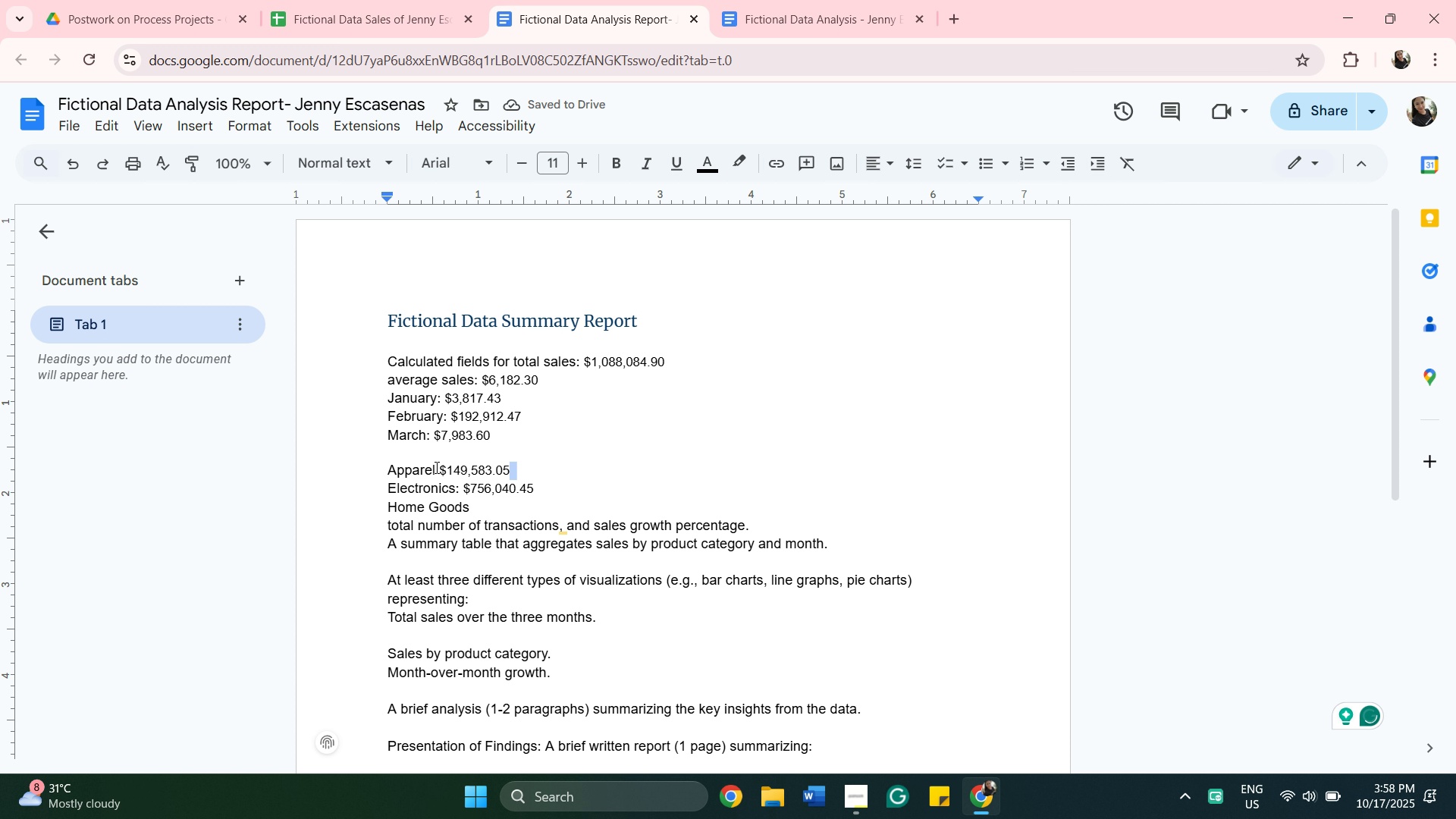 
left_click_drag(start_coordinate=[439, 468], to_coordinate=[514, 468])
 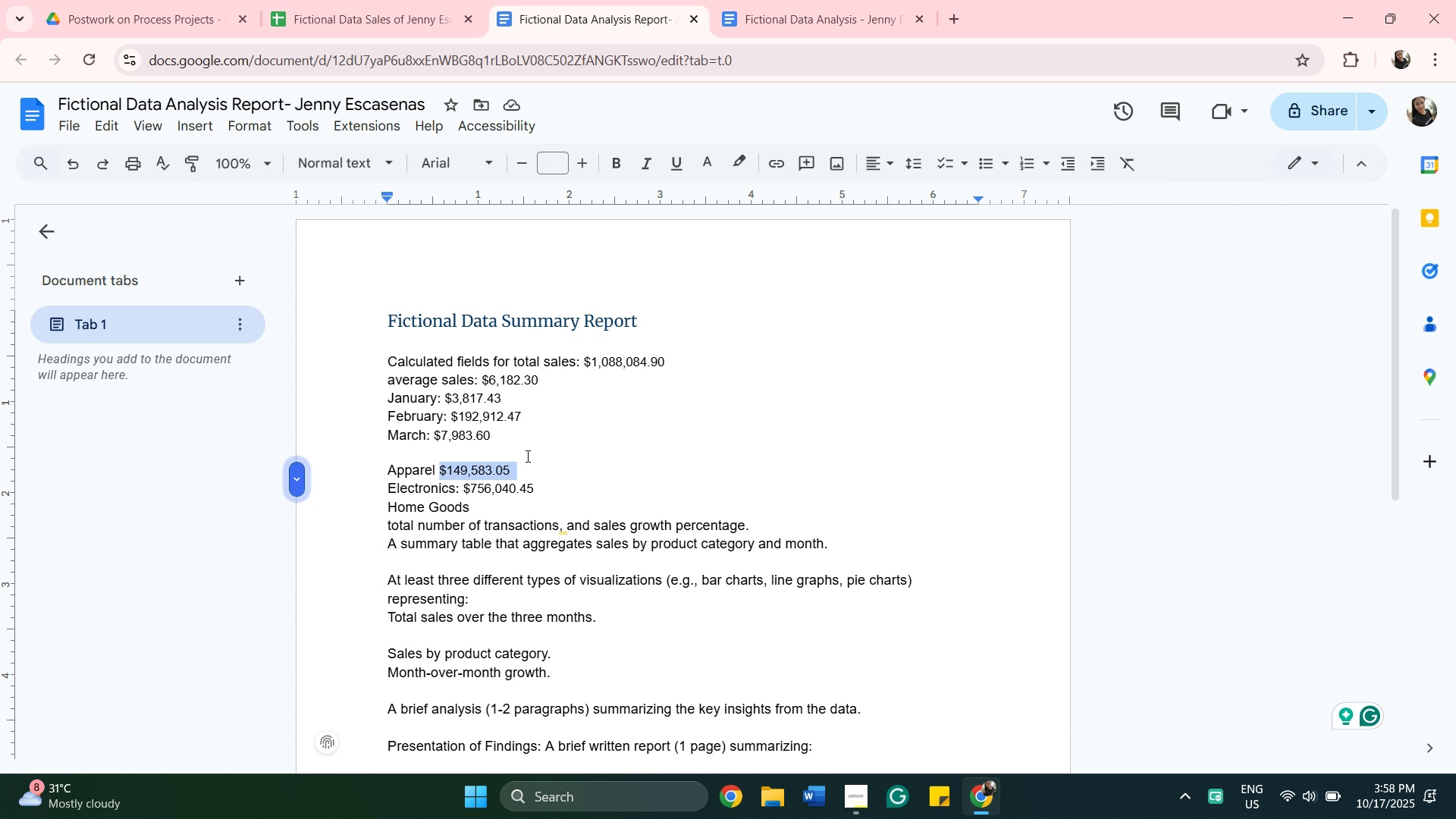 
key(Backspace)
 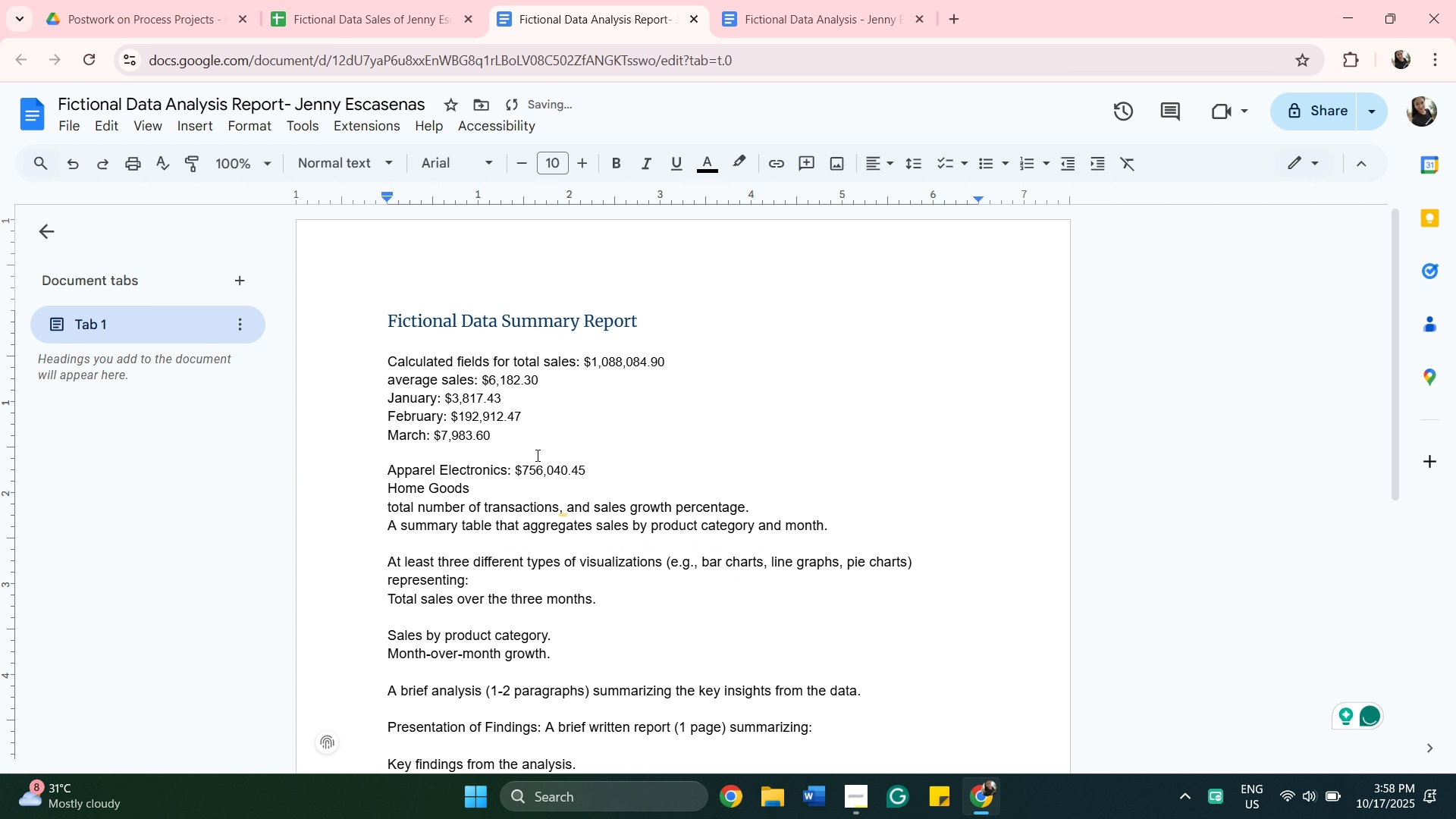 
key(Enter)
 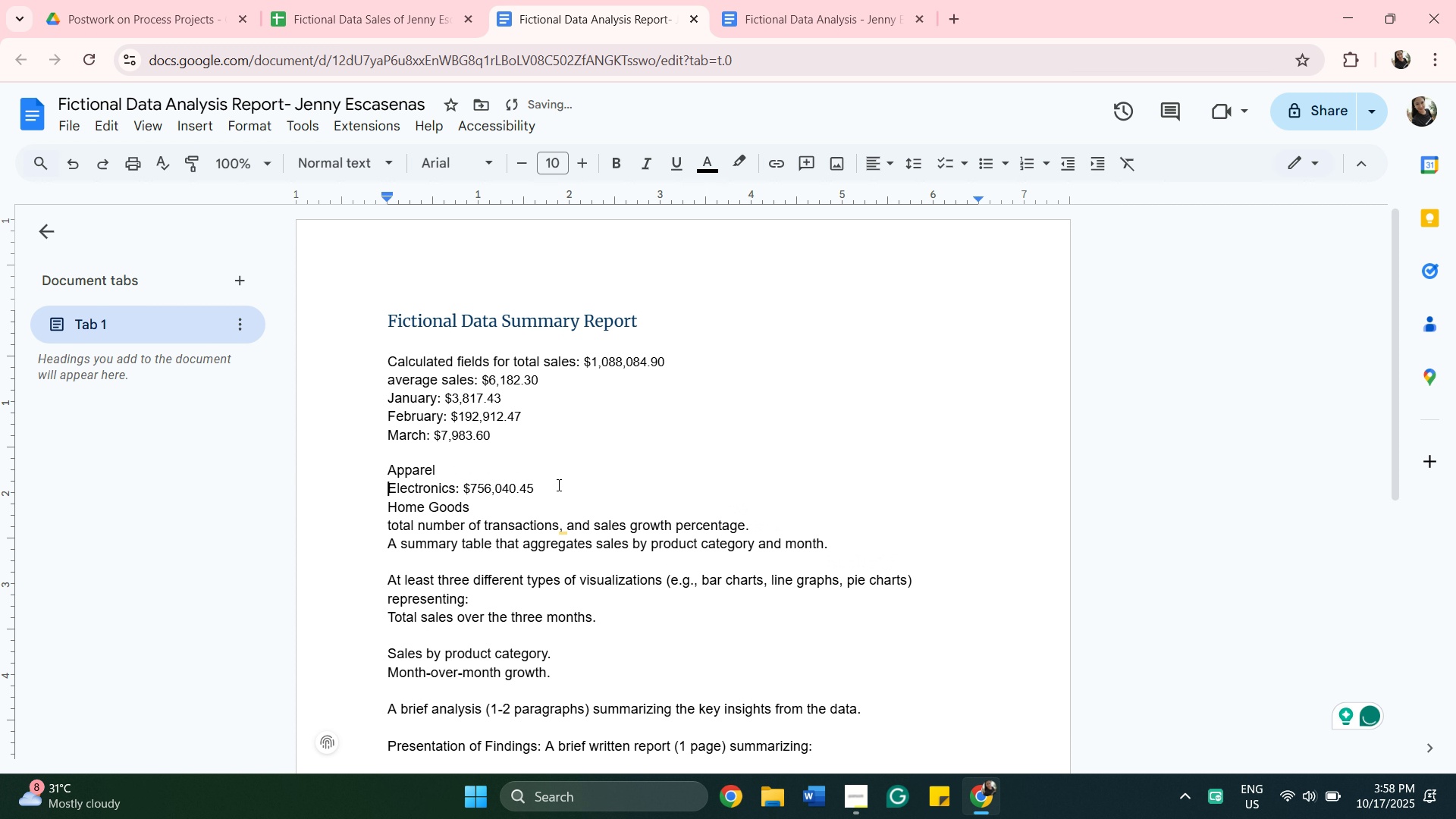 
left_click([557, 485])
 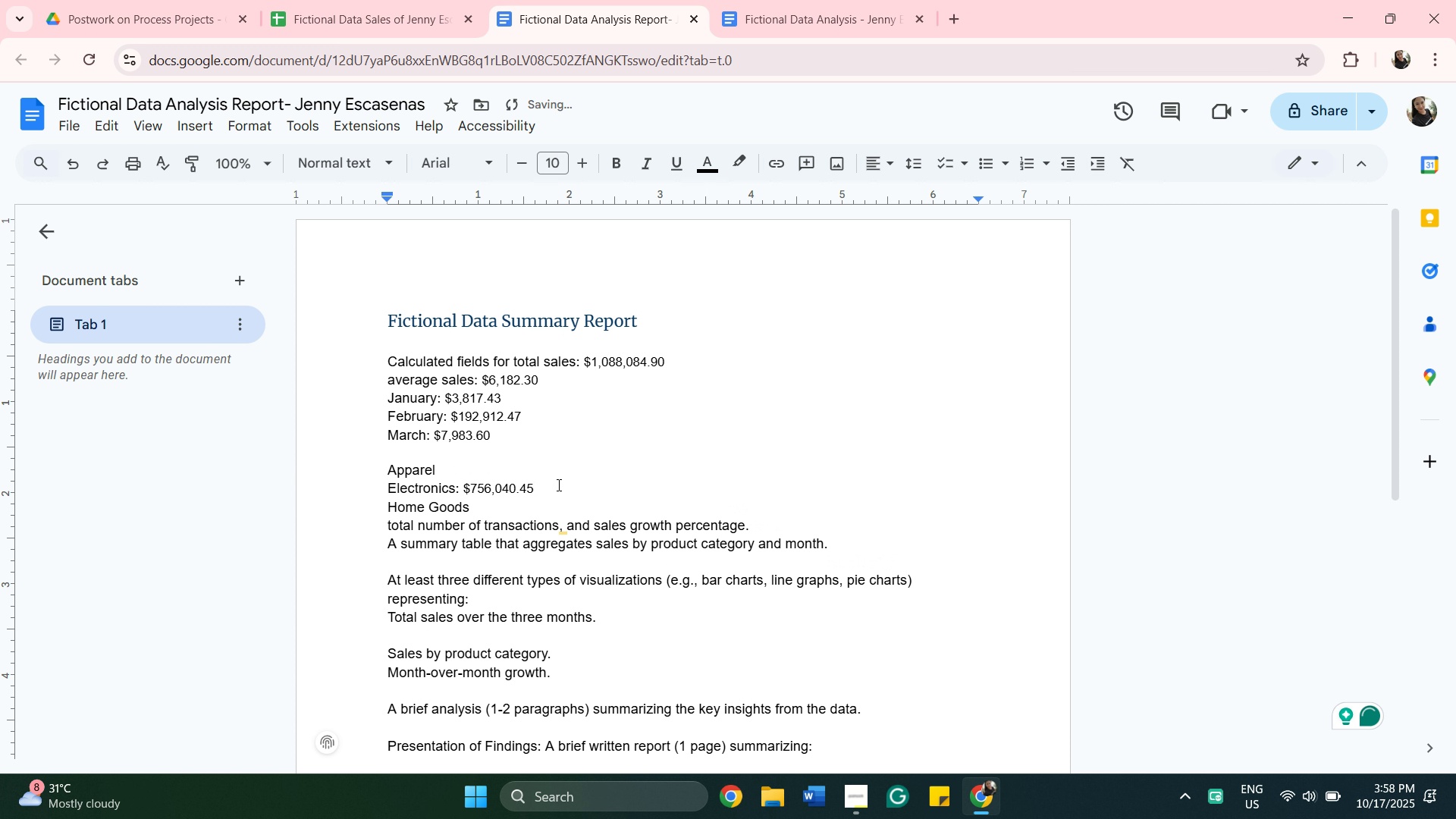 
hold_key(key=Backspace, duration=0.7)
 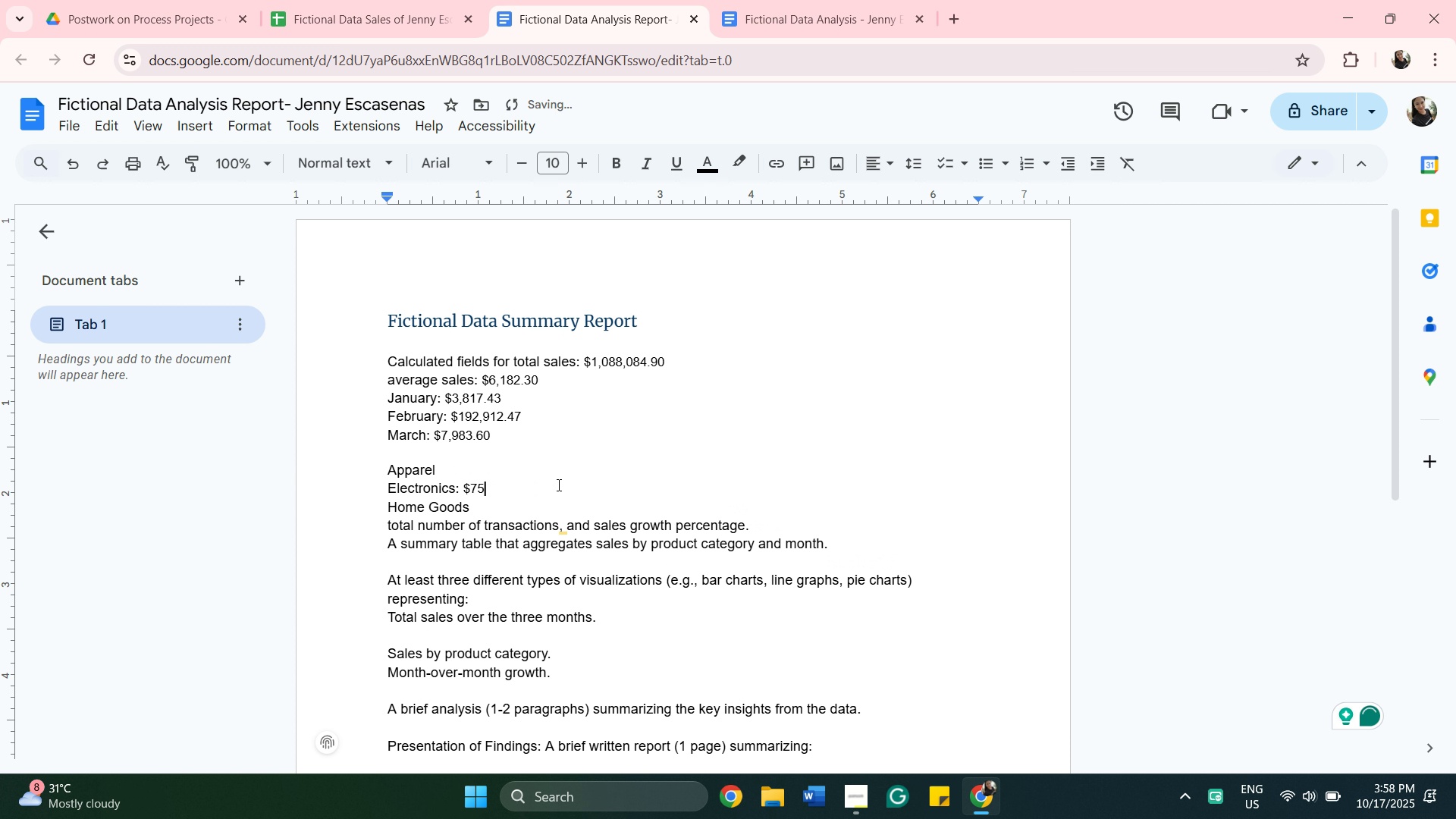 
key(Backspace)
 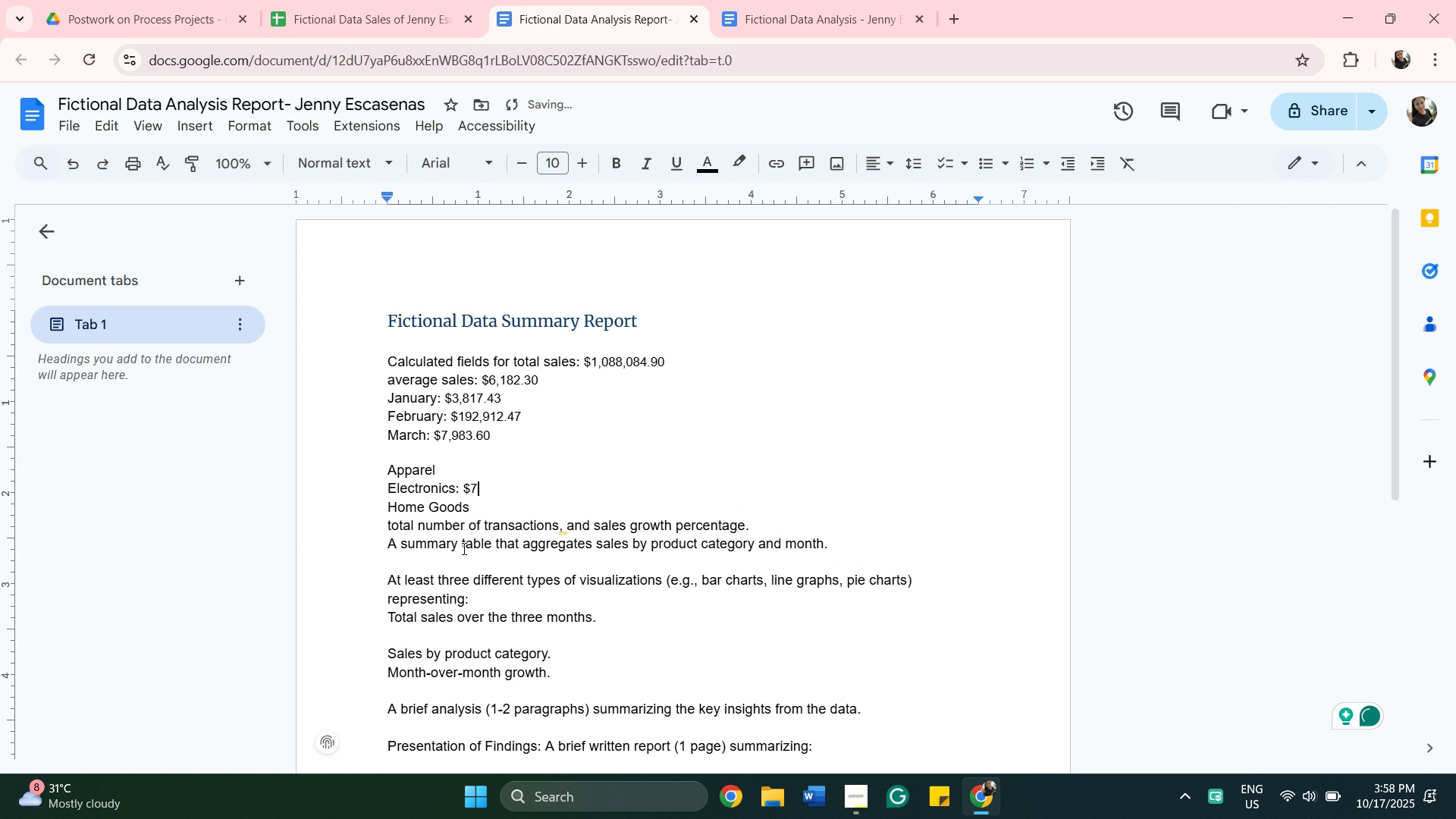 
key(Backspace)
 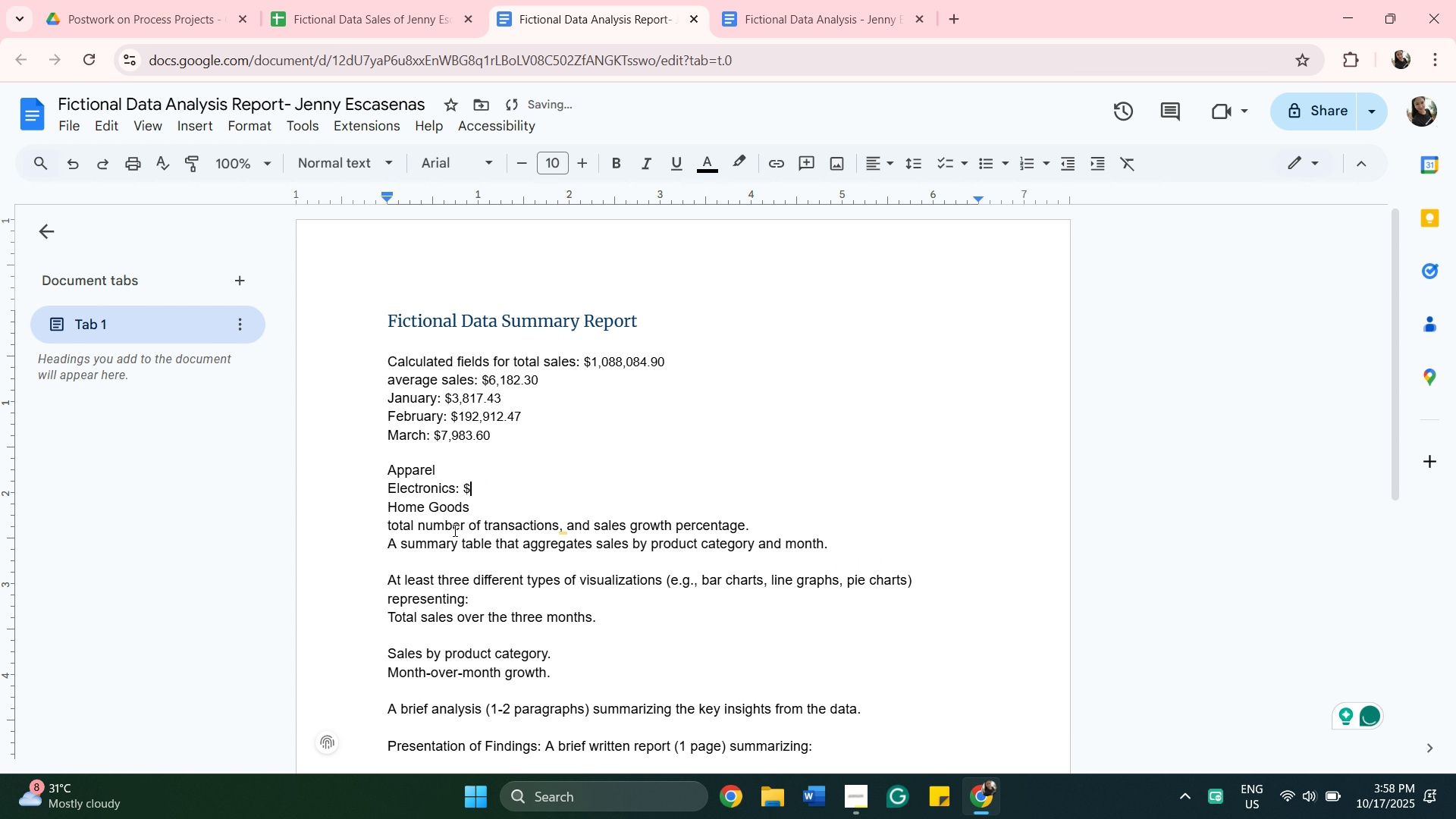 
key(Backspace)
 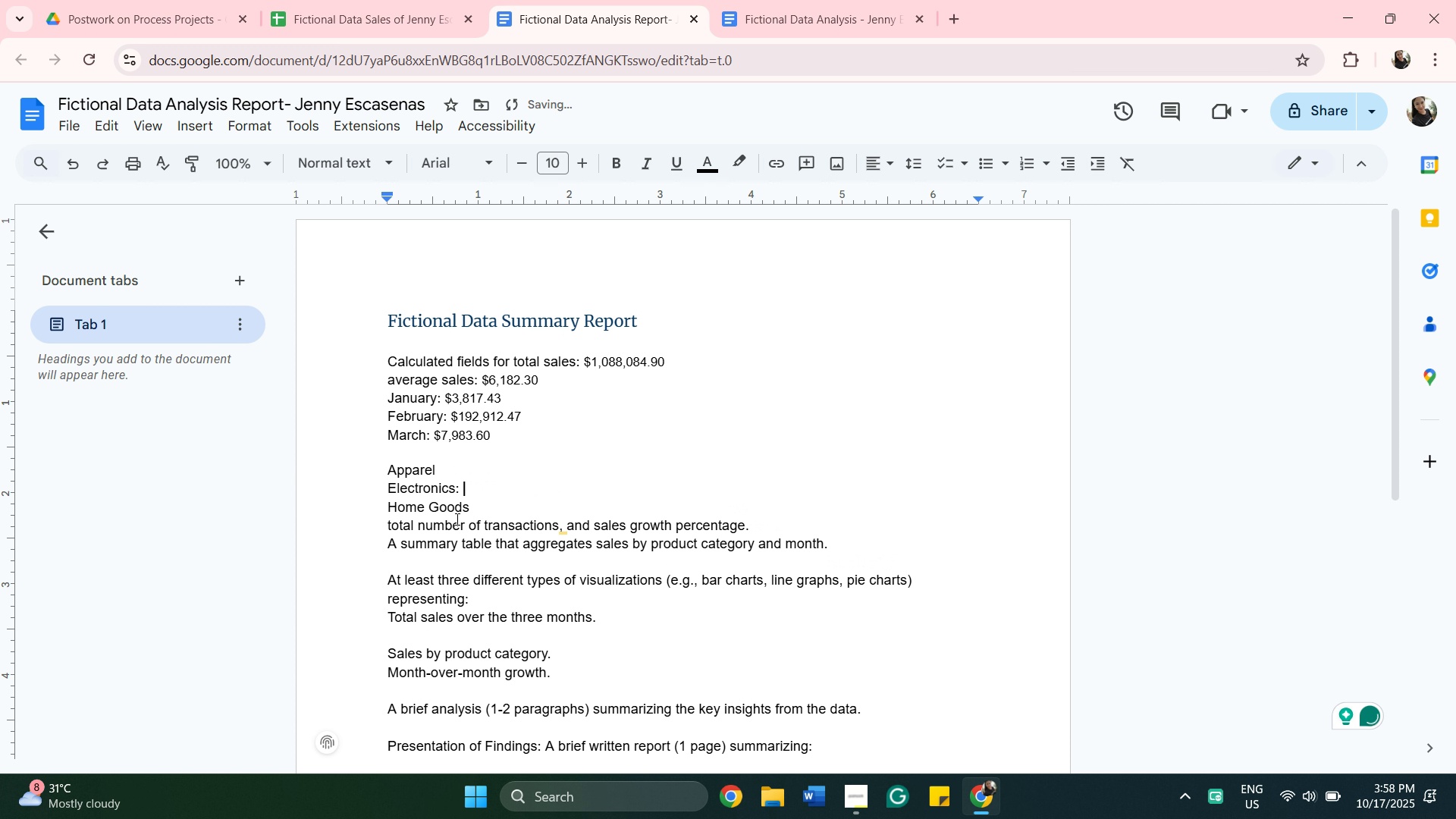 
key(Backspace)
 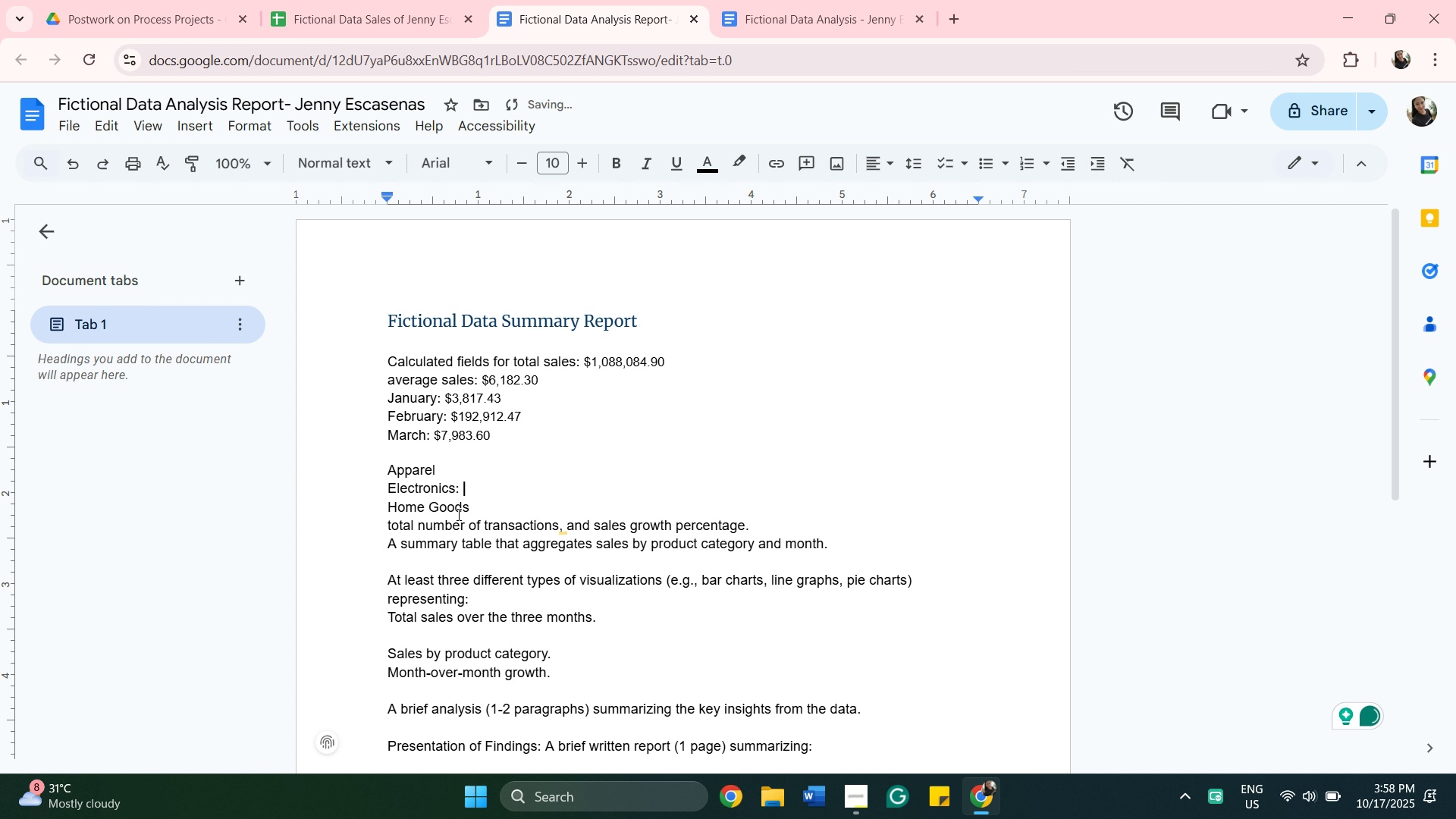 
key(Backspace)
 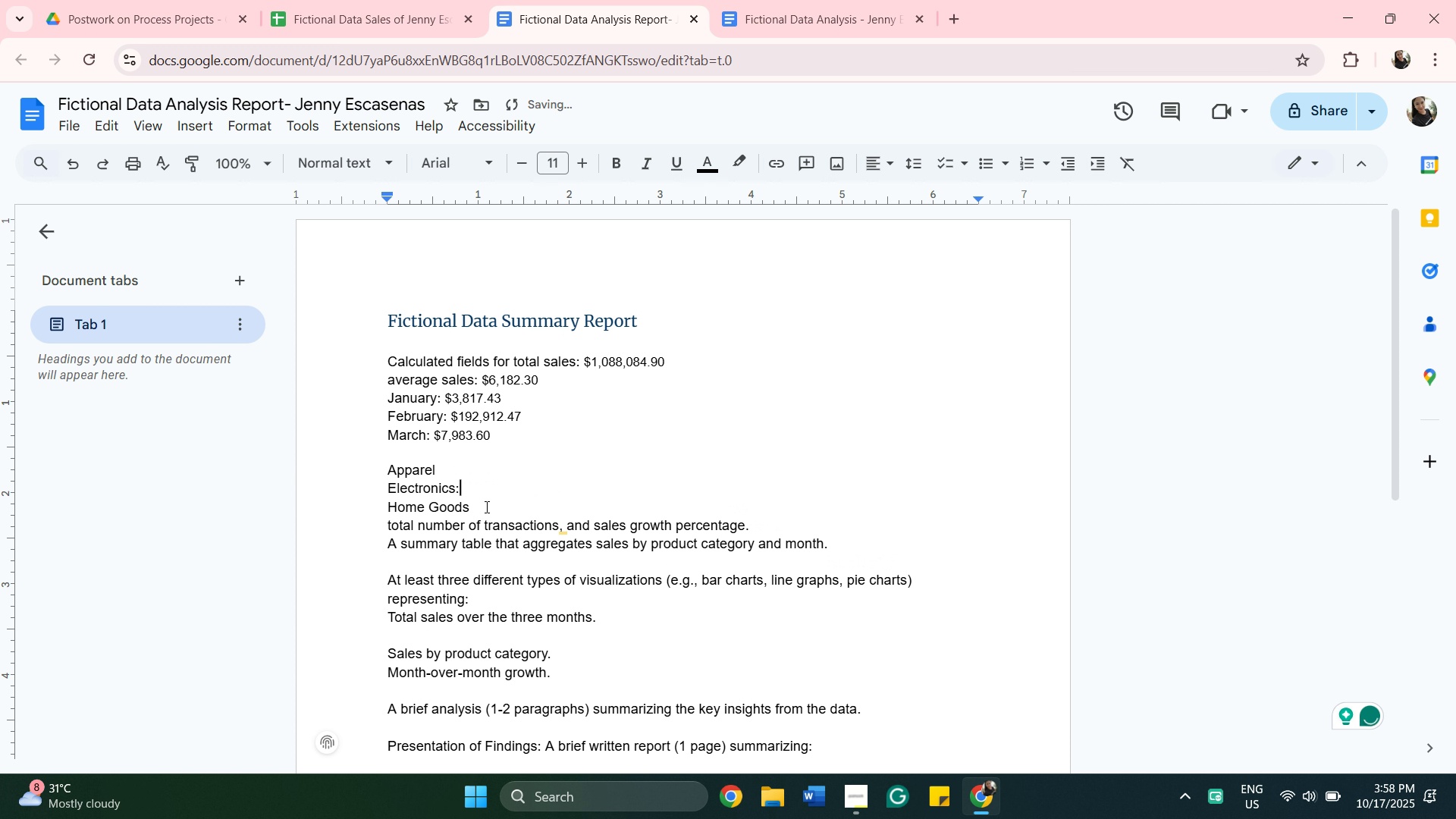 
left_click([485, 507])
 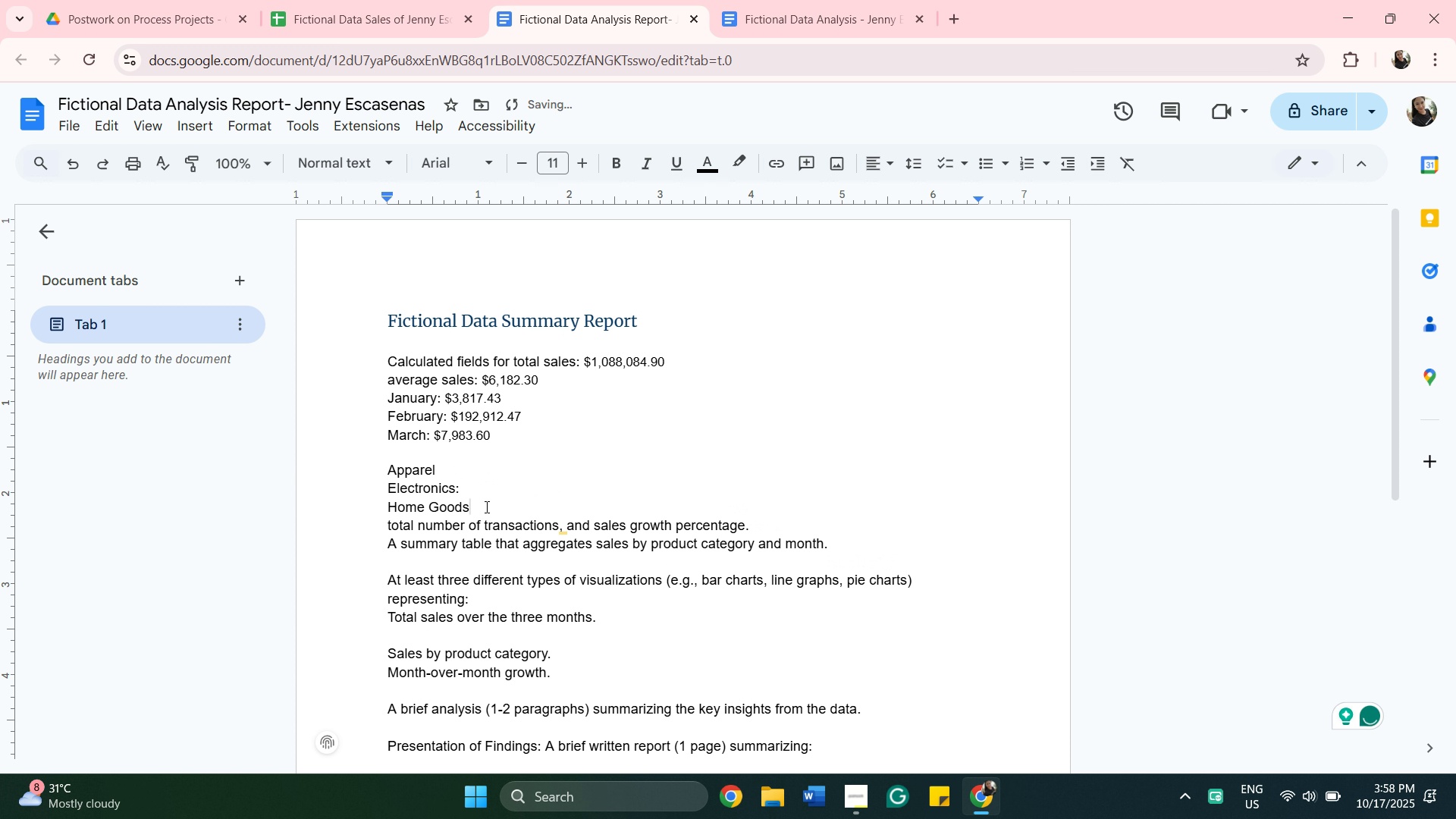 
key(Shift+Semicolon)
 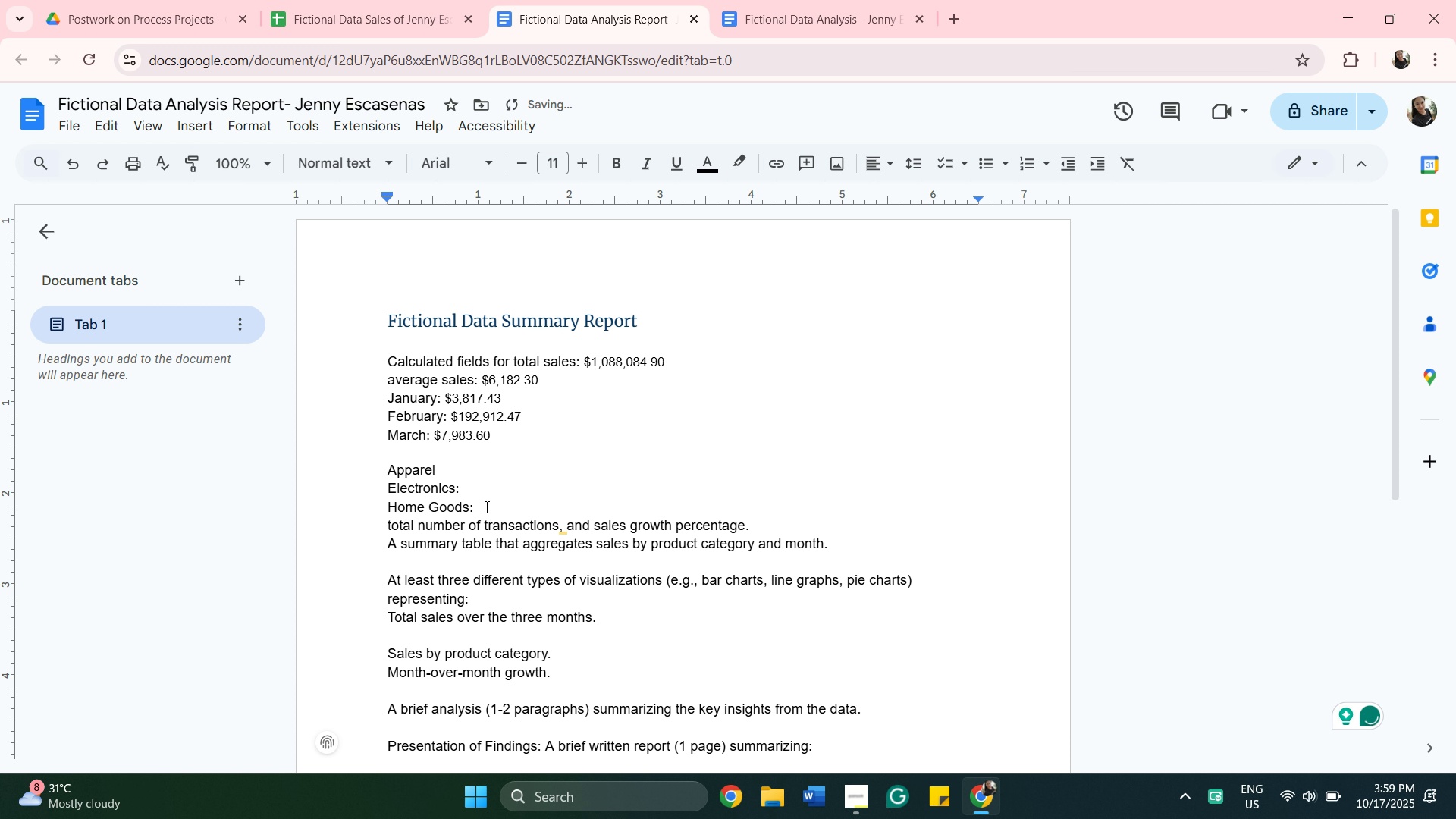 
key(Space)
 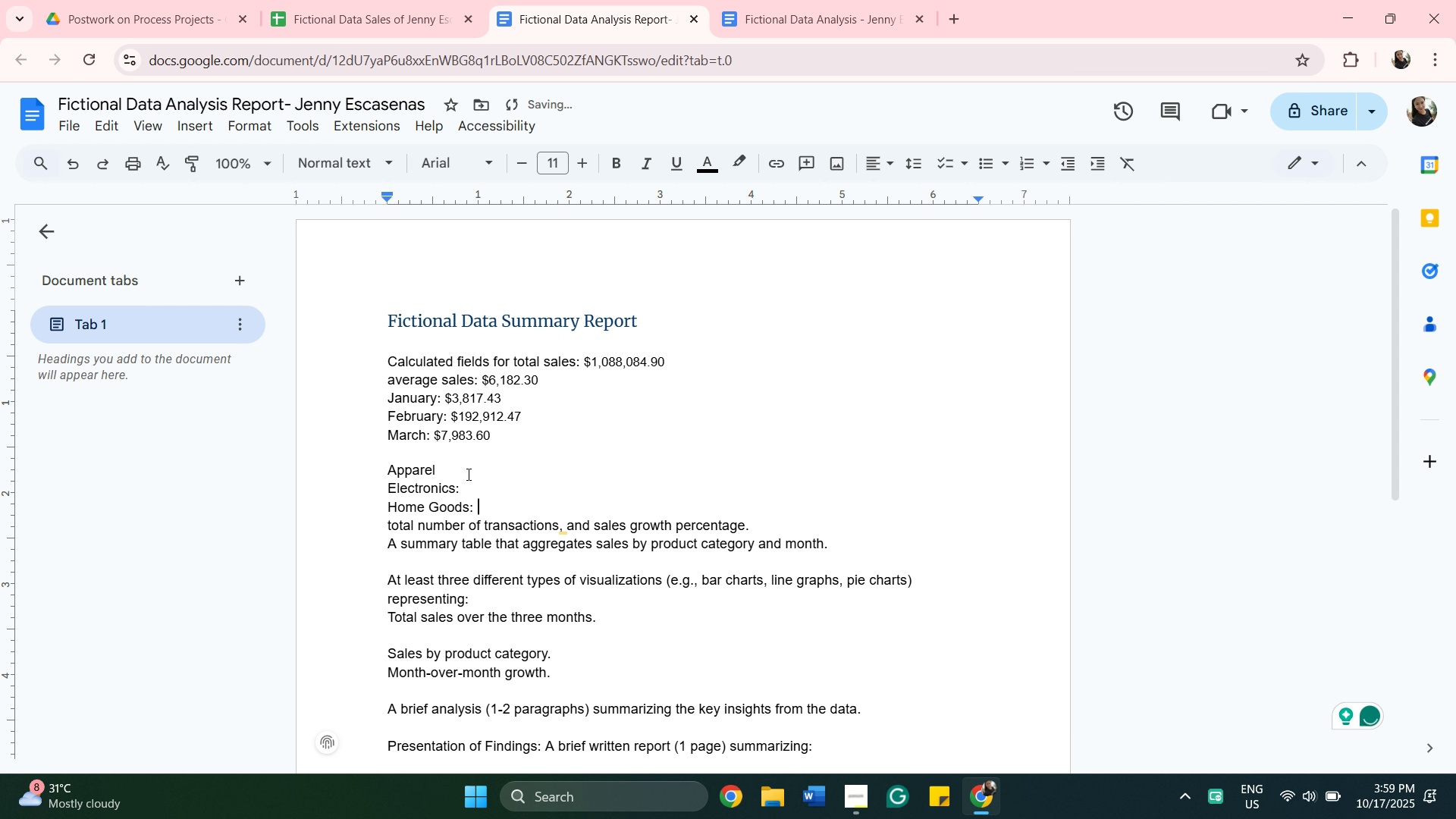 
left_click([467, 474])
 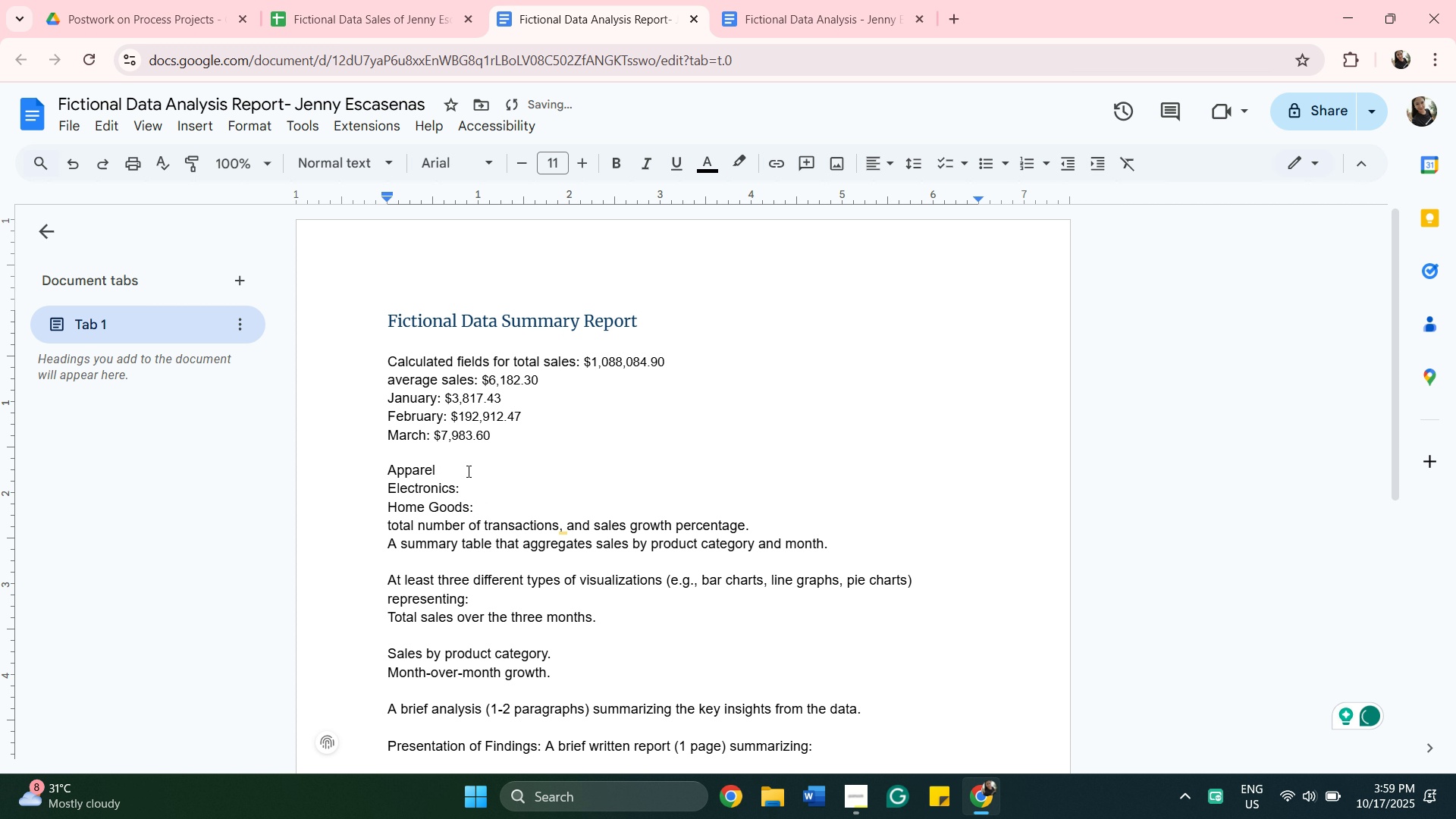 
key(Backspace)
 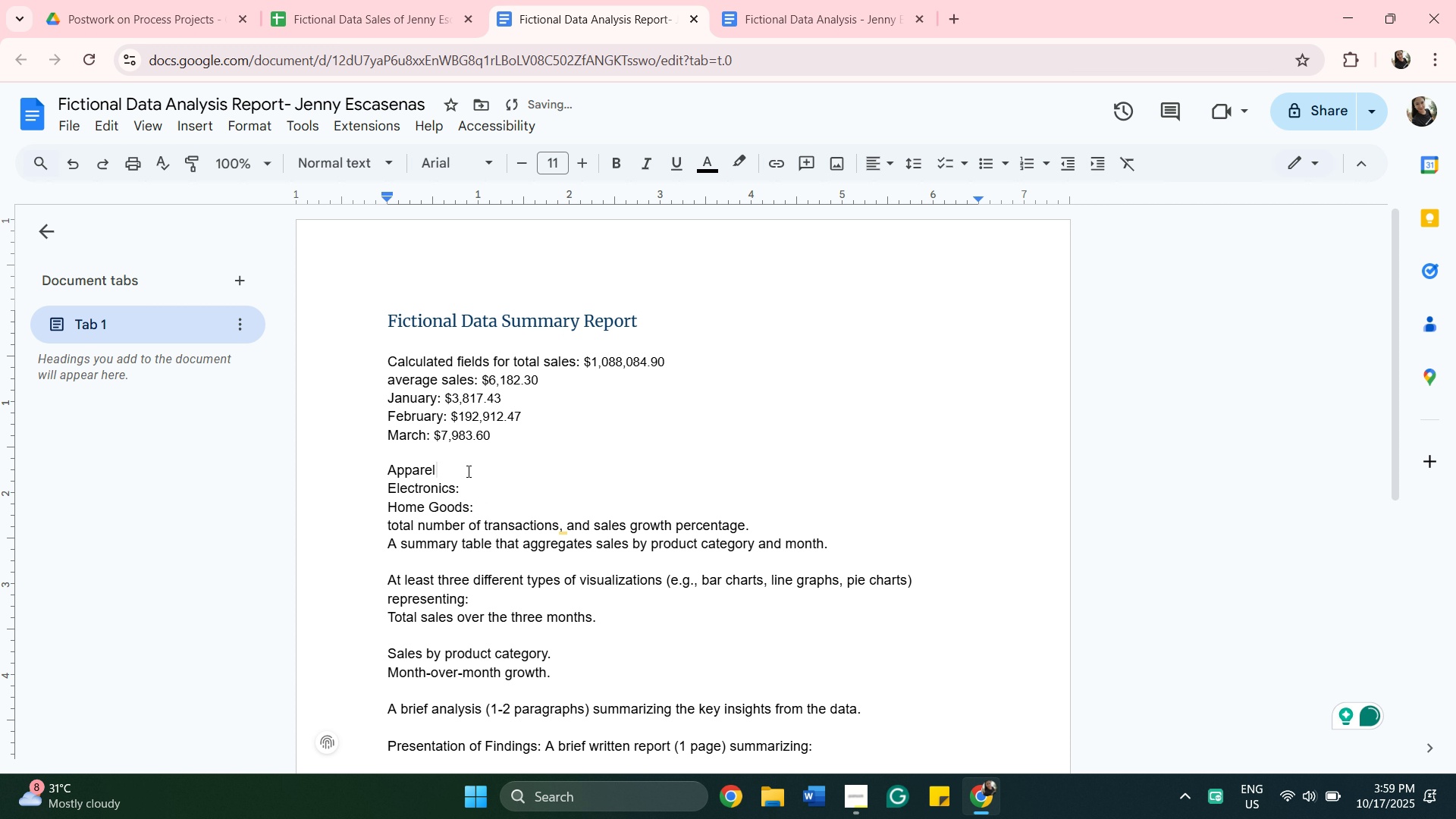 
key(Shift+Semicolon)
 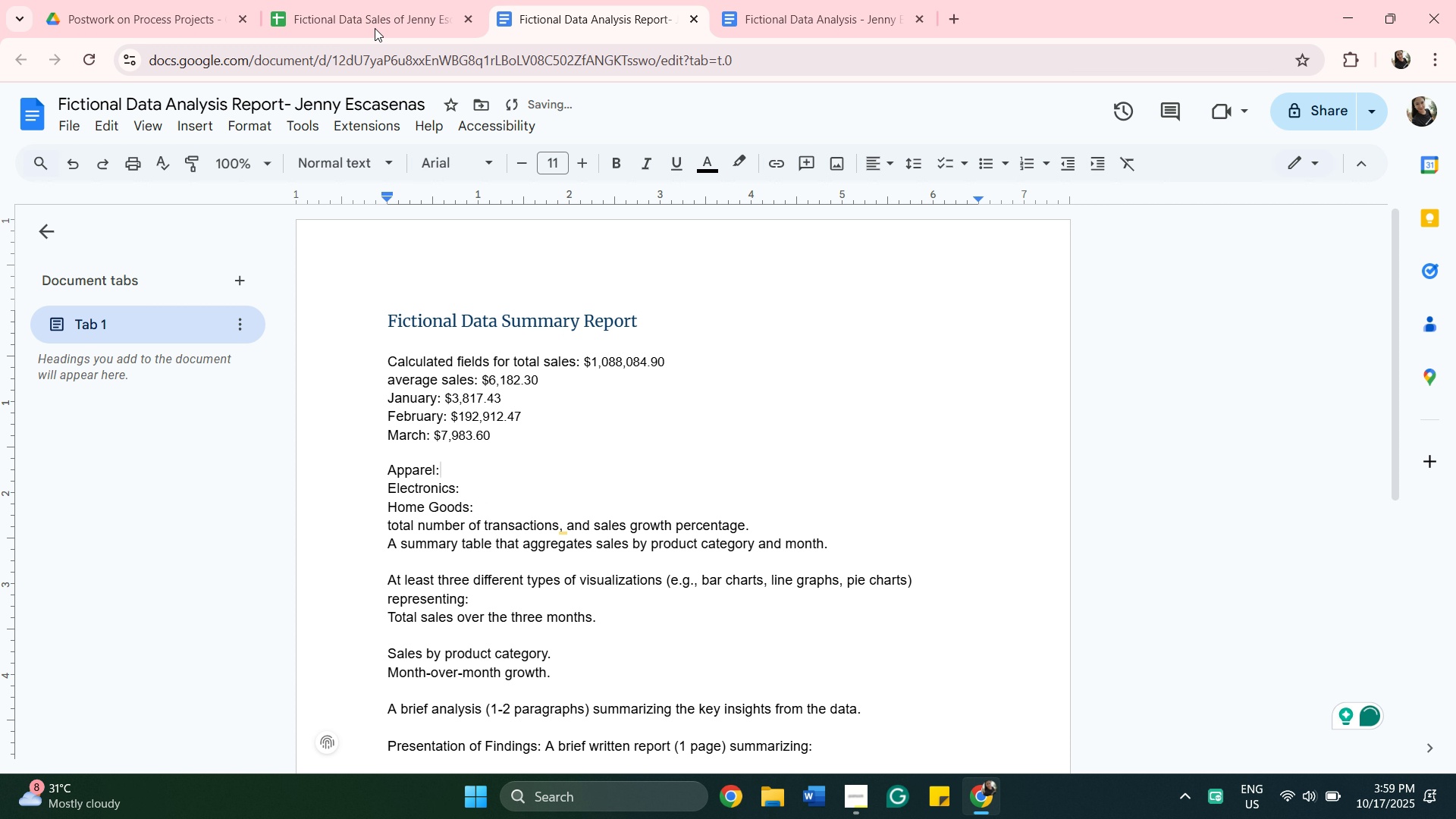 
left_click([376, 13])
 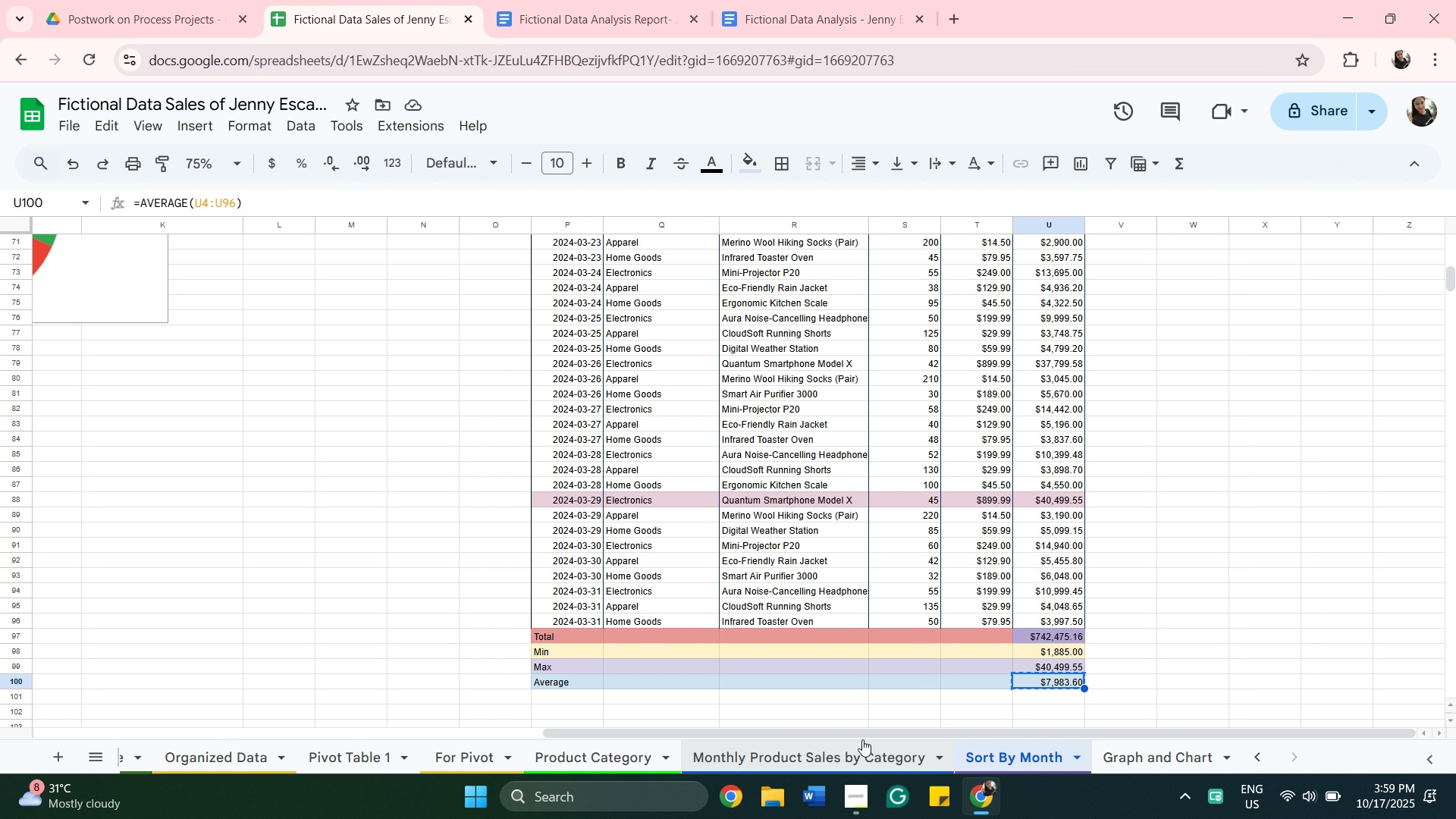 
left_click_drag(start_coordinate=[879, 729], to_coordinate=[263, 628])
 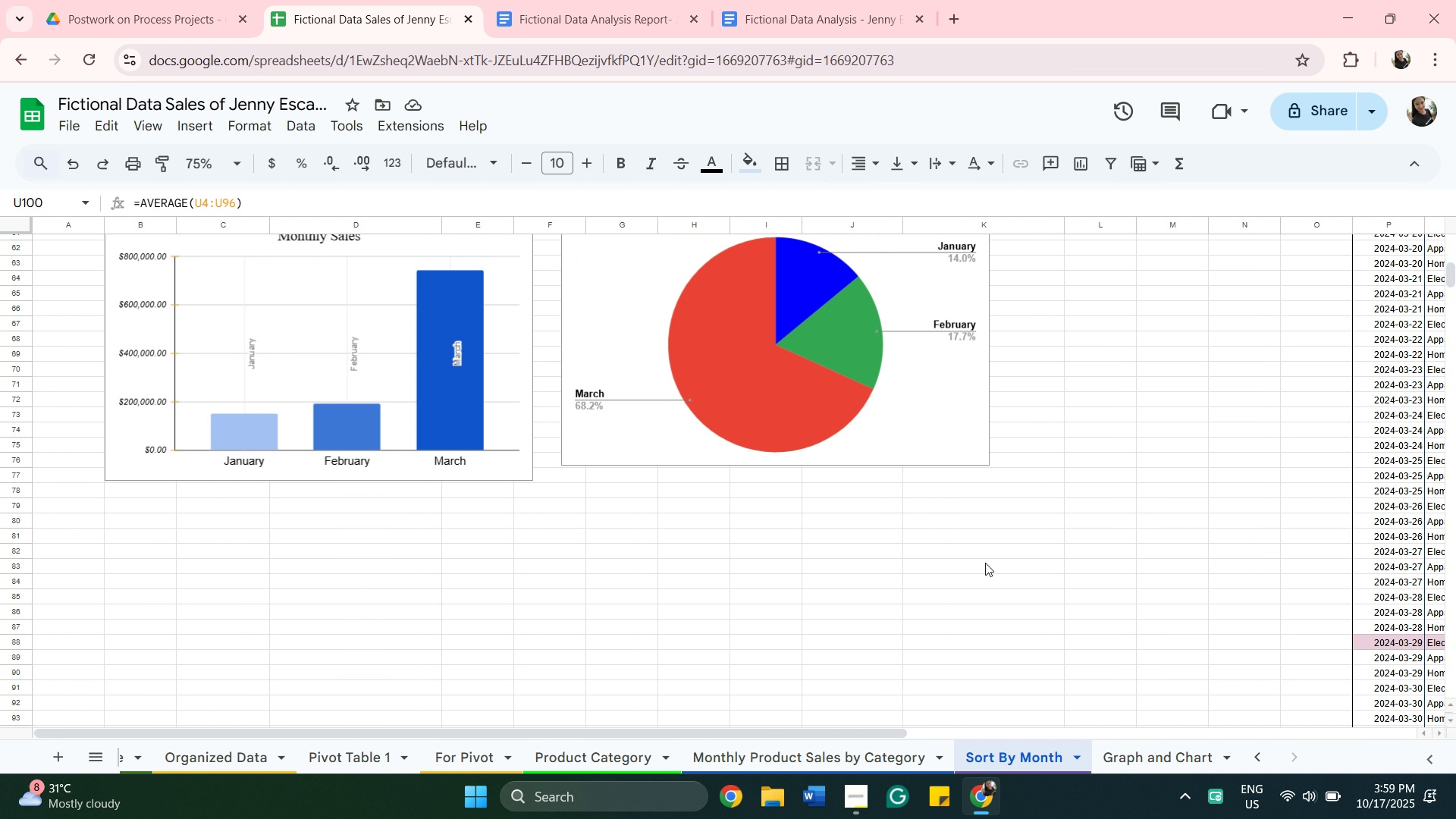 
scroll: coordinate [967, 470], scroll_direction: up, amount: 15.0
 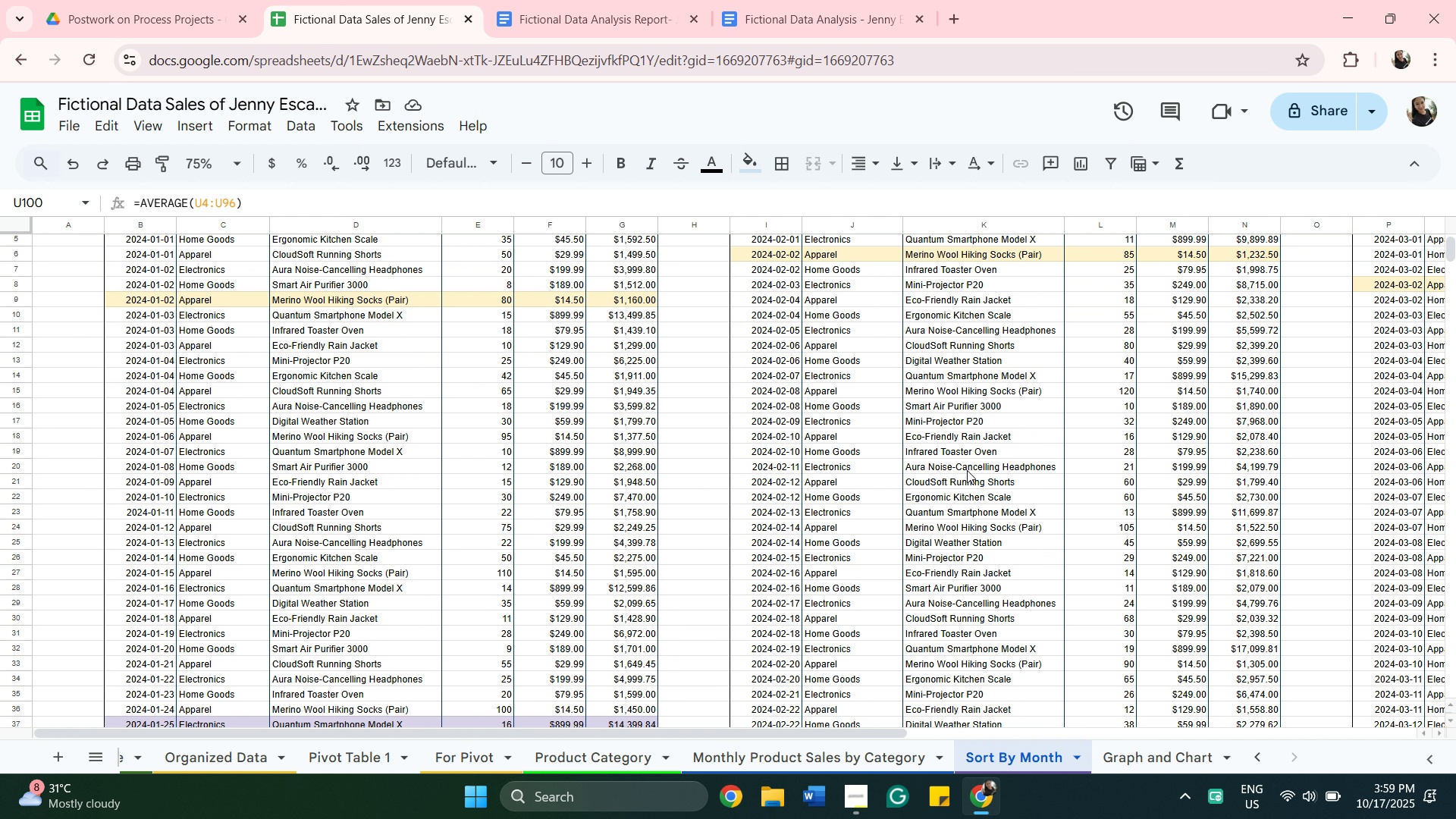 
scroll: coordinate [967, 470], scroll_direction: down, amount: 4.0
 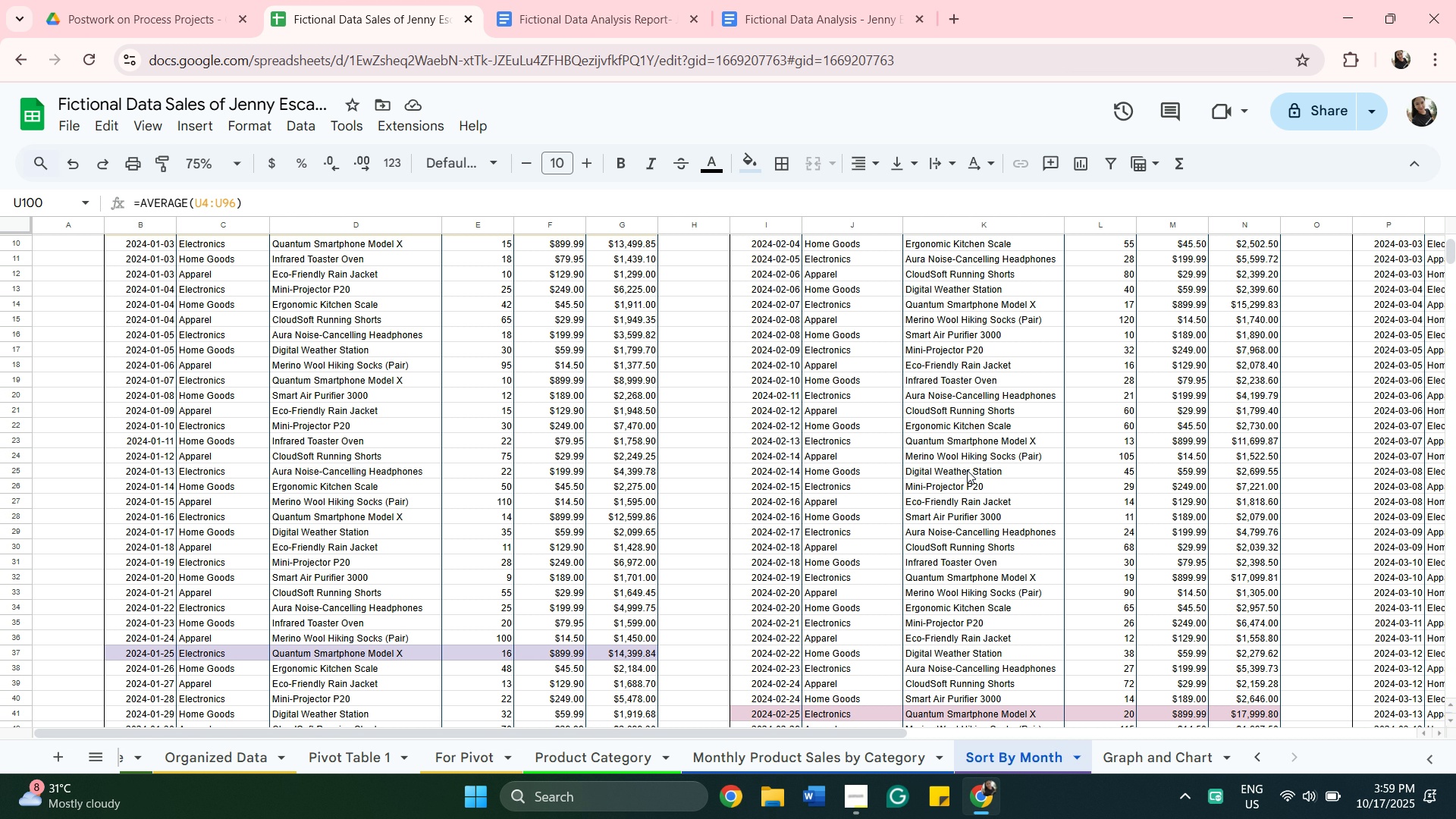 
scroll: coordinate [891, 470], scroll_direction: up, amount: 5.0
 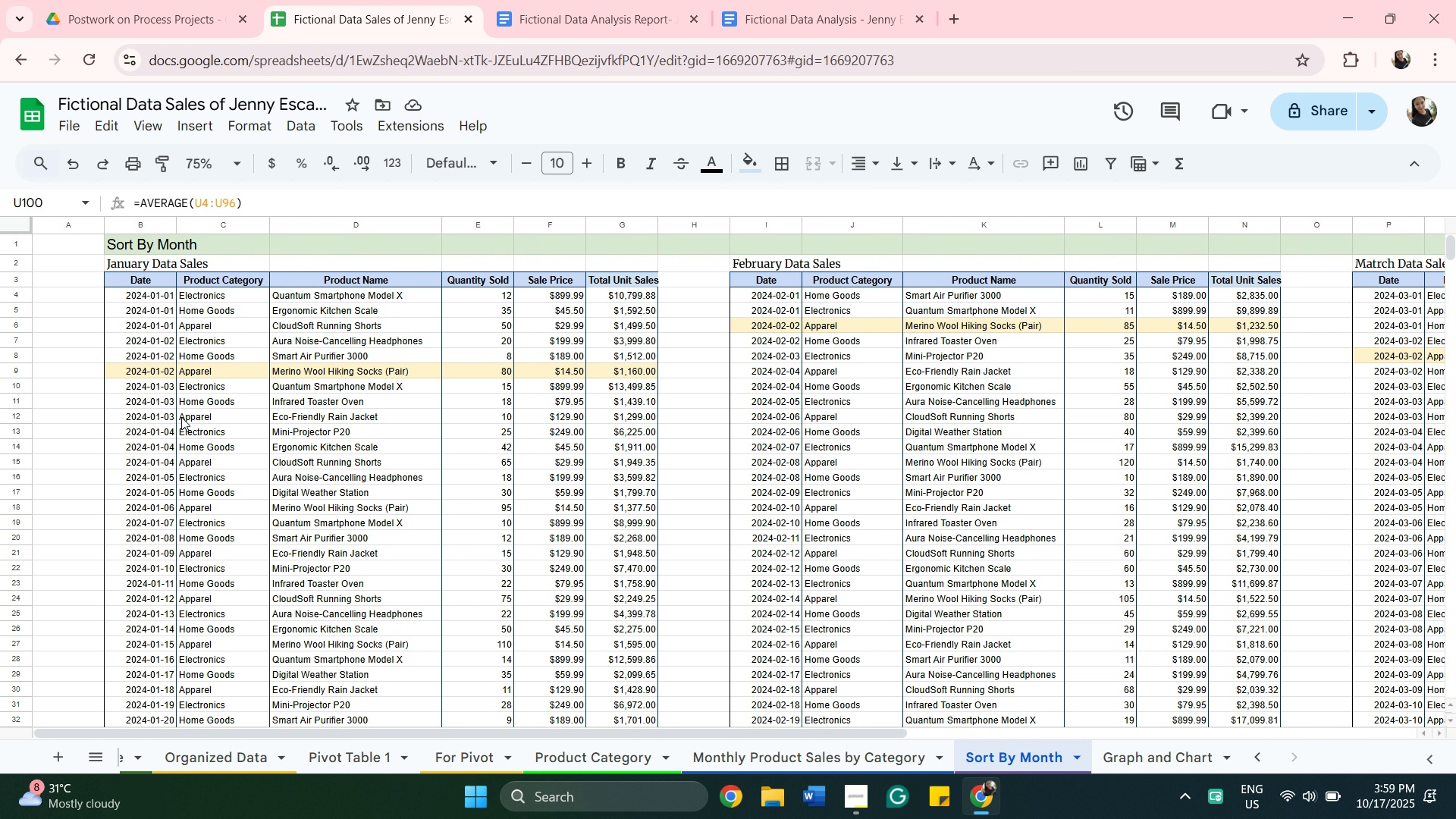 
wait(5.44)
 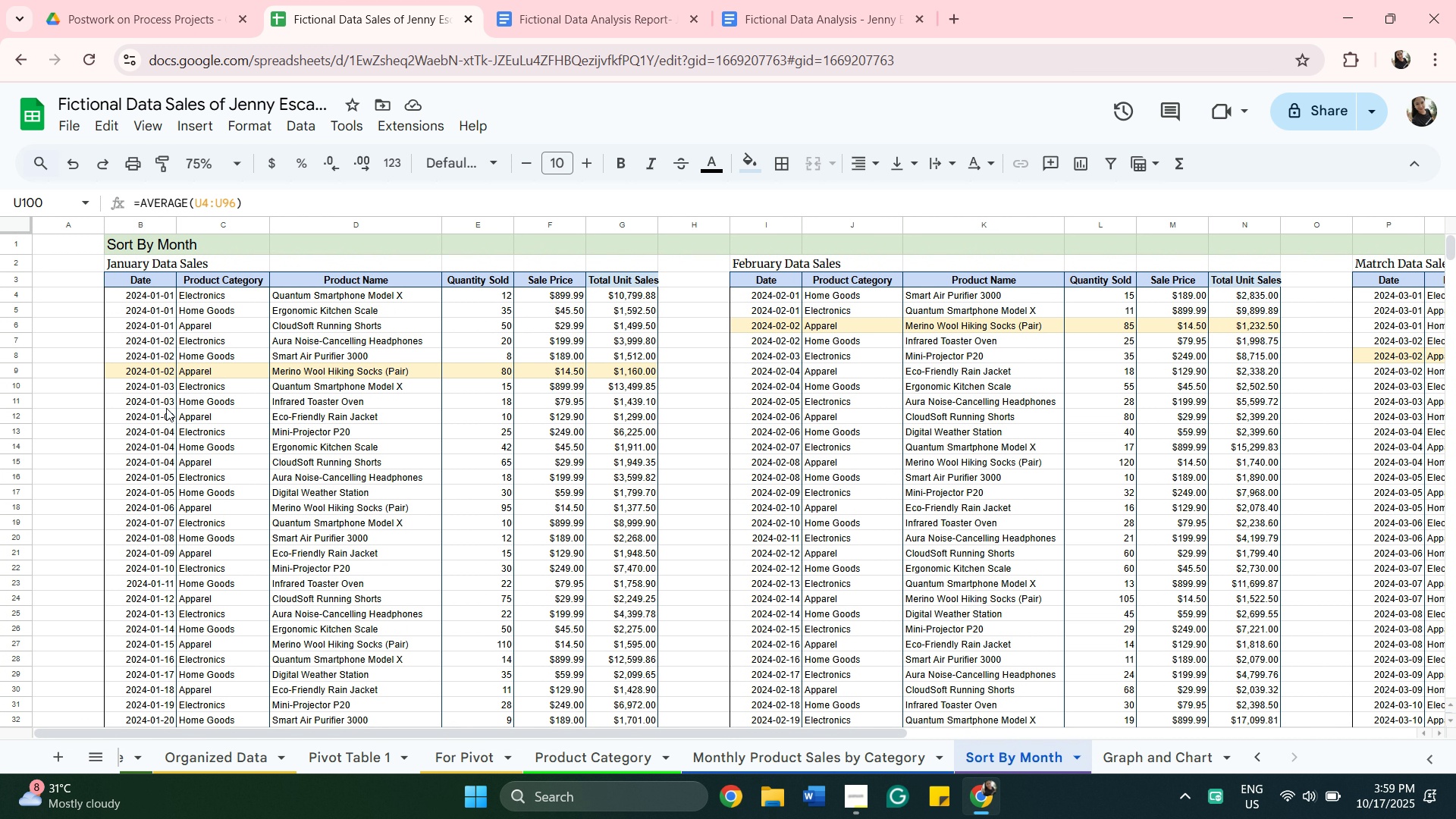 
scroll: coordinate [749, 613], scroll_direction: down, amount: 5.0
 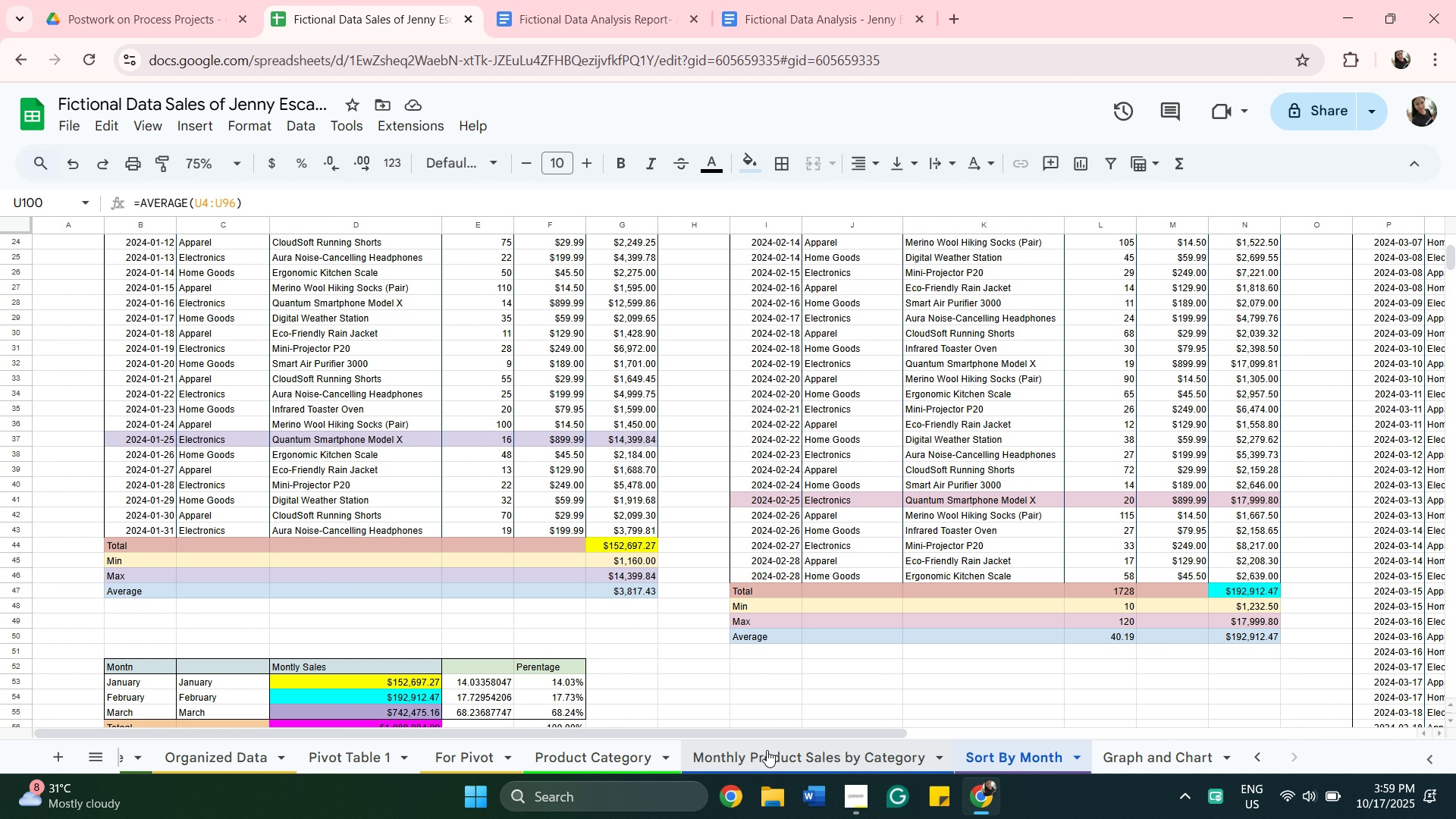 
left_click([767, 750])
 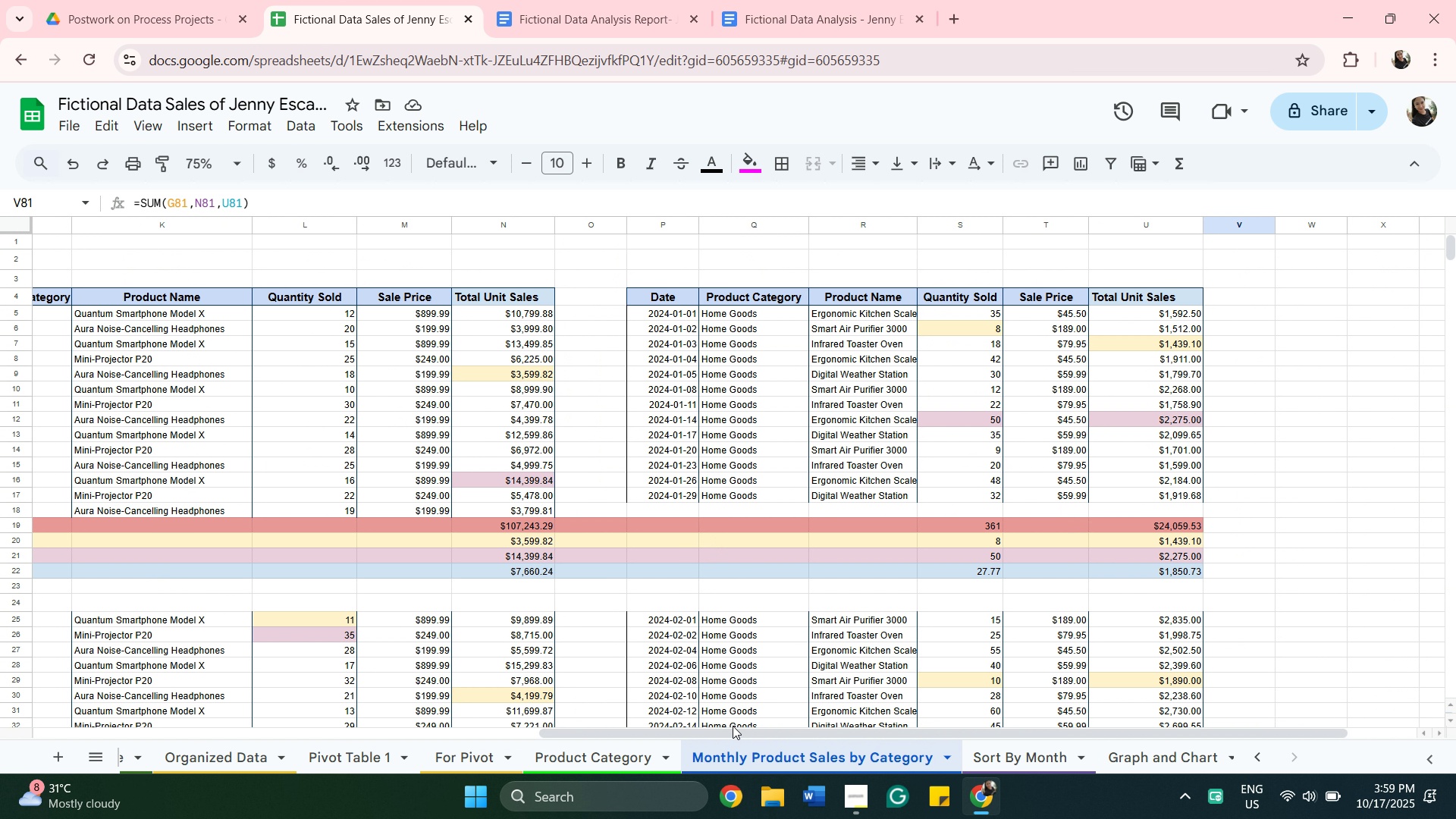 
left_click_drag(start_coordinate=[740, 733], to_coordinate=[237, 695])
 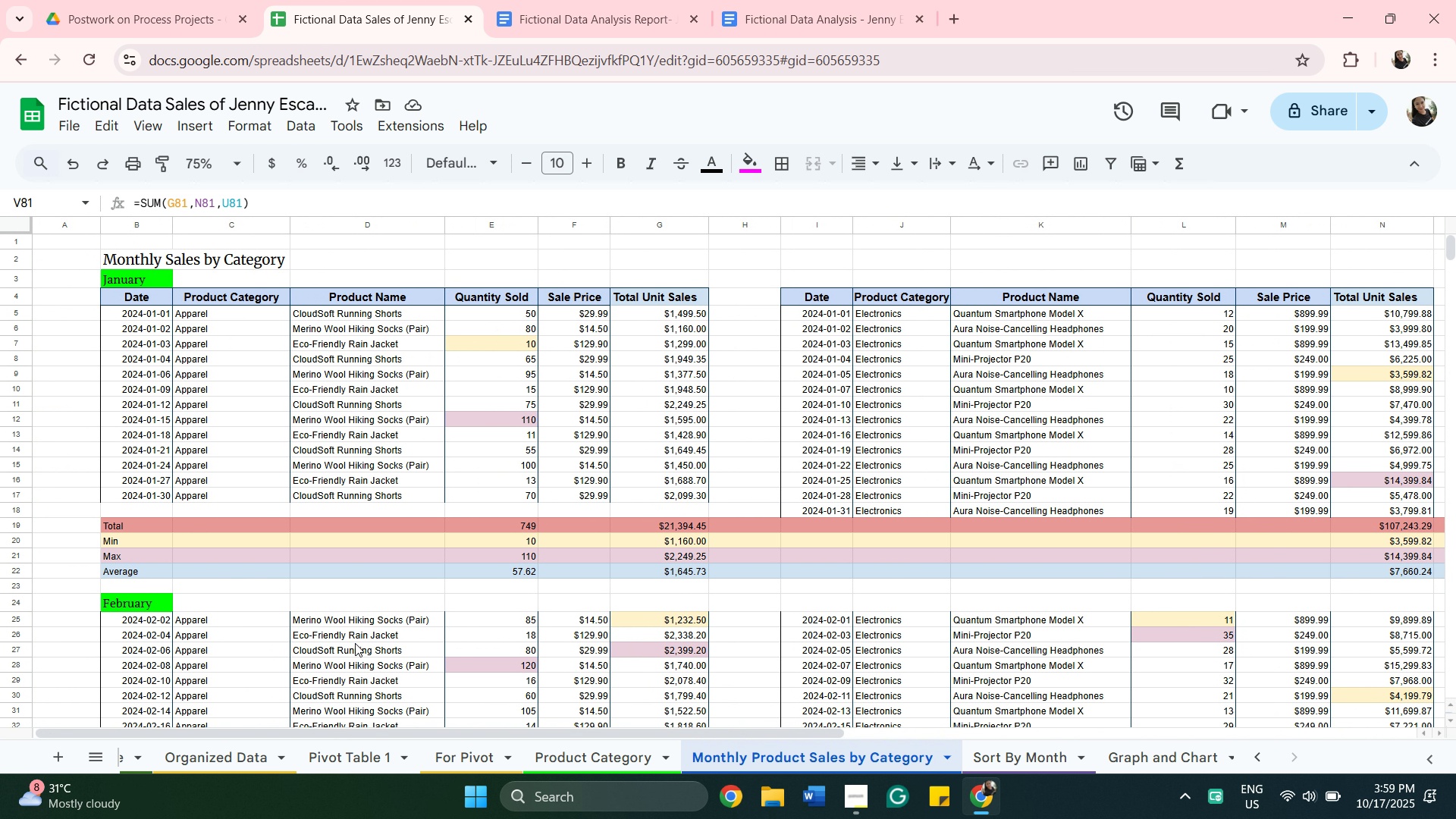 
scroll: coordinate [522, 540], scroll_direction: down, amount: 2.0
 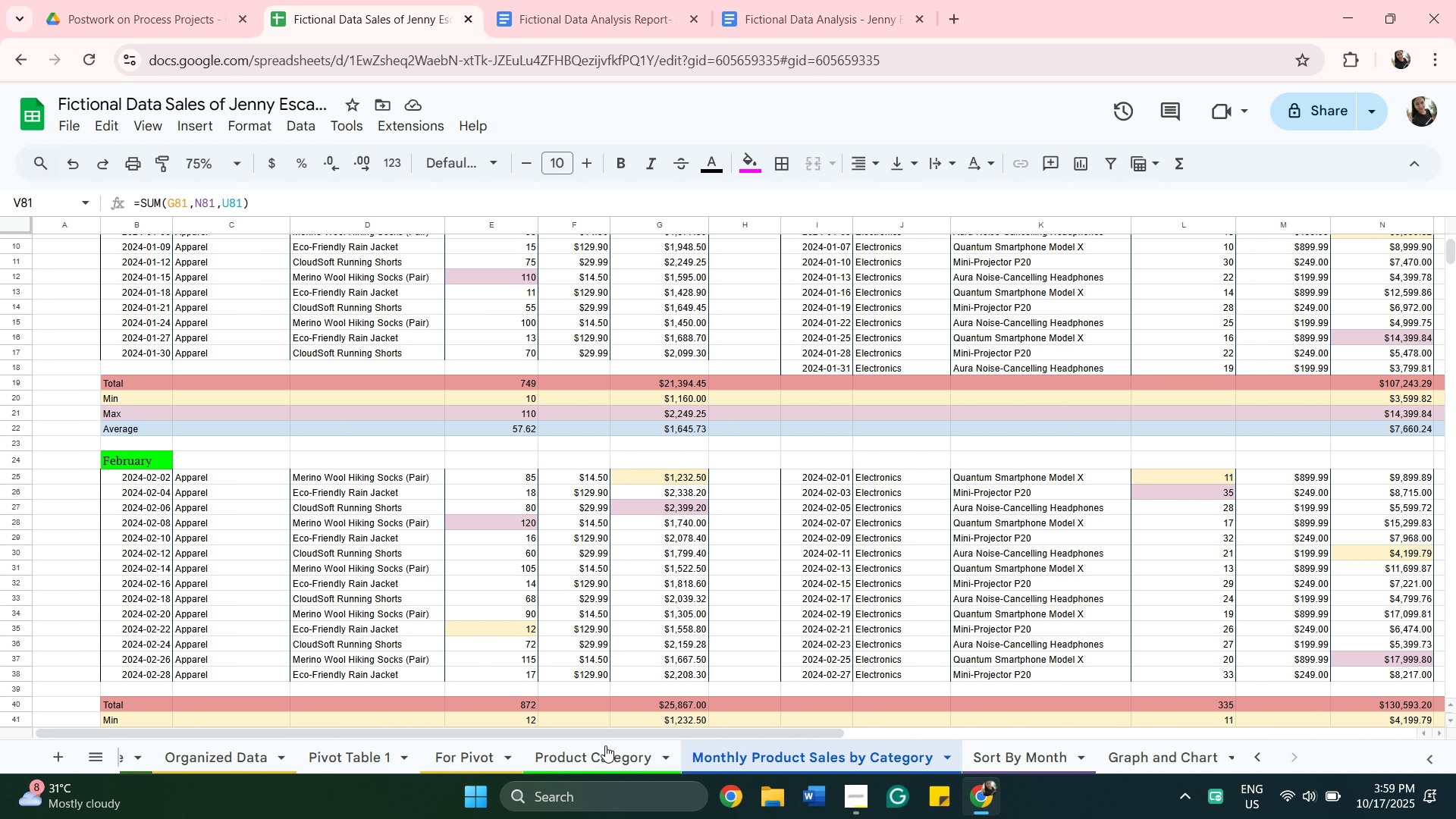 
wait(7.08)
 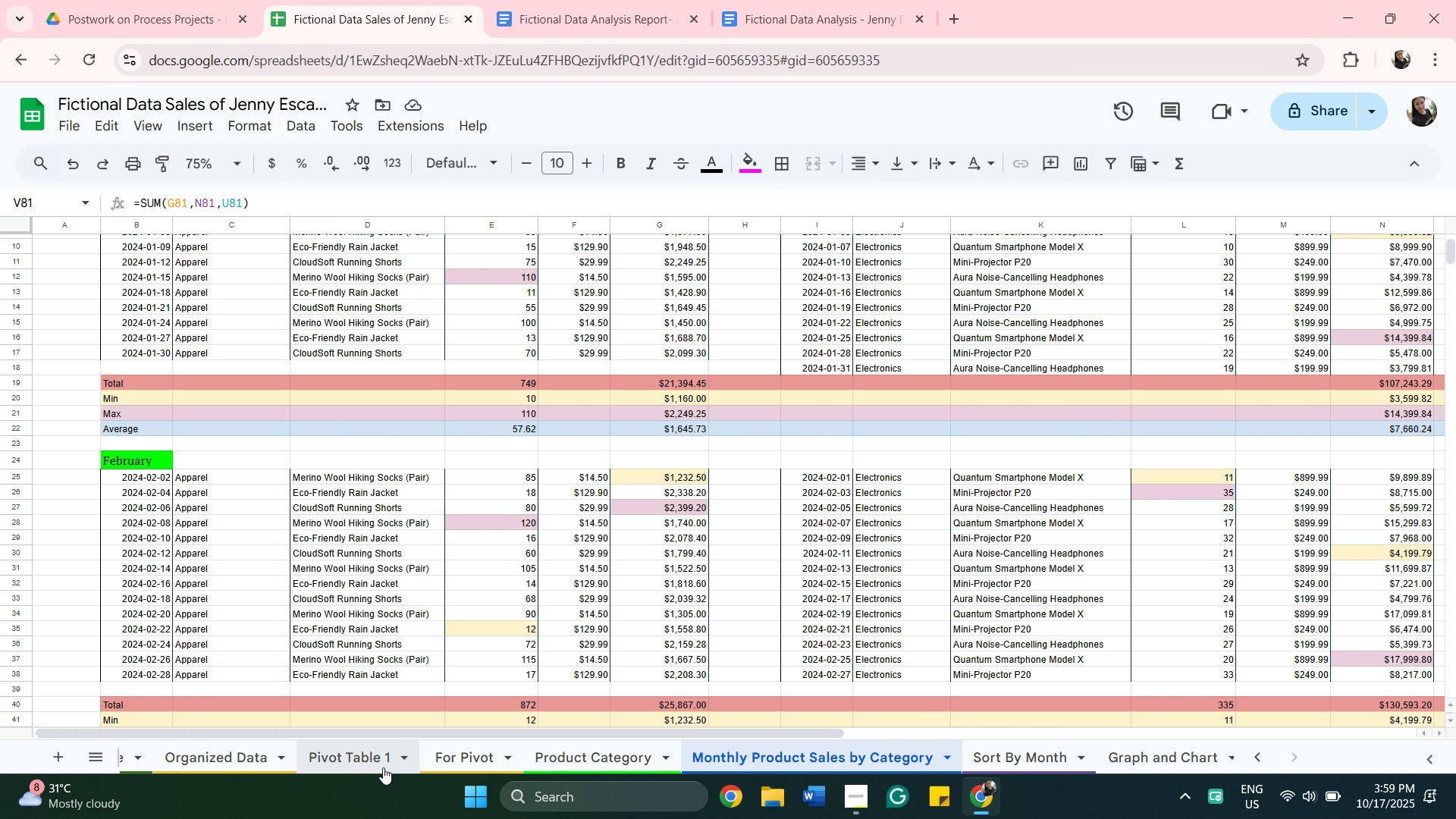 
left_click([215, 758])
 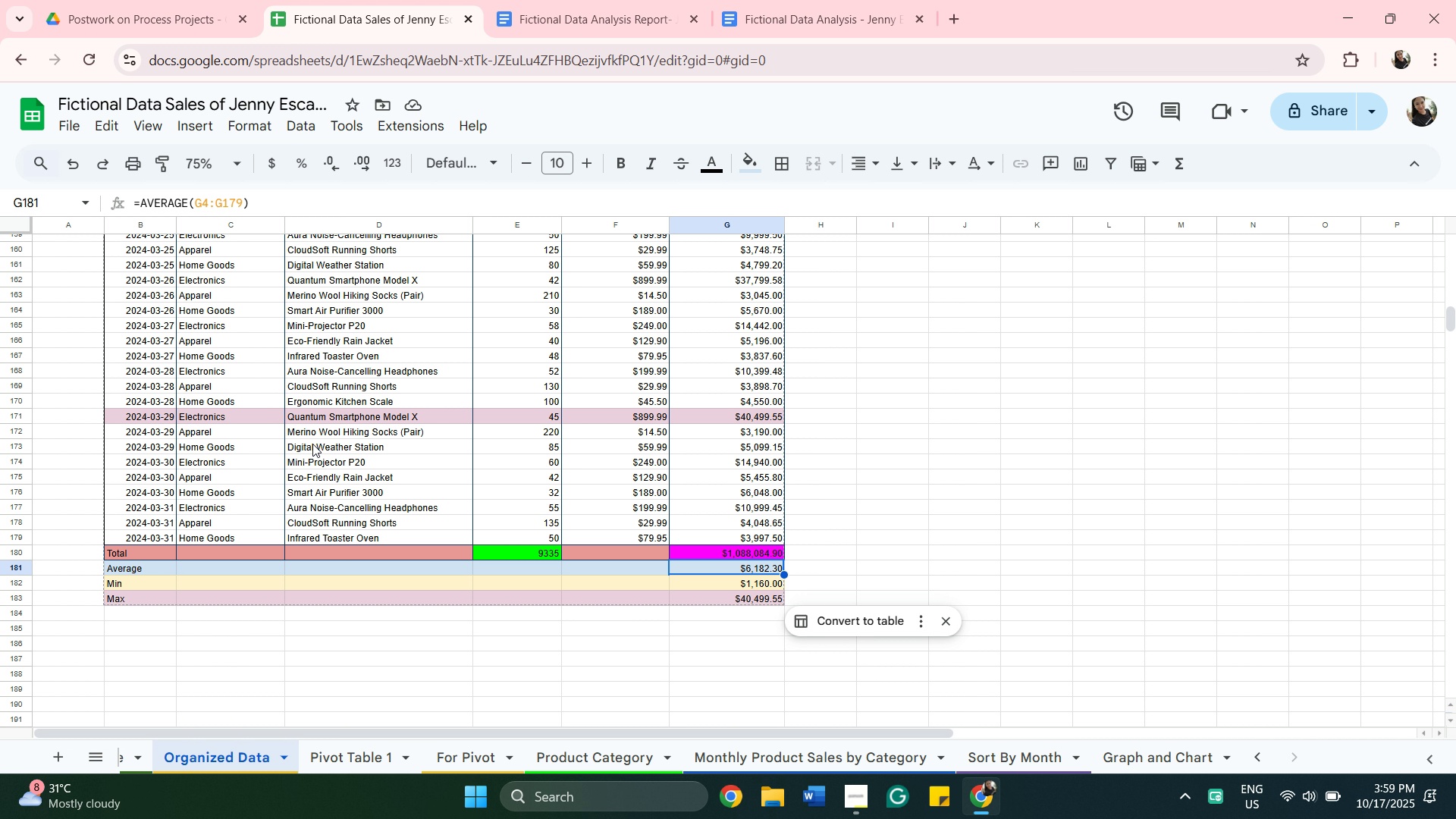 
wait(9.78)
 